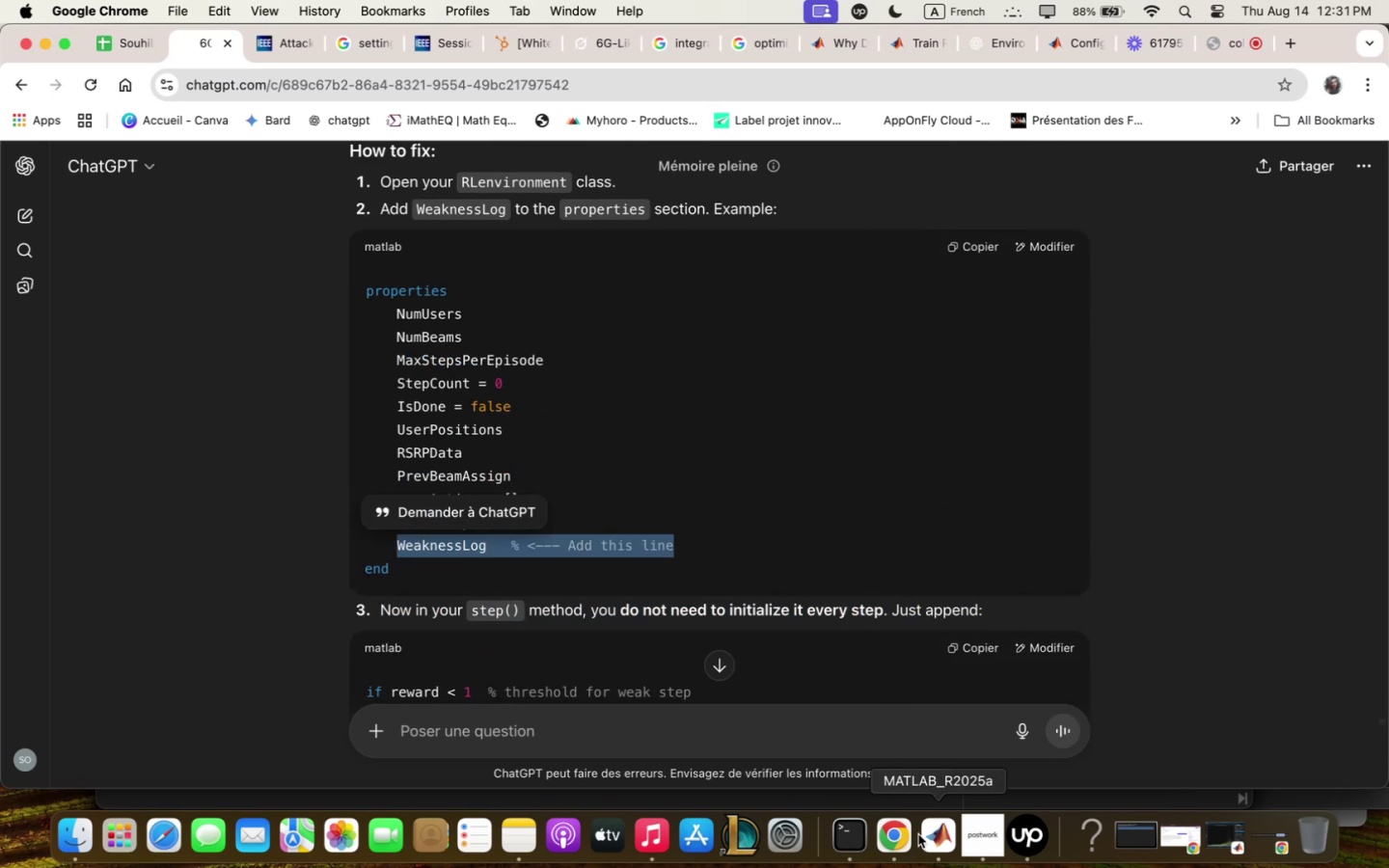 
left_click([930, 836])
 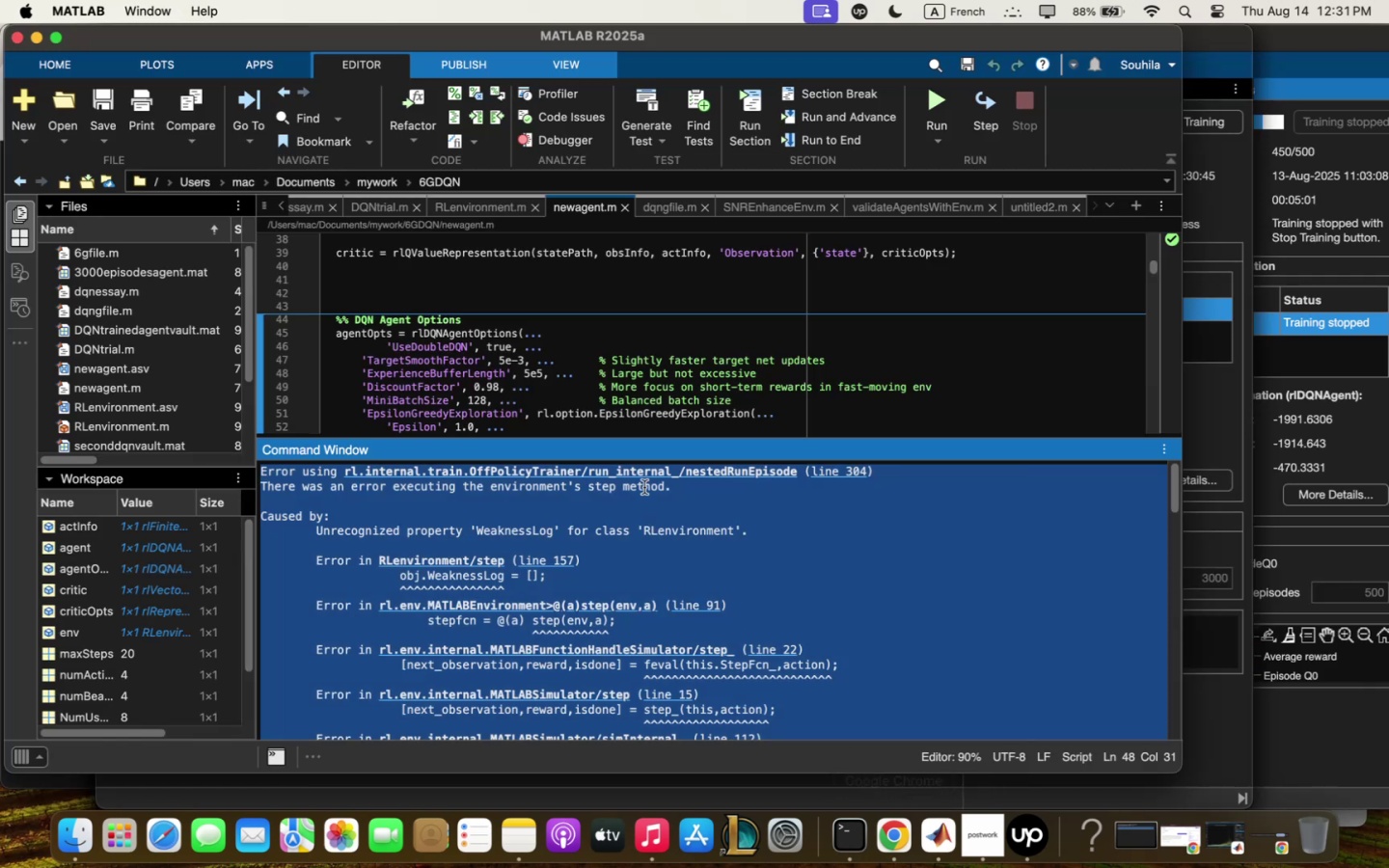 
scroll: coordinate [578, 307], scroll_direction: up, amount: 141.0
 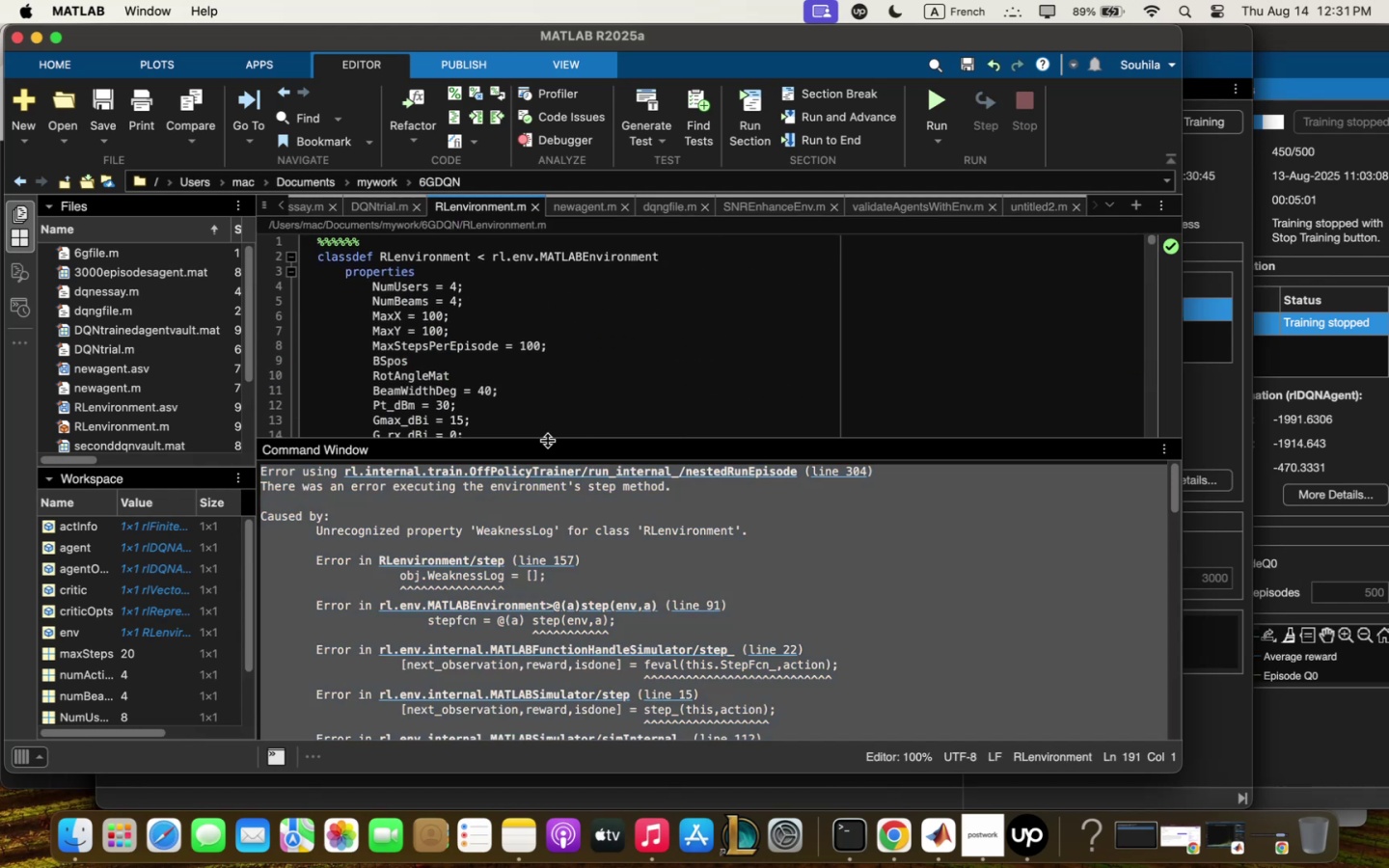 
scroll: coordinate [536, 367], scroll_direction: down, amount: 6.0
 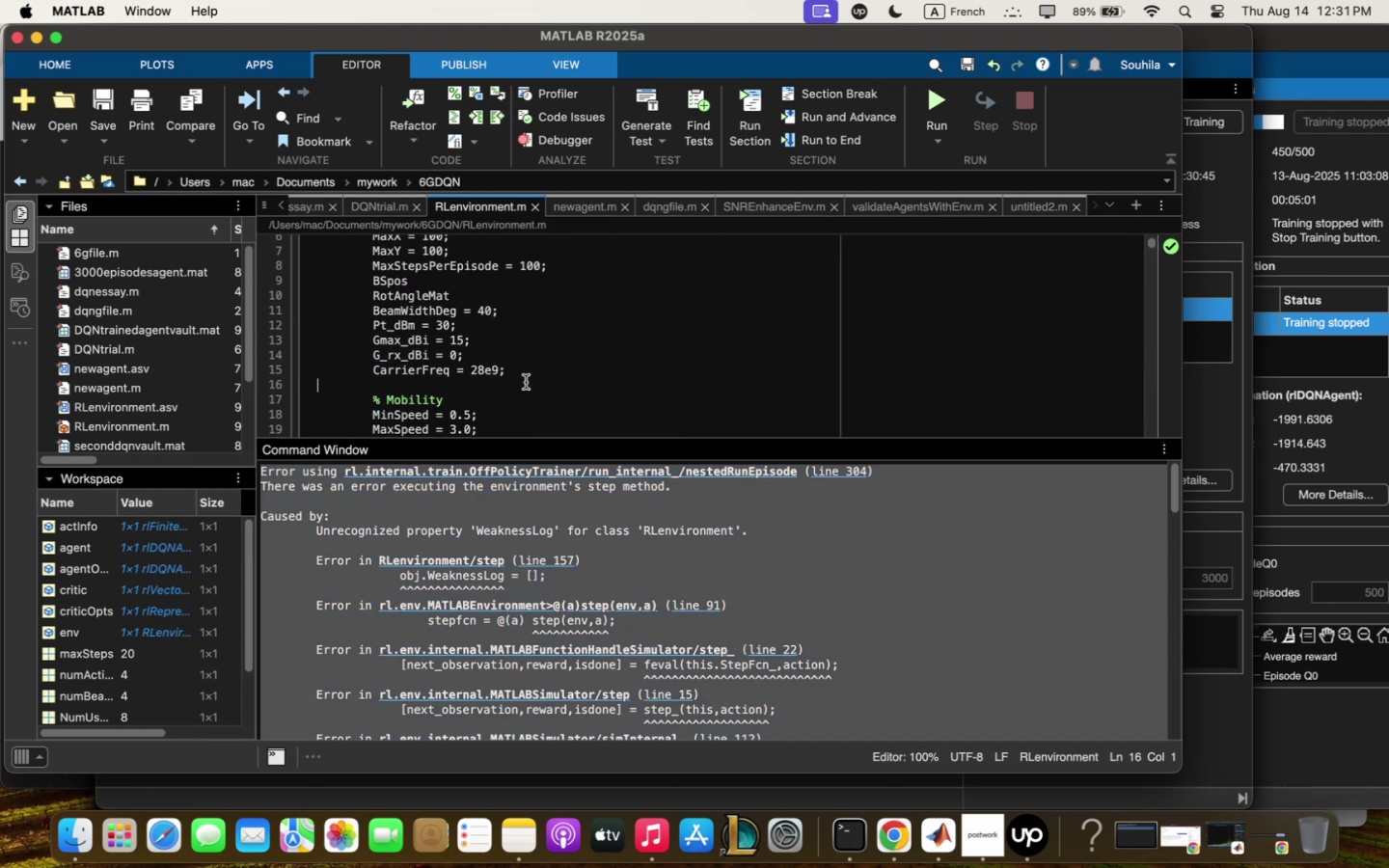 
key(Meta+V)
 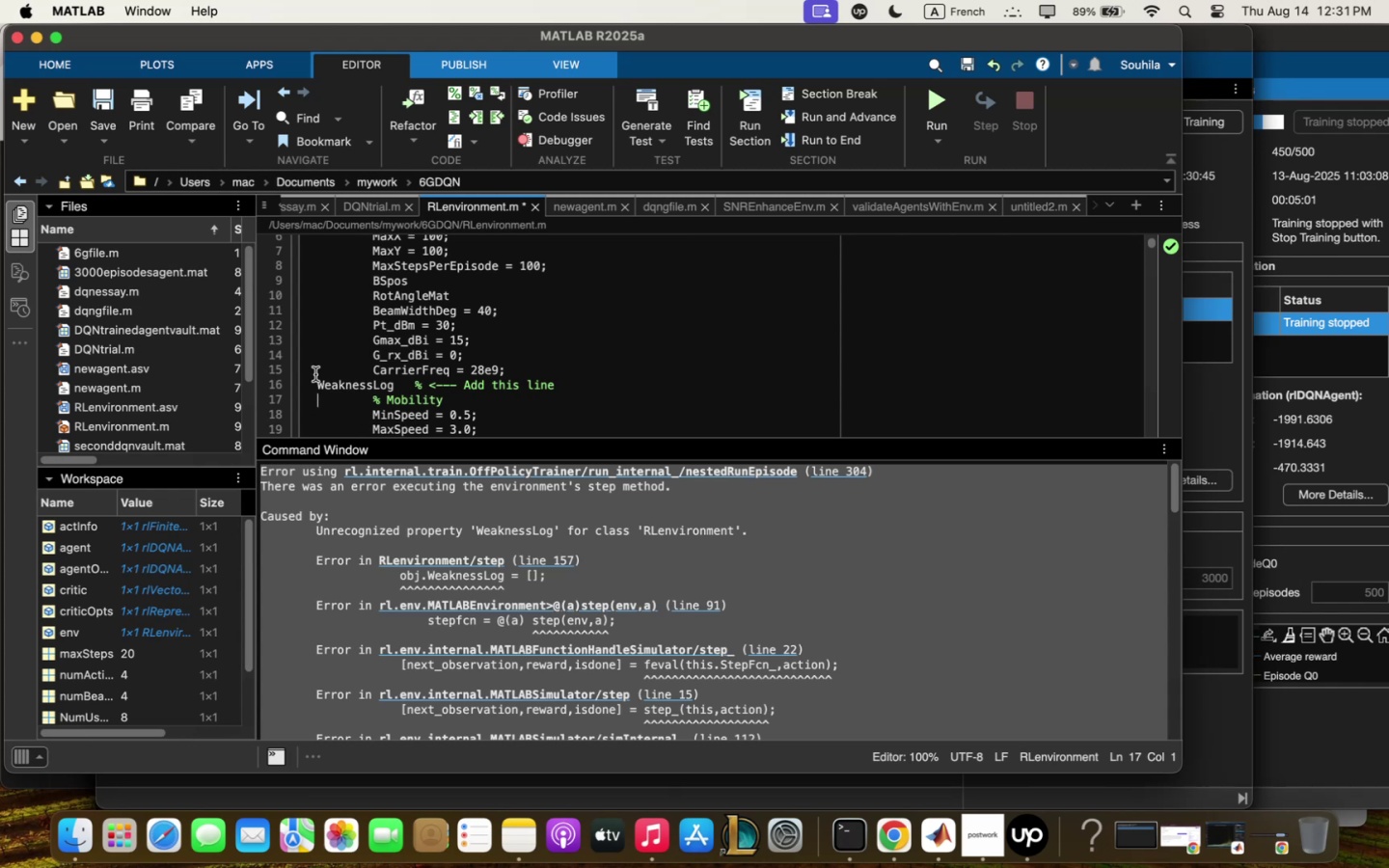 
left_click([316, 387])
 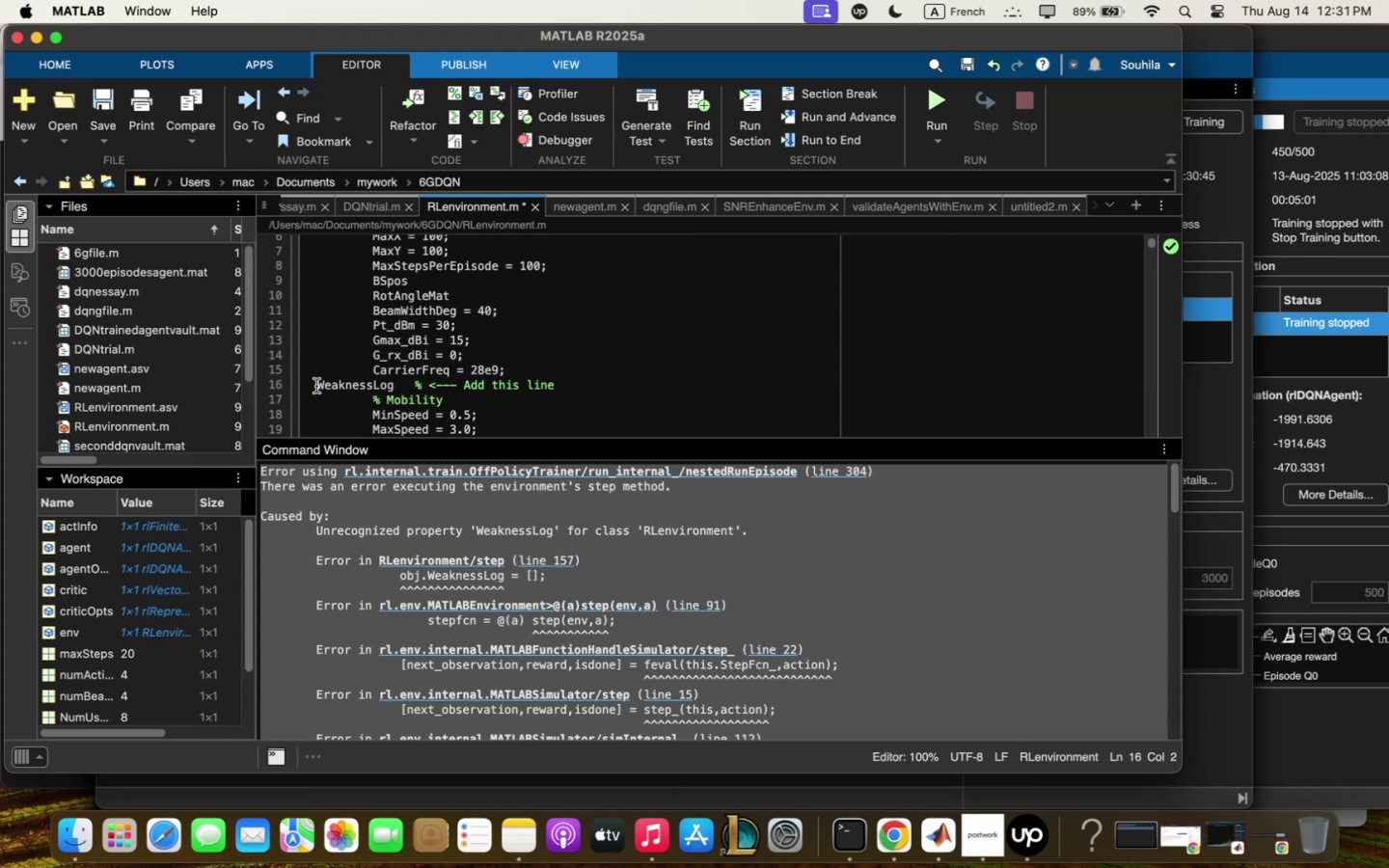 
hold_key(key=Space, duration=0.88)
 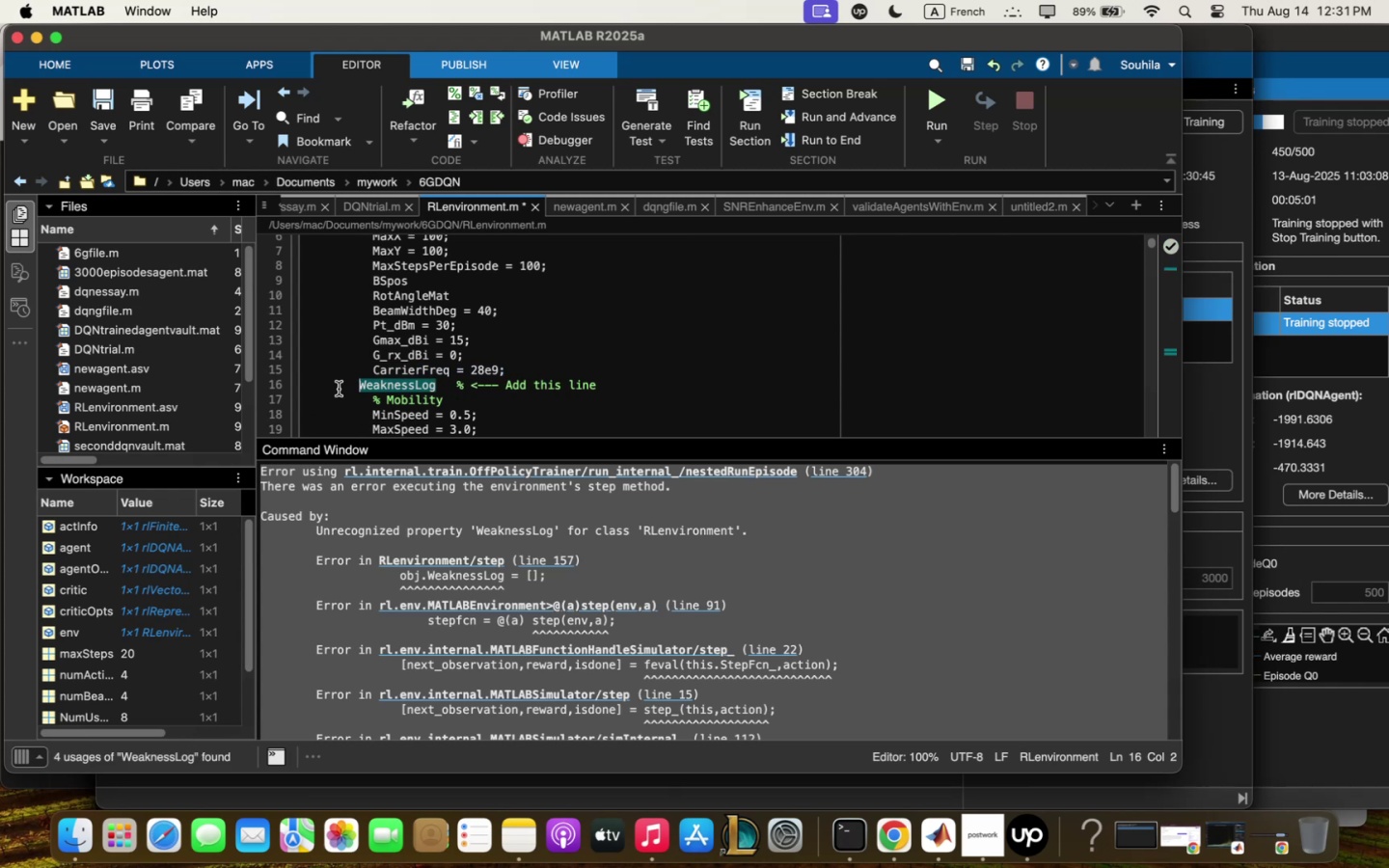 
key(Space)
 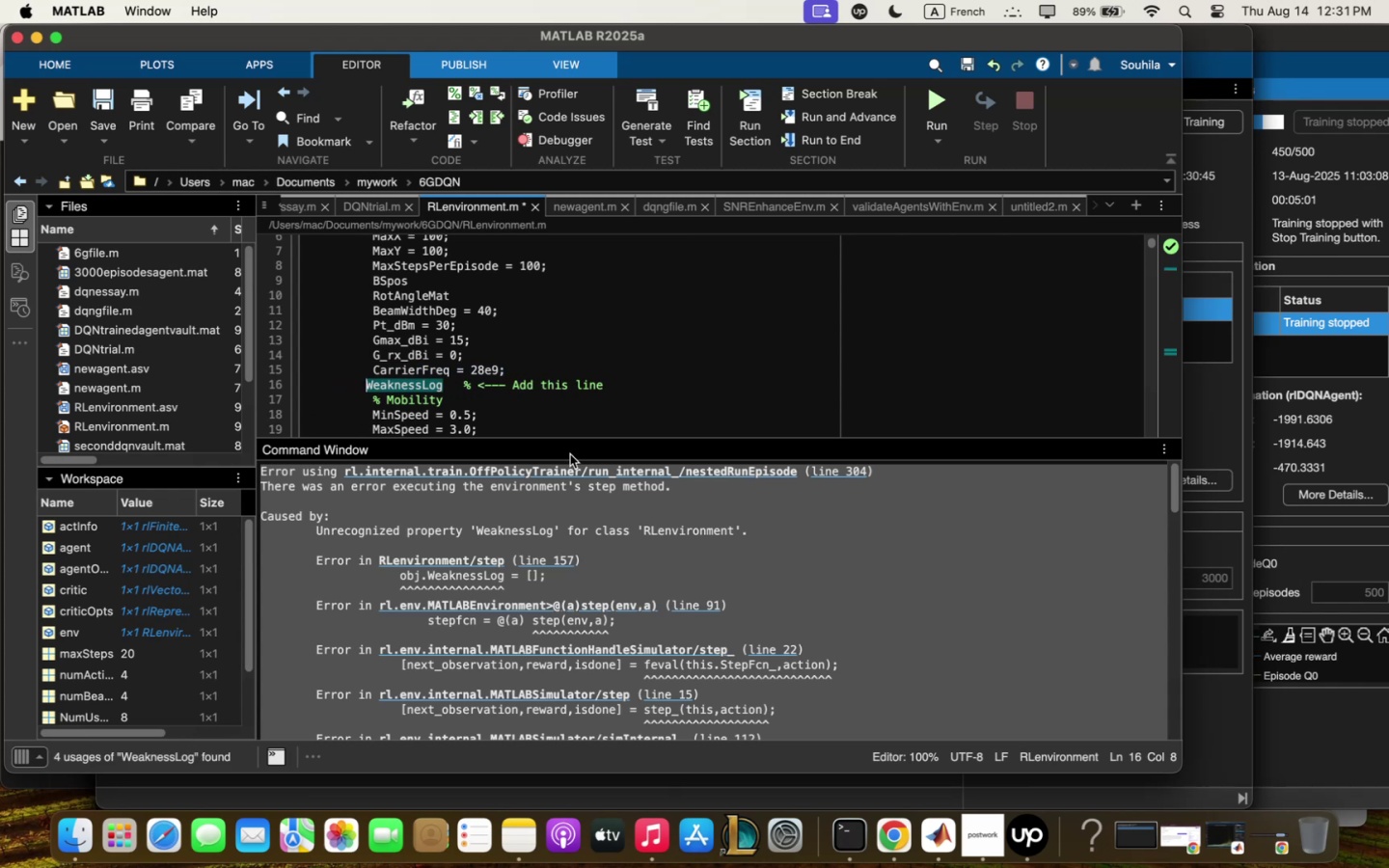 
key(Space)
 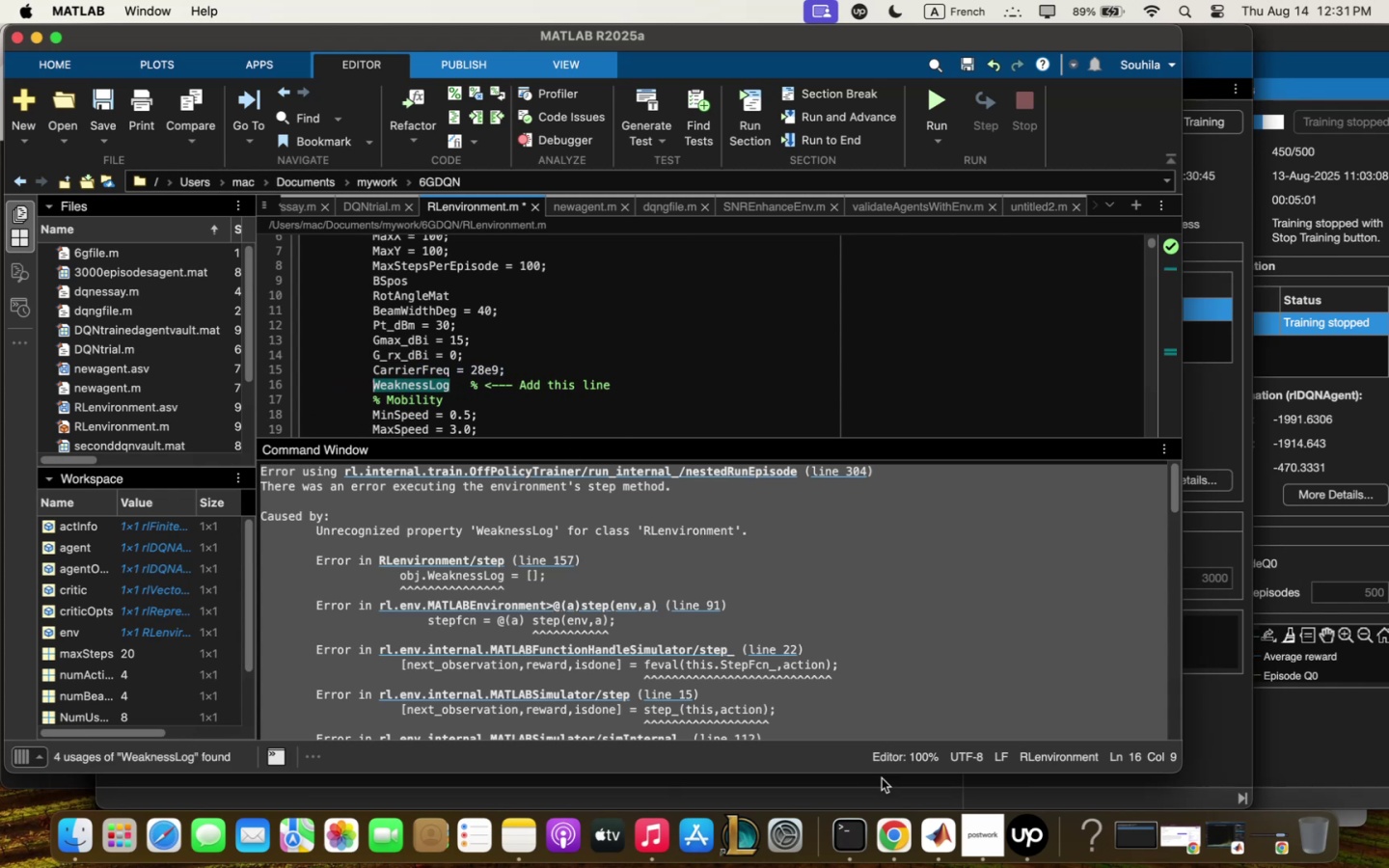 
left_click([895, 841])
 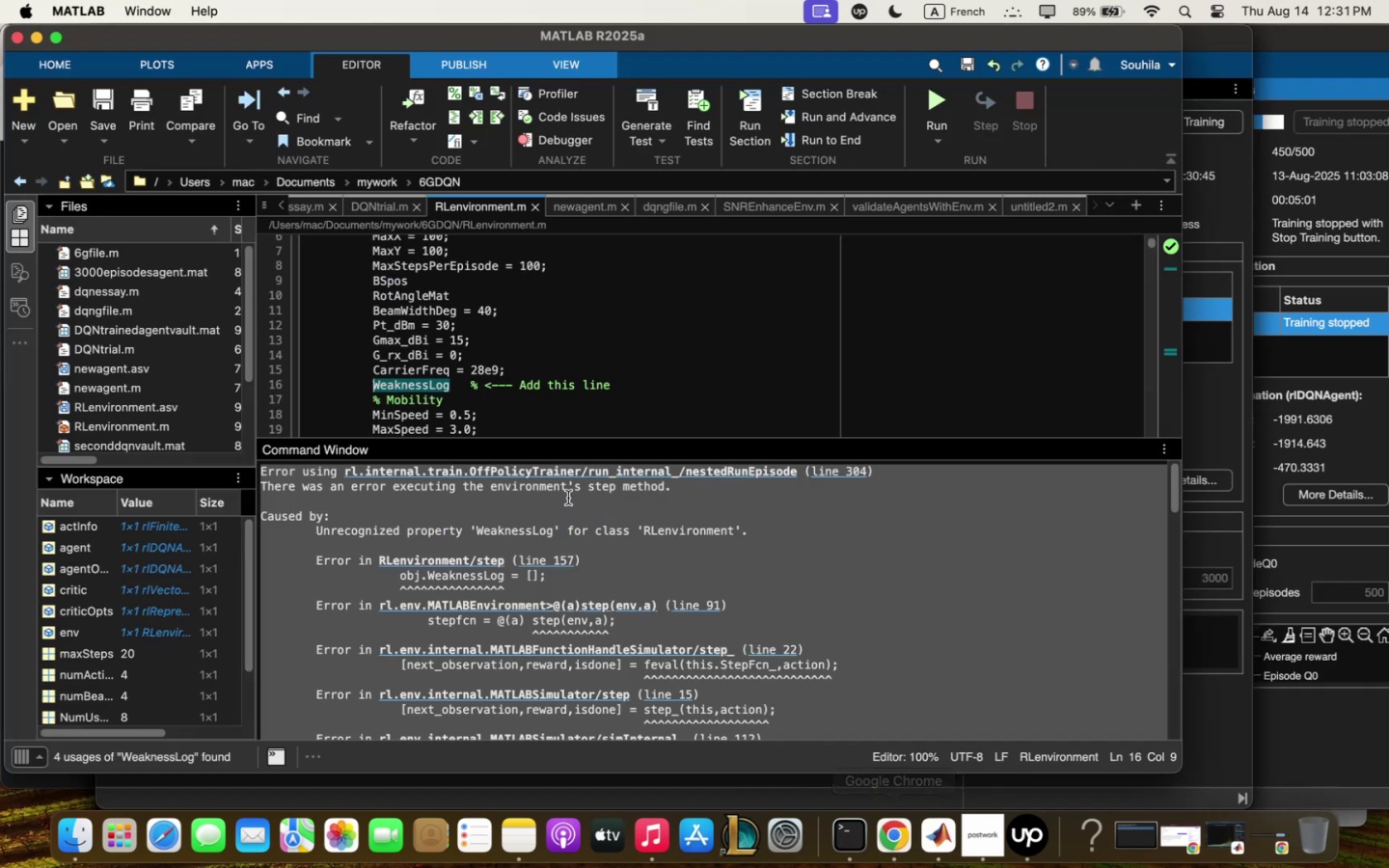 
key(Meta+X)
 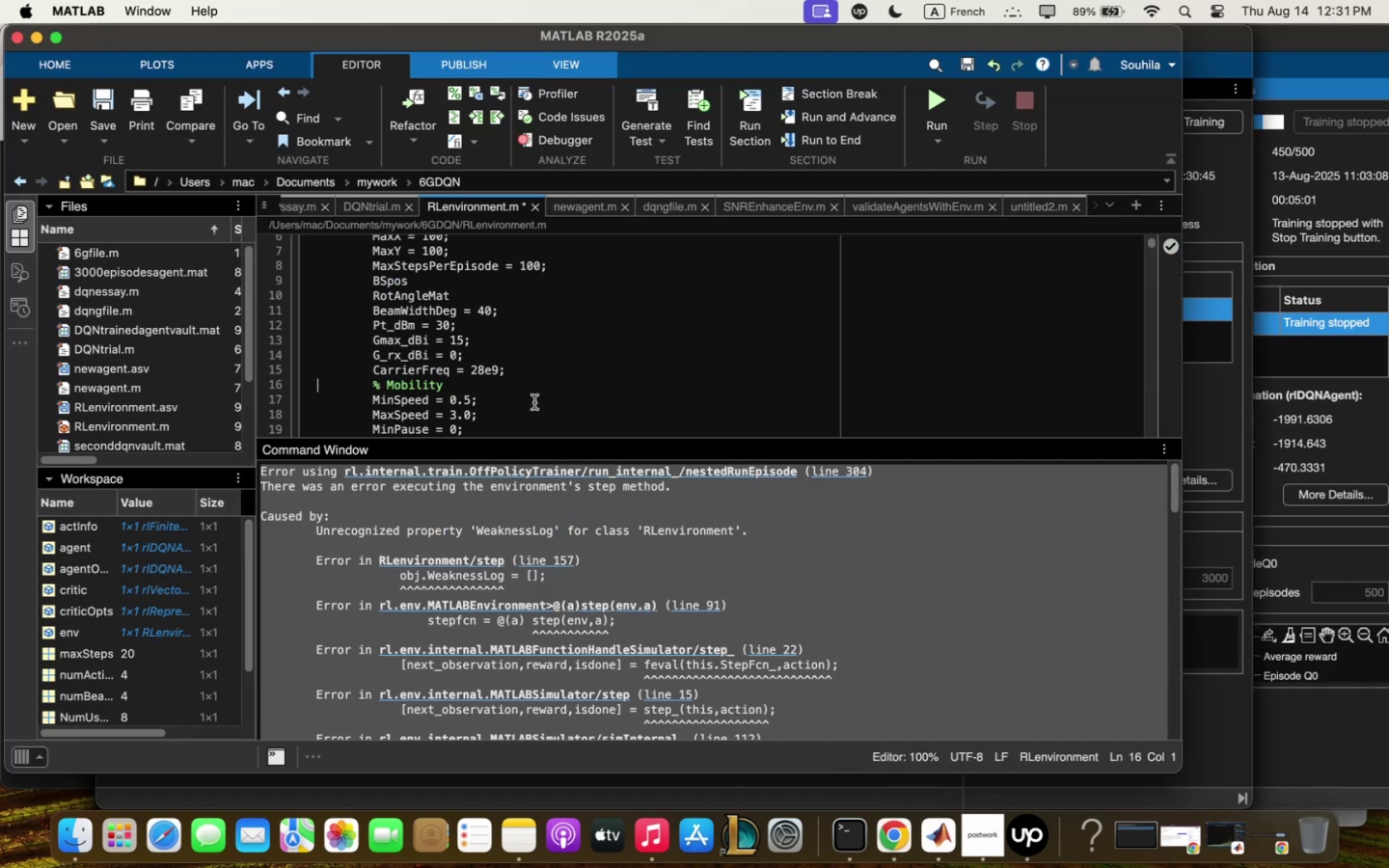 
scroll: coordinate [531, 393], scroll_direction: down, amount: 8.0
 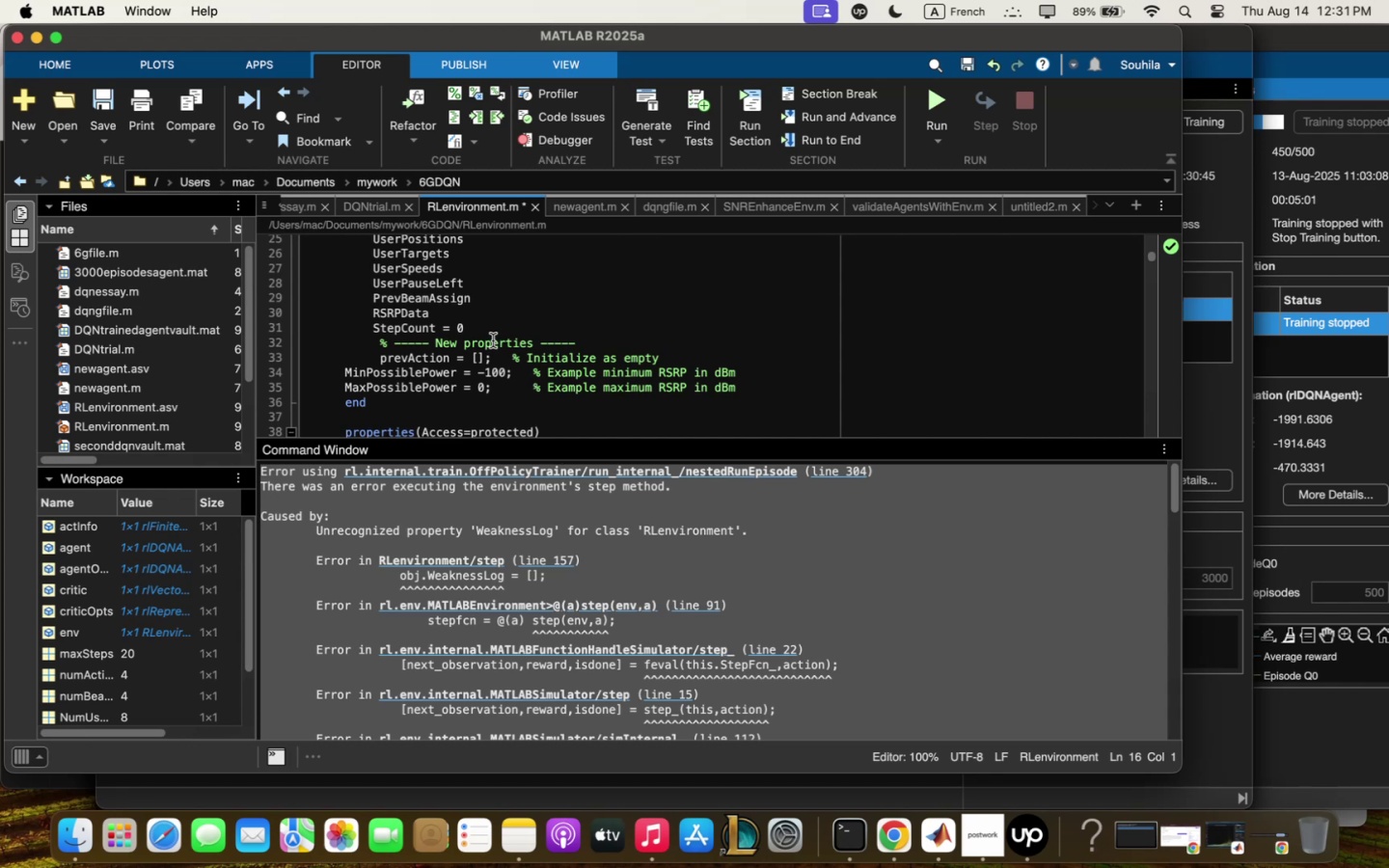 
left_click([493, 331])
 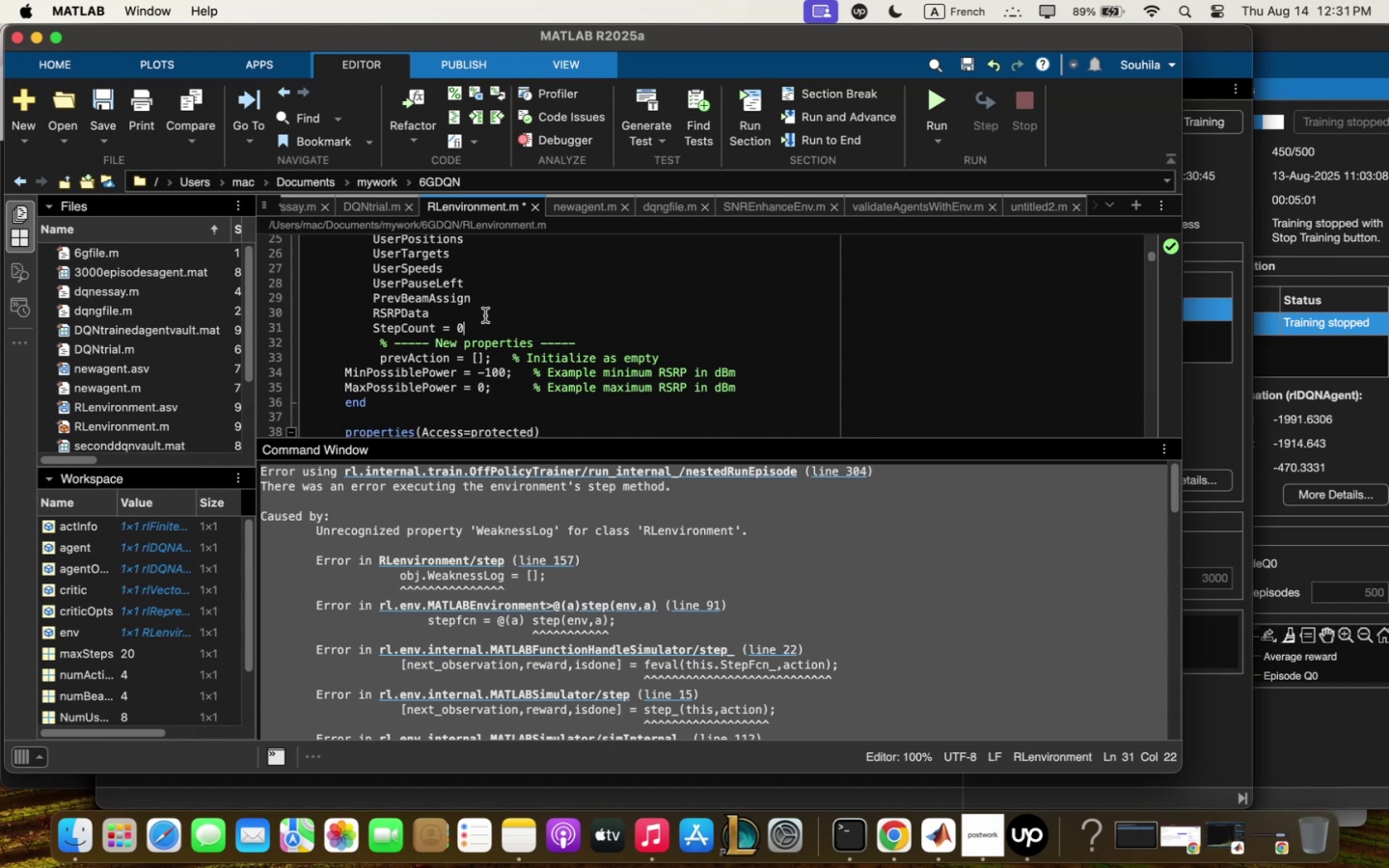 
left_click([480, 312])
 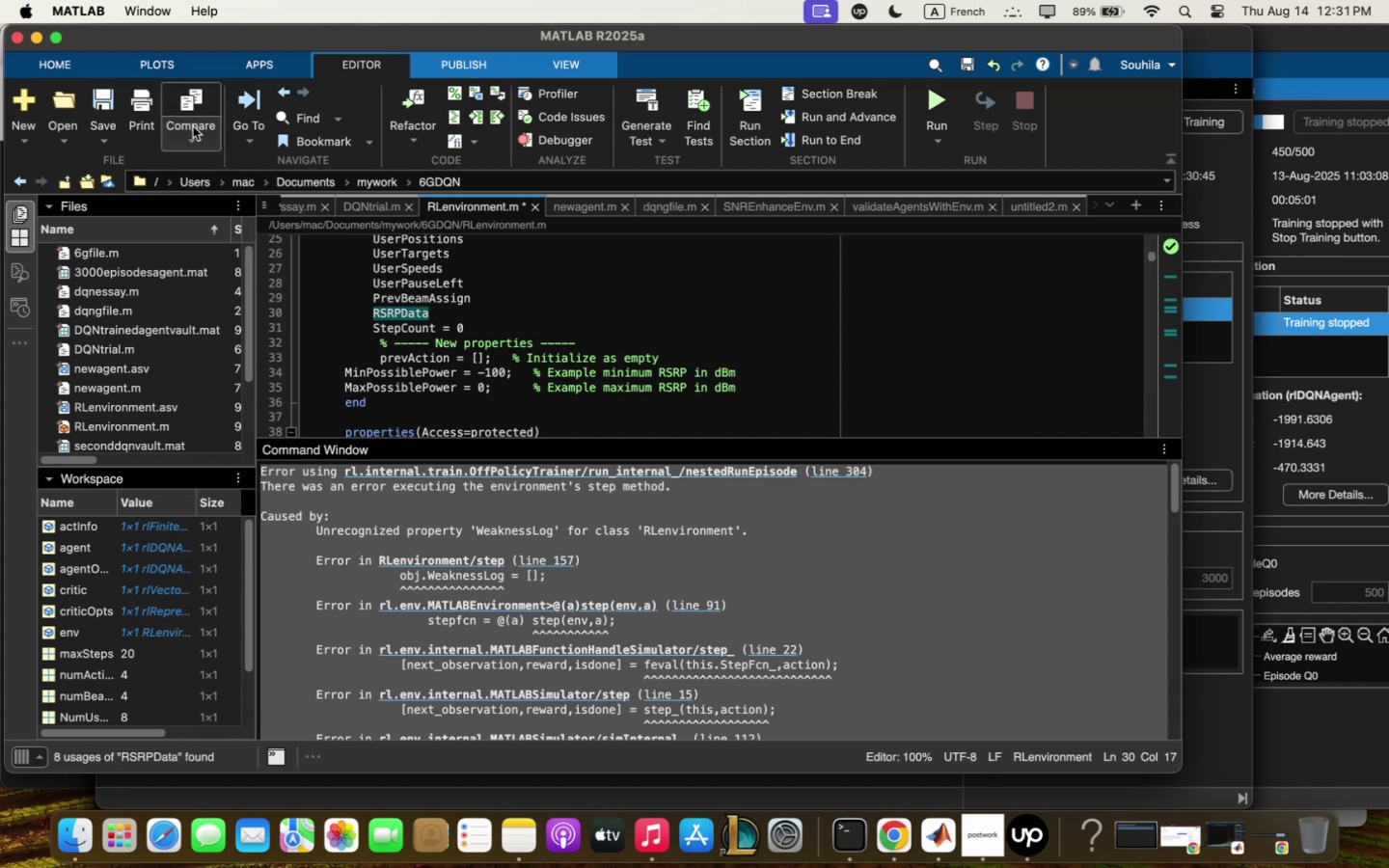 
key(ArrowRight)
 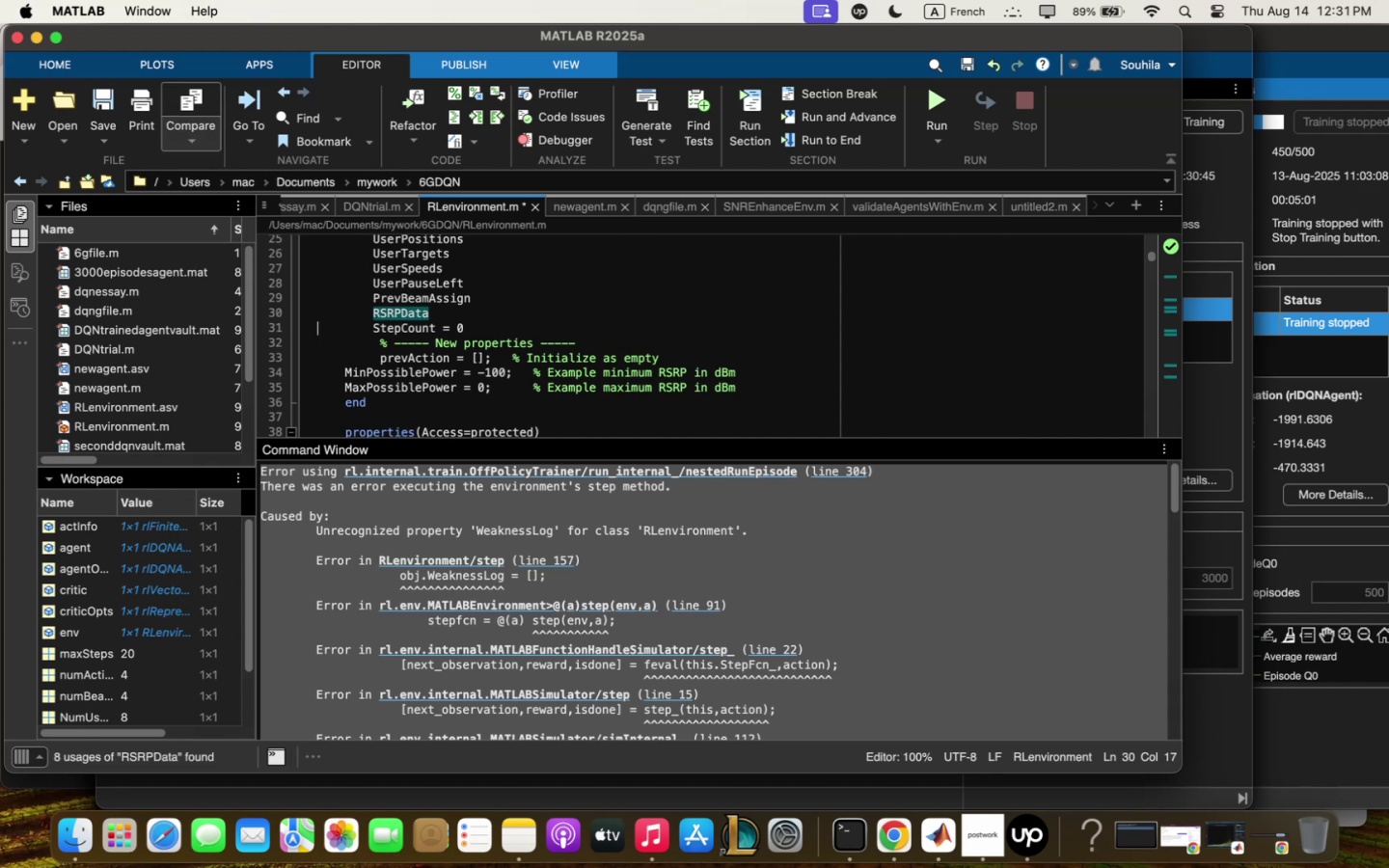 
key(Enter)
 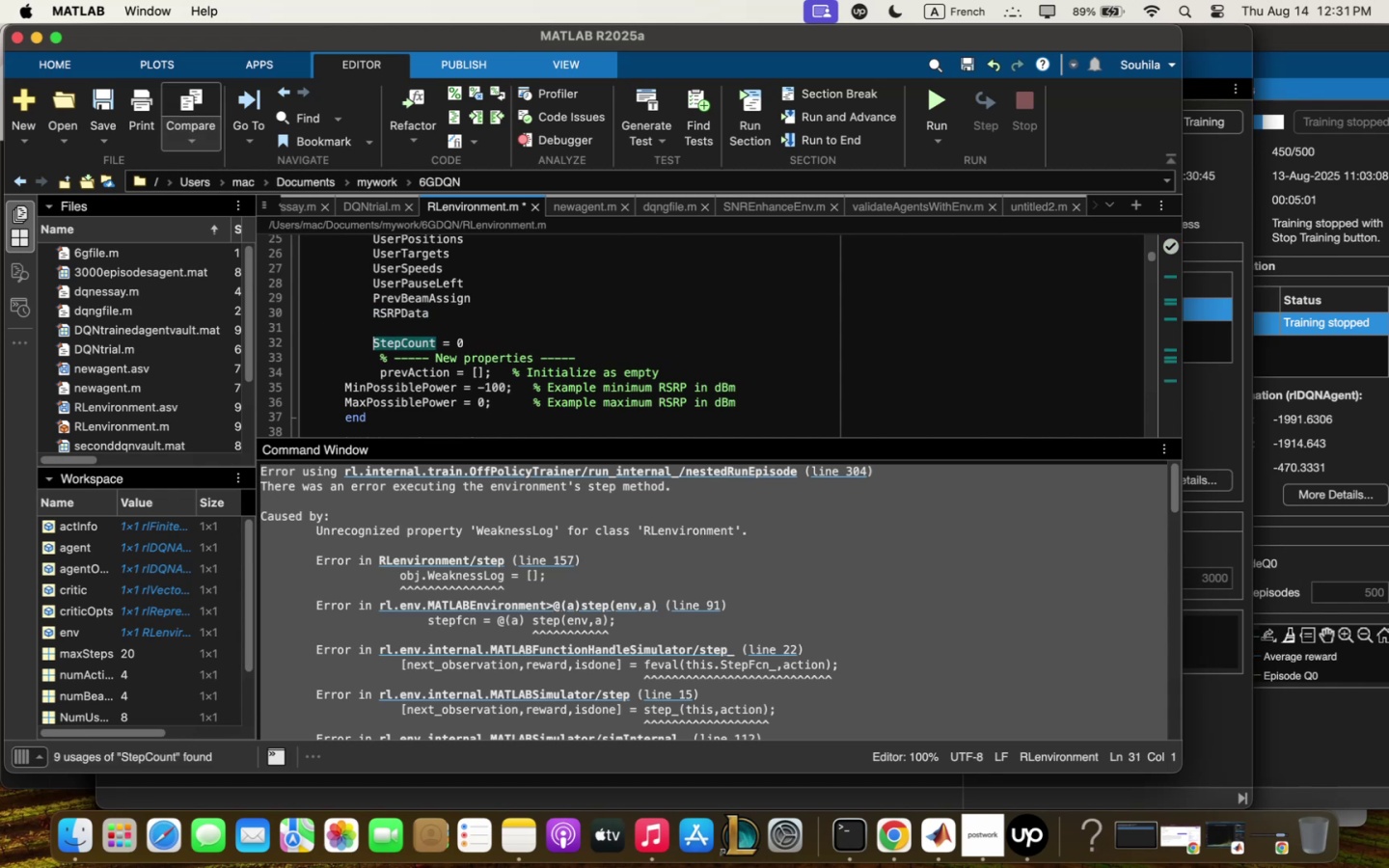 
key(Meta+V)
 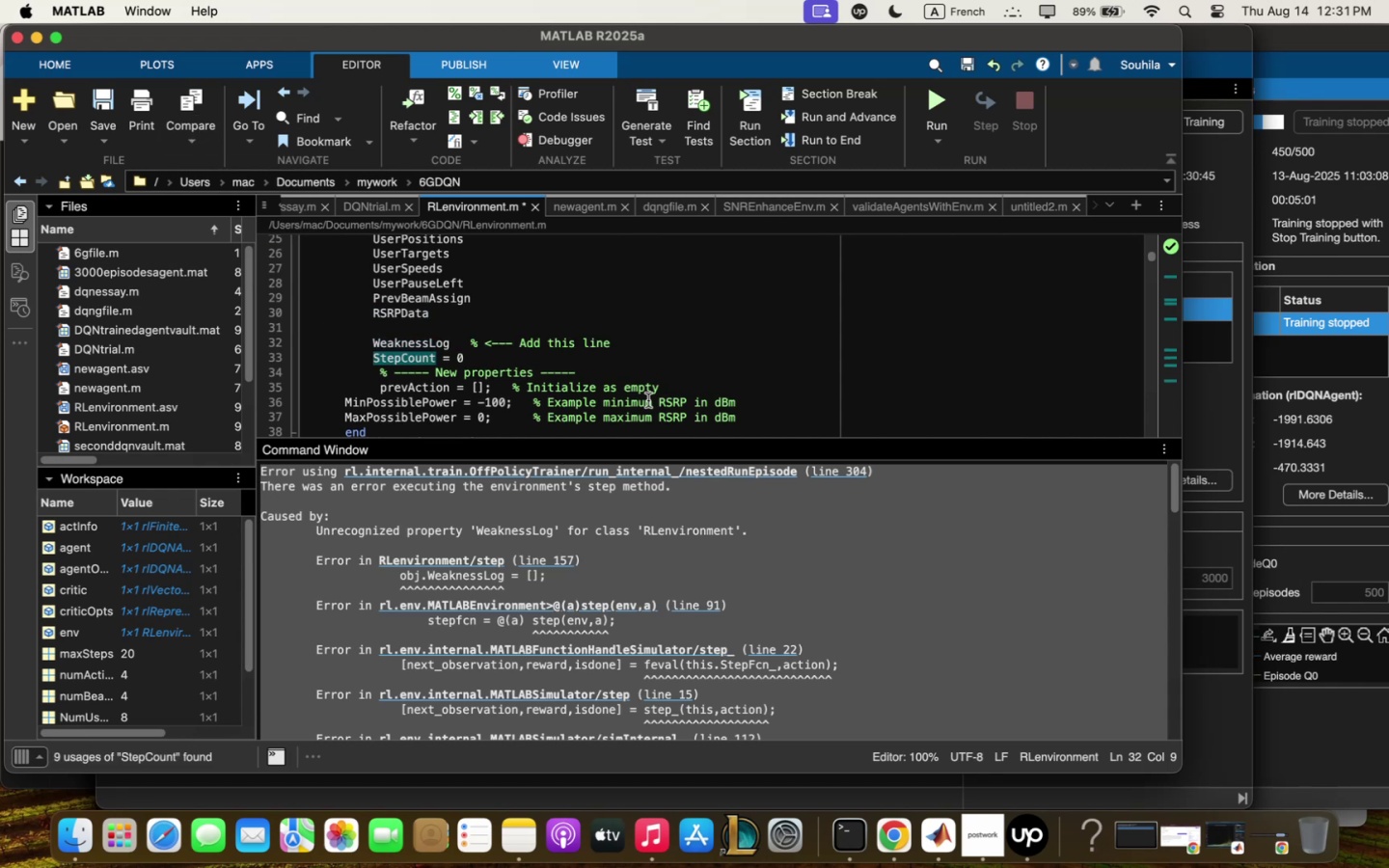 
left_click_drag(start_coordinate=[619, 344], to_coordinate=[486, 343])
 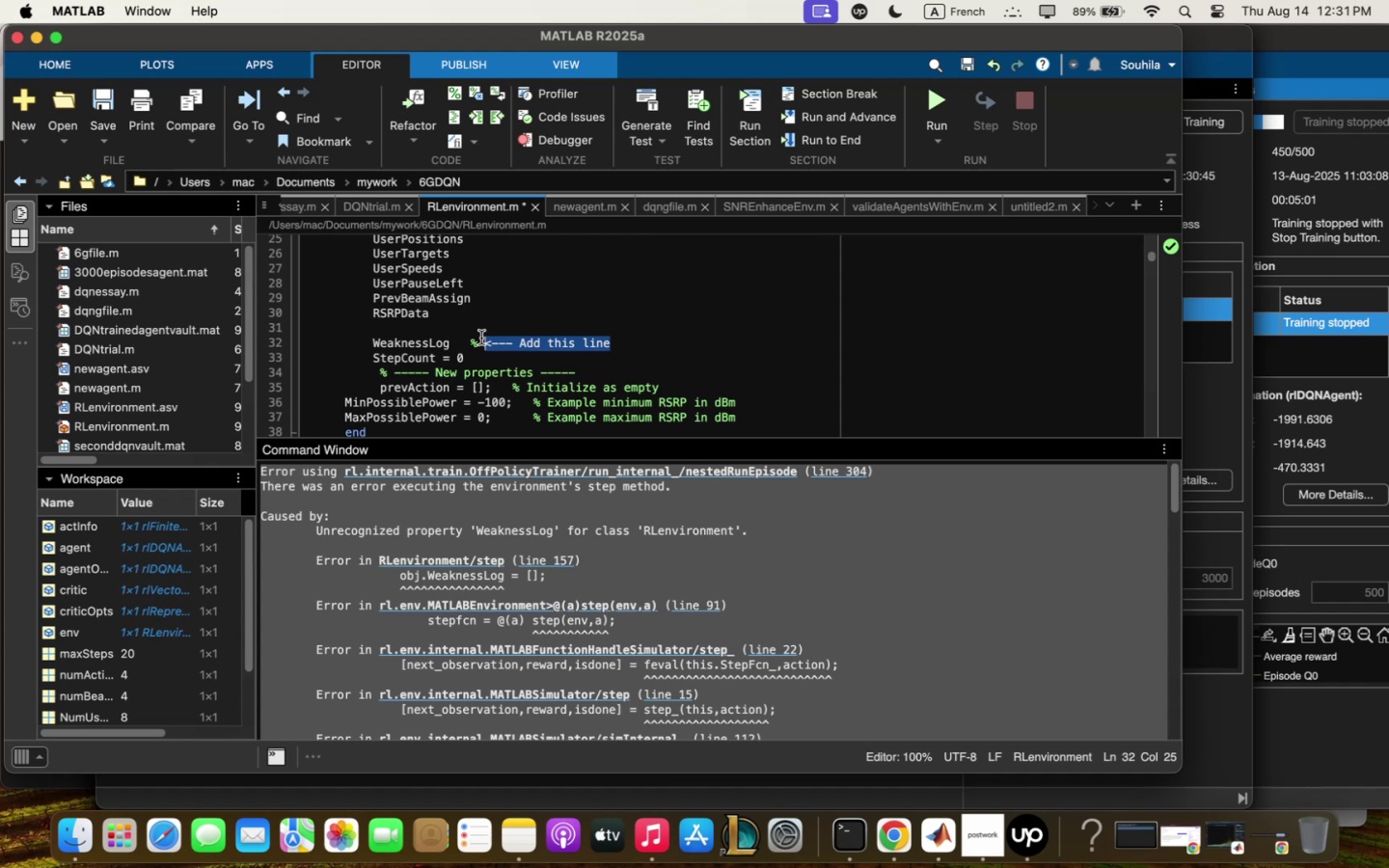 
key(Backspace)
 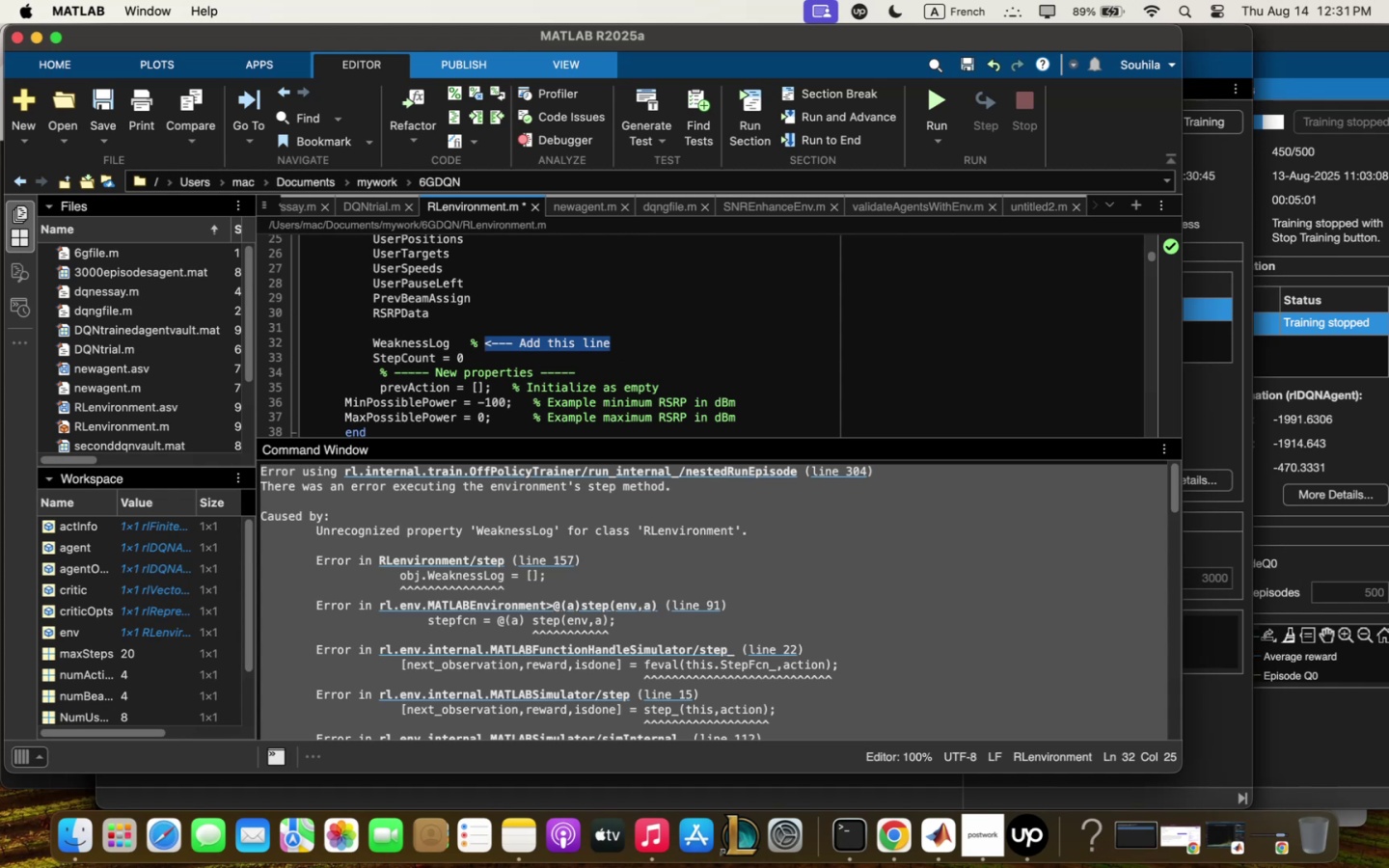 
key(Backspace)
 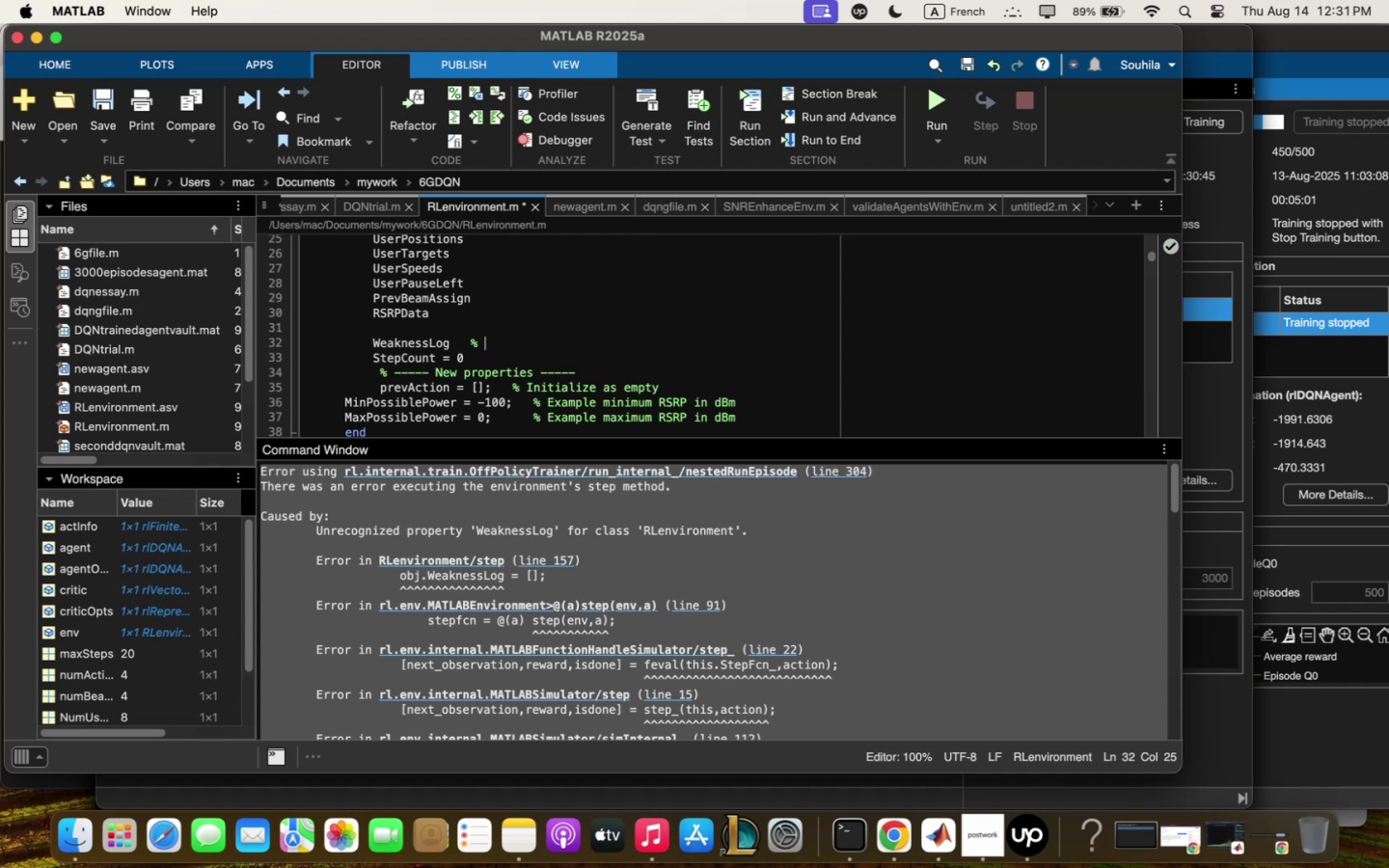 
key(Backspace)
 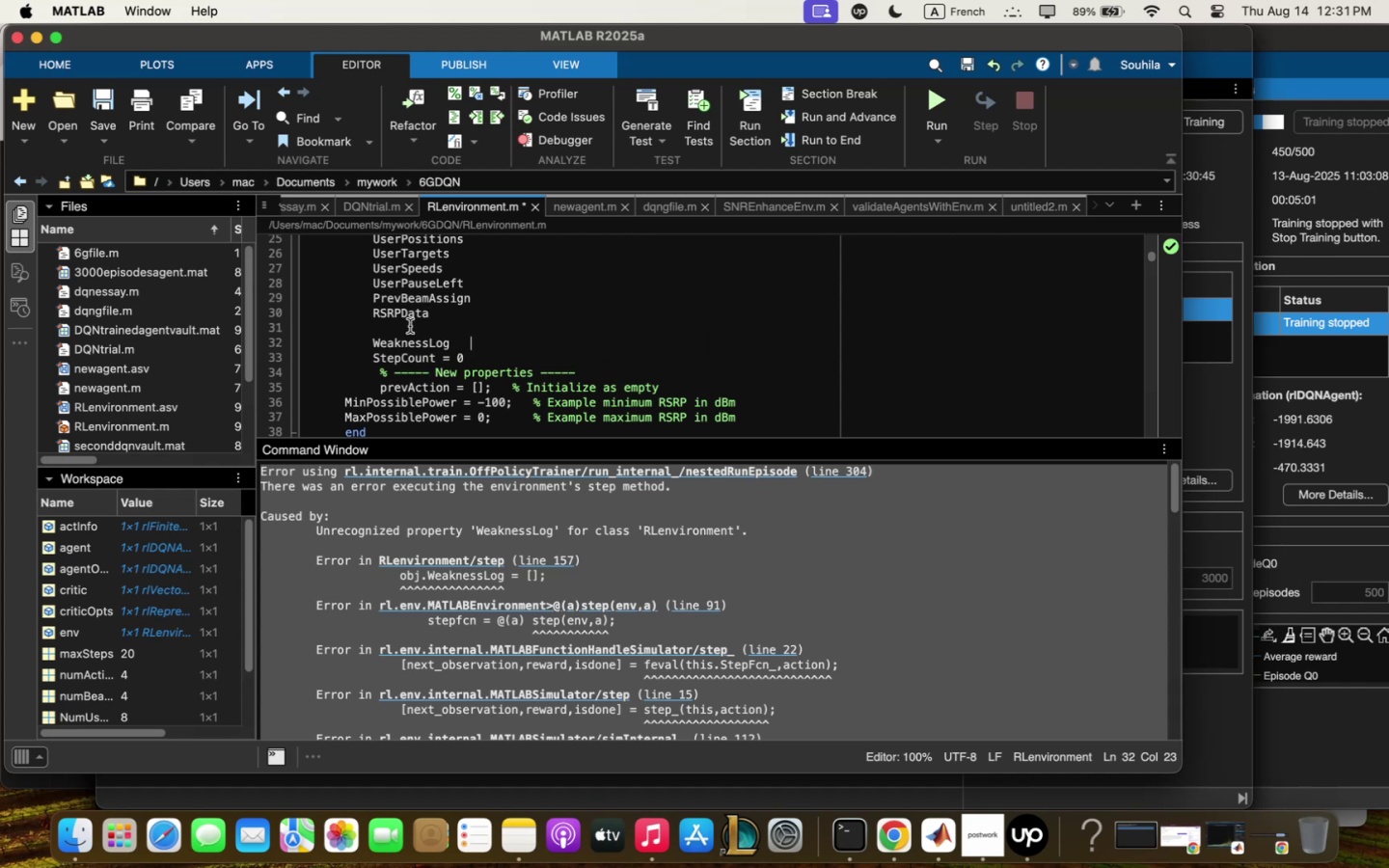 
key(Backspace)
 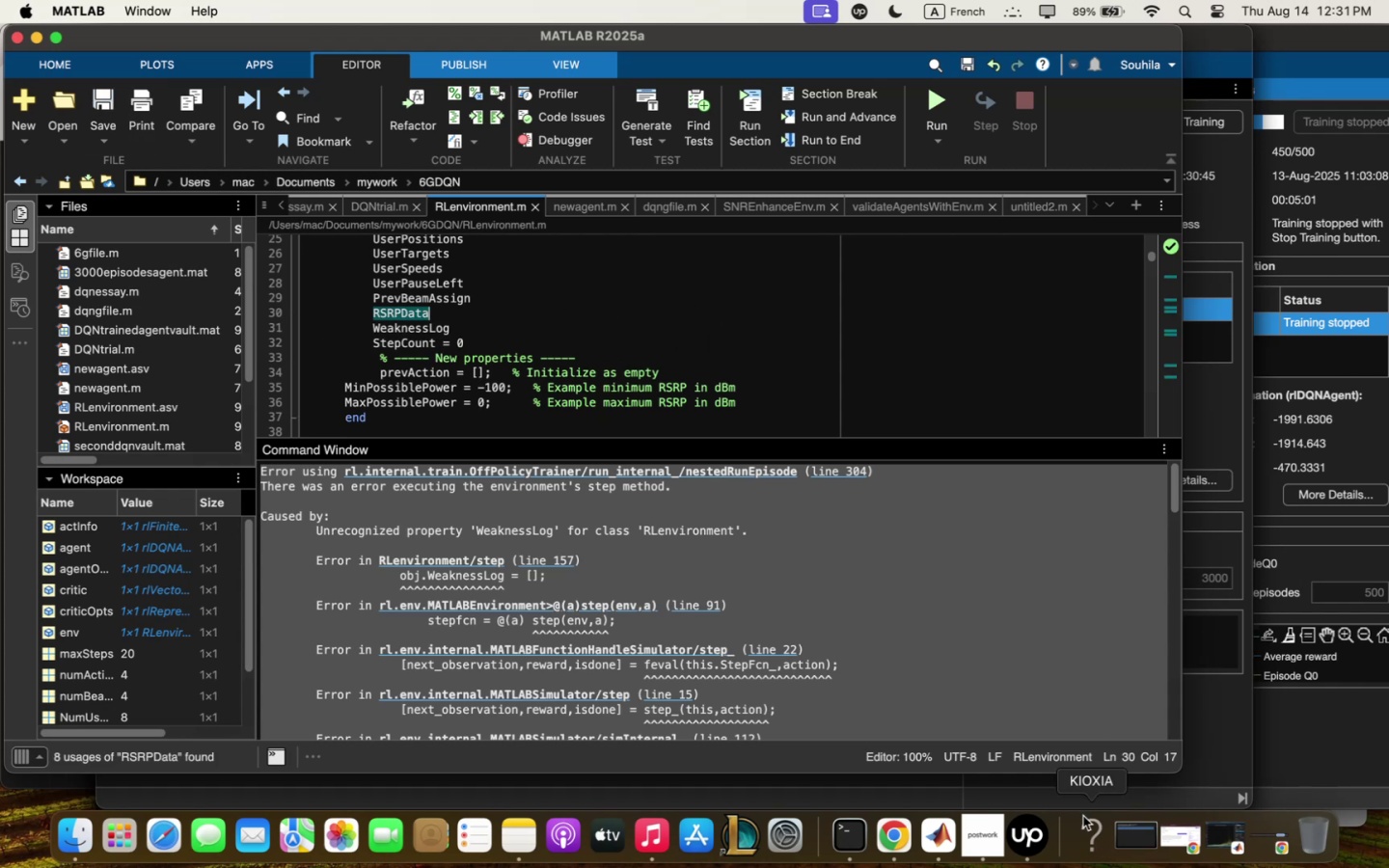 
left_click([899, 859])
 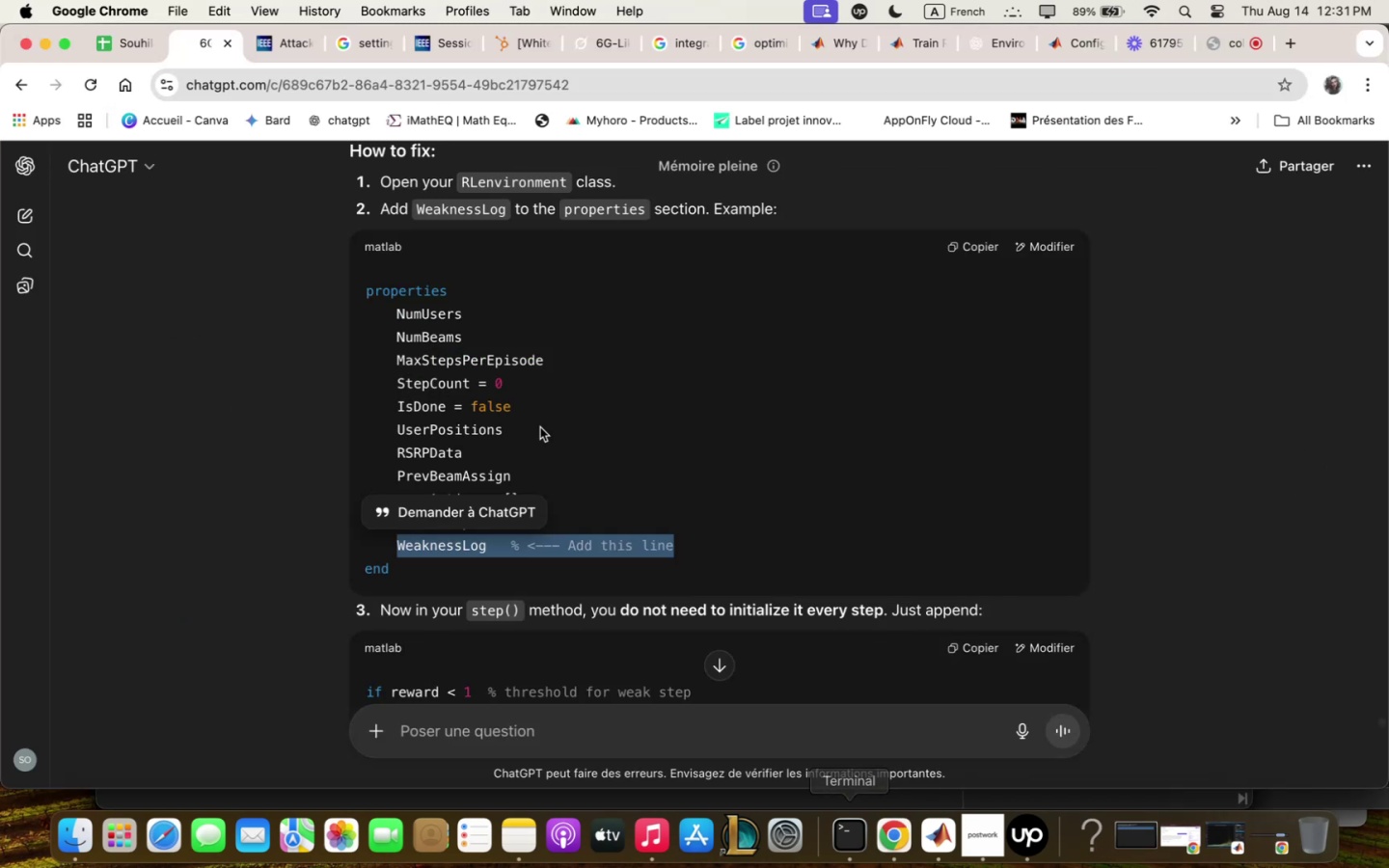 
scroll: coordinate [548, 445], scroll_direction: down, amount: 9.0
 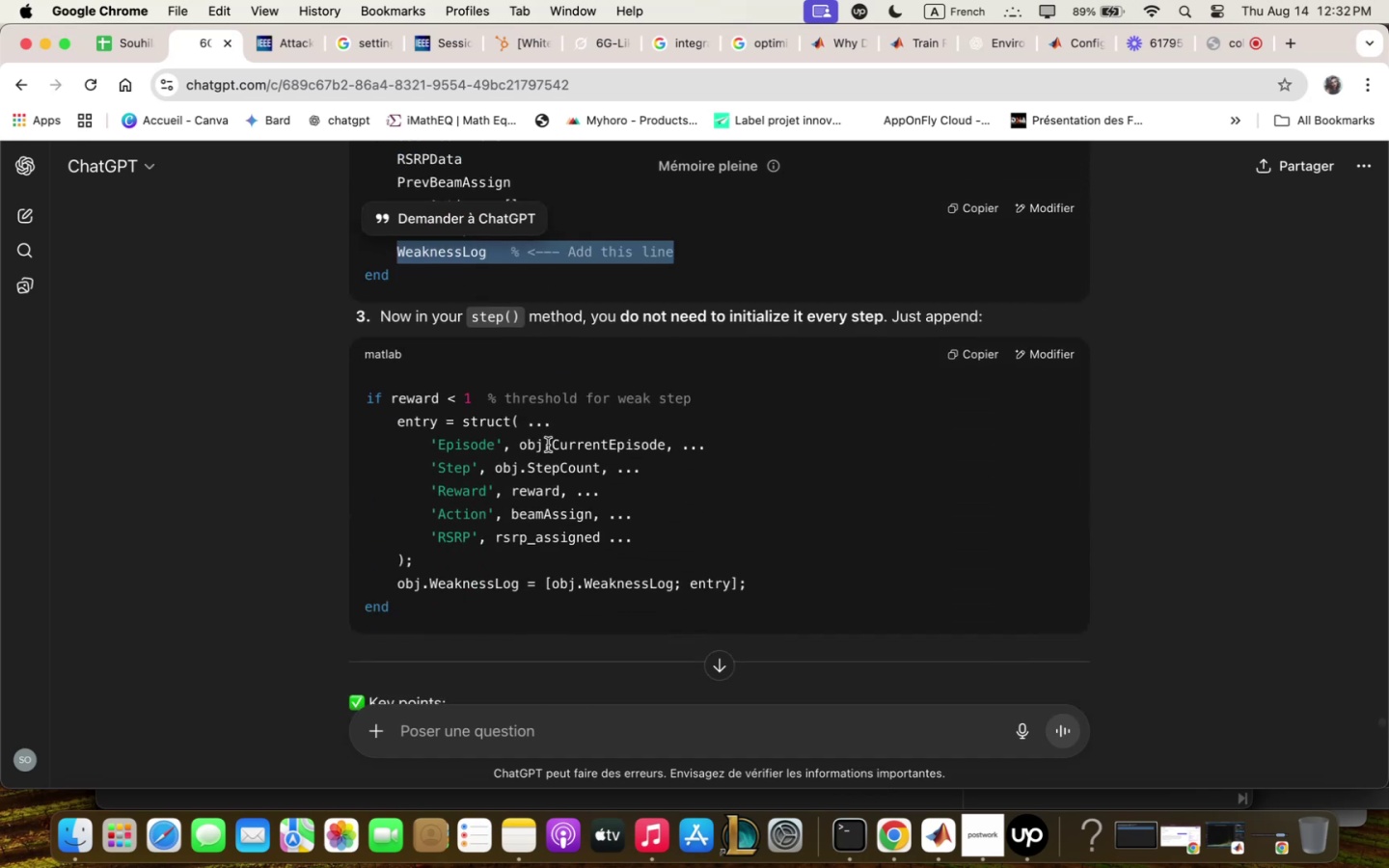 
wait(9.62)
 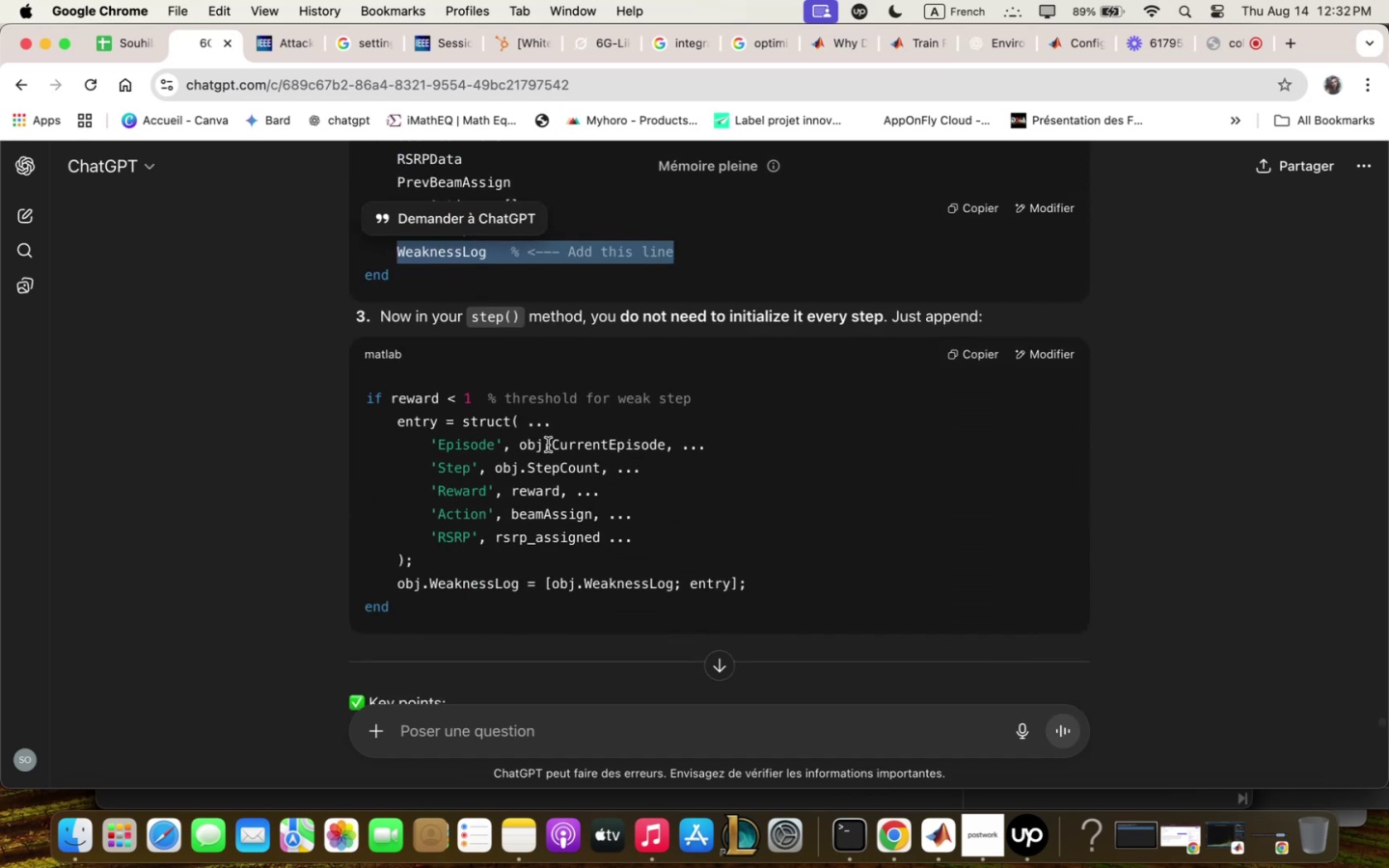 
scroll: coordinate [937, 504], scroll_direction: down, amount: 10.0
 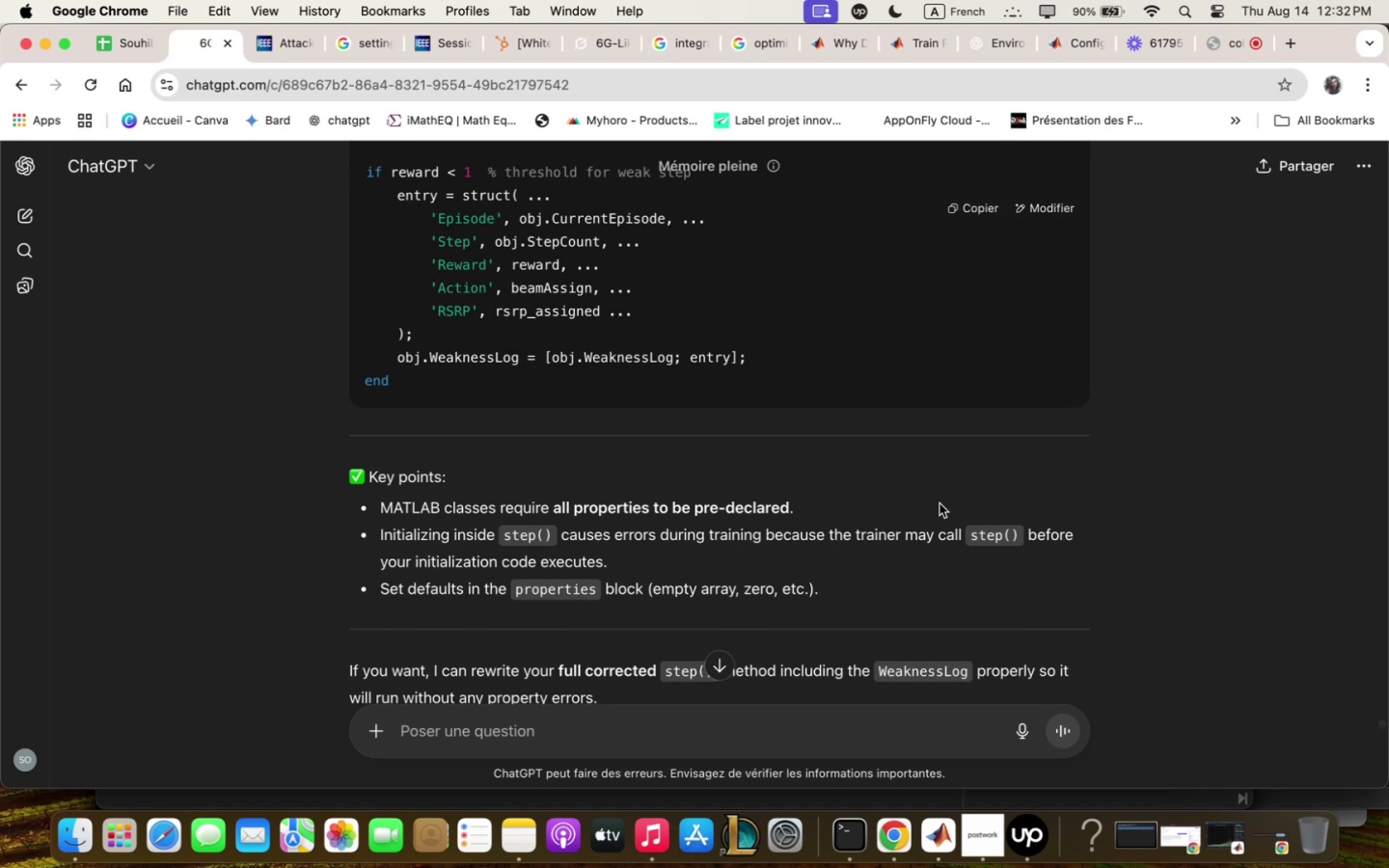 
wait(13.61)
 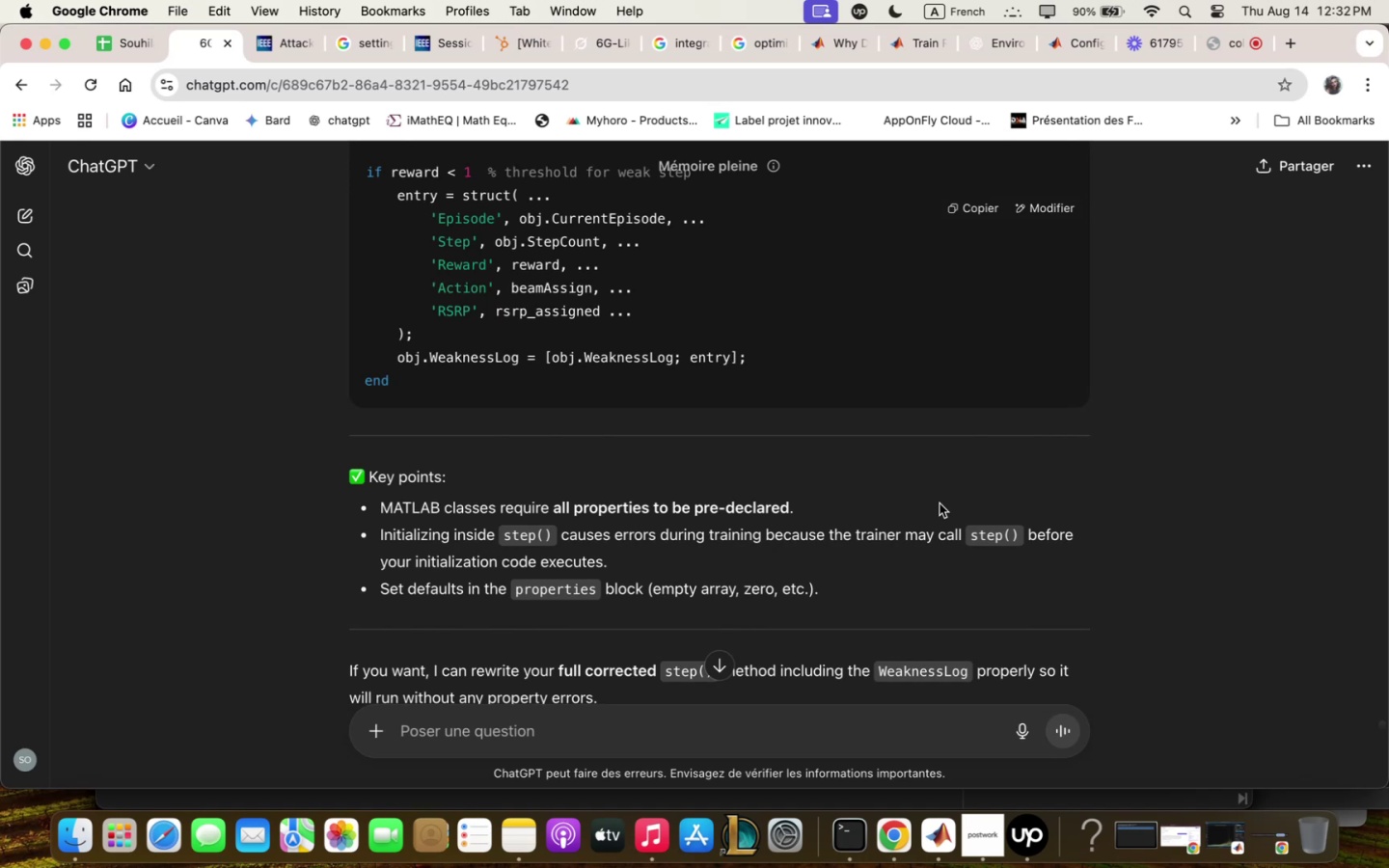 
scroll: coordinate [935, 508], scroll_direction: down, amount: 3.0
 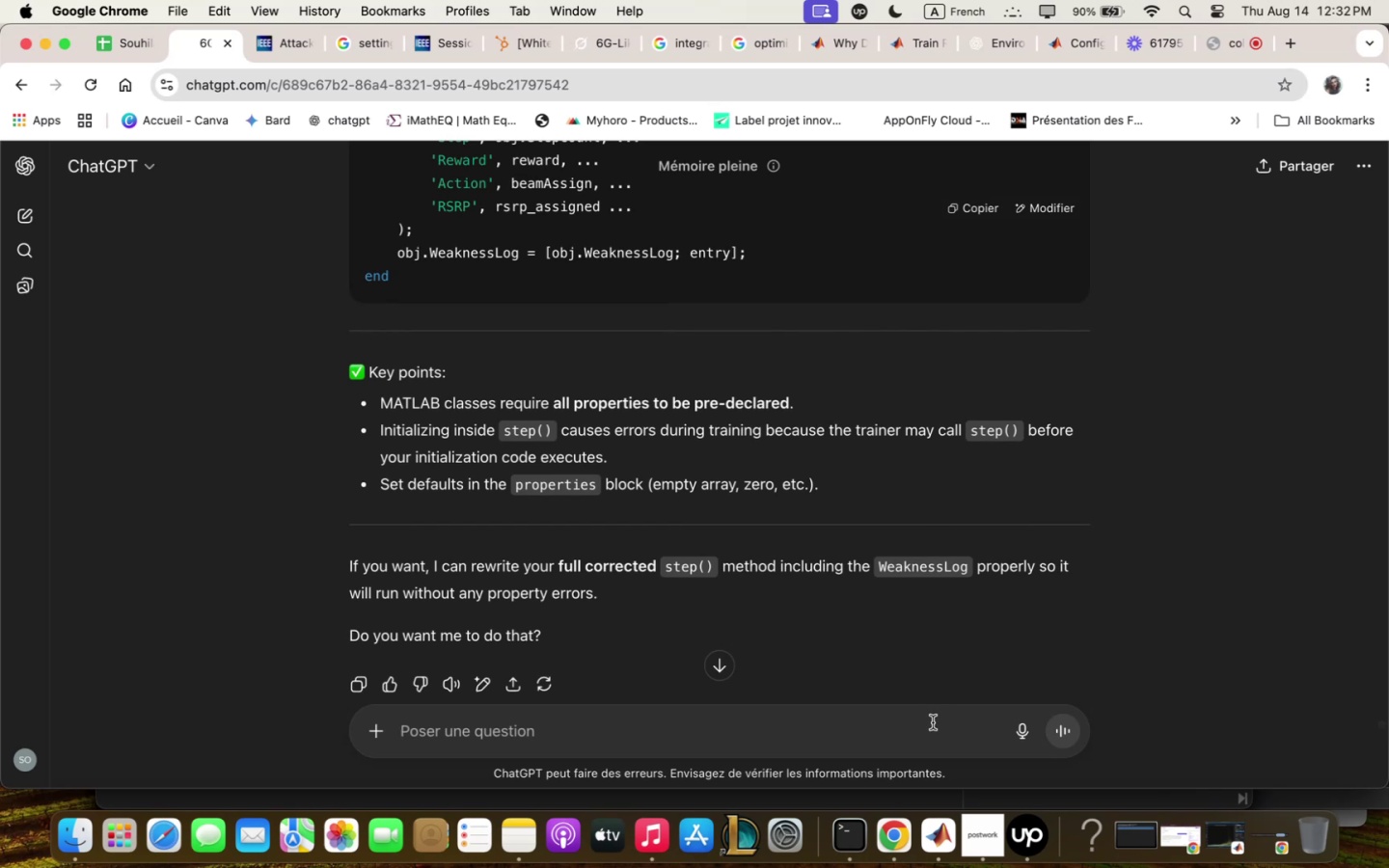 
type(yes)
 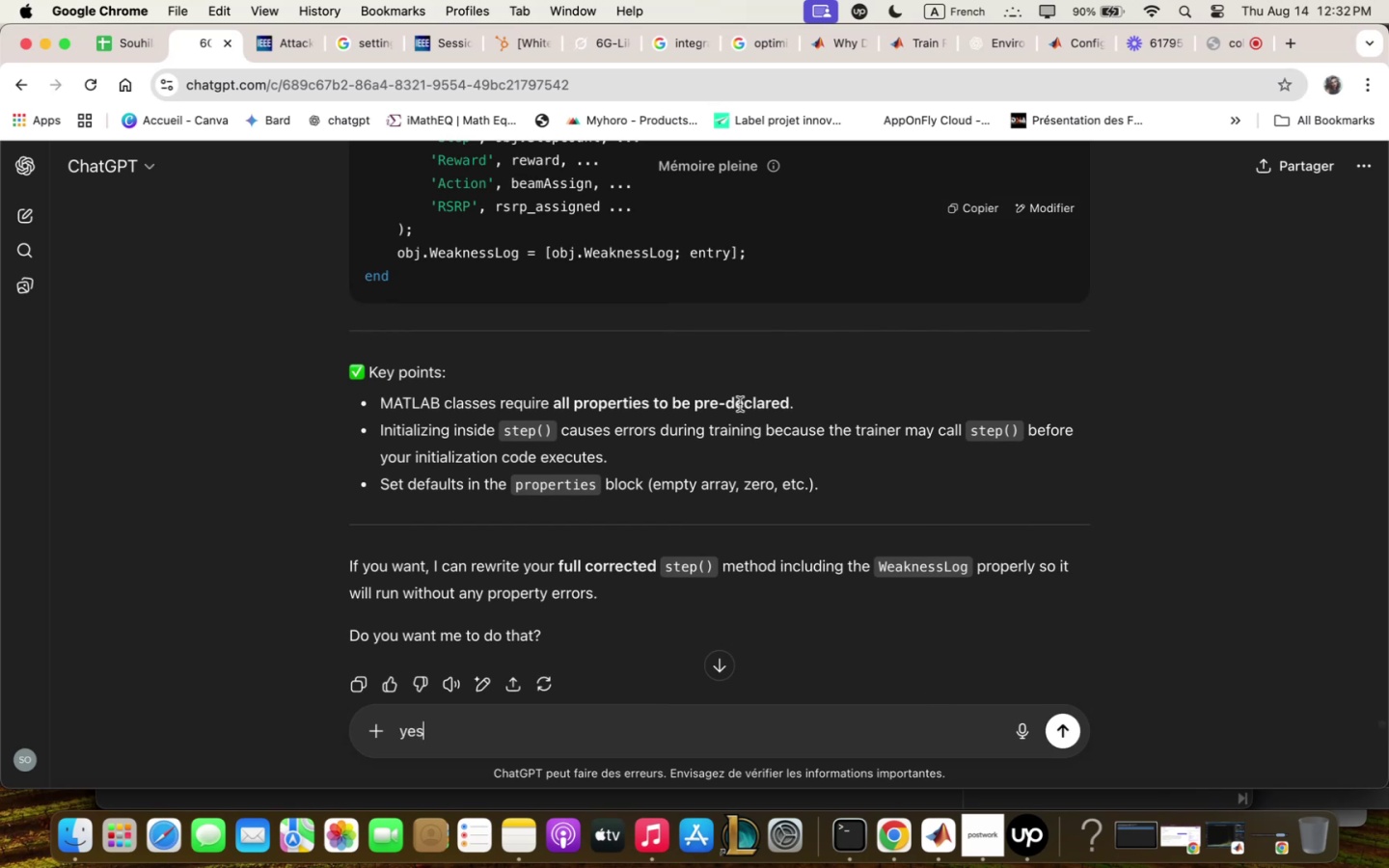 
key(Enter)
 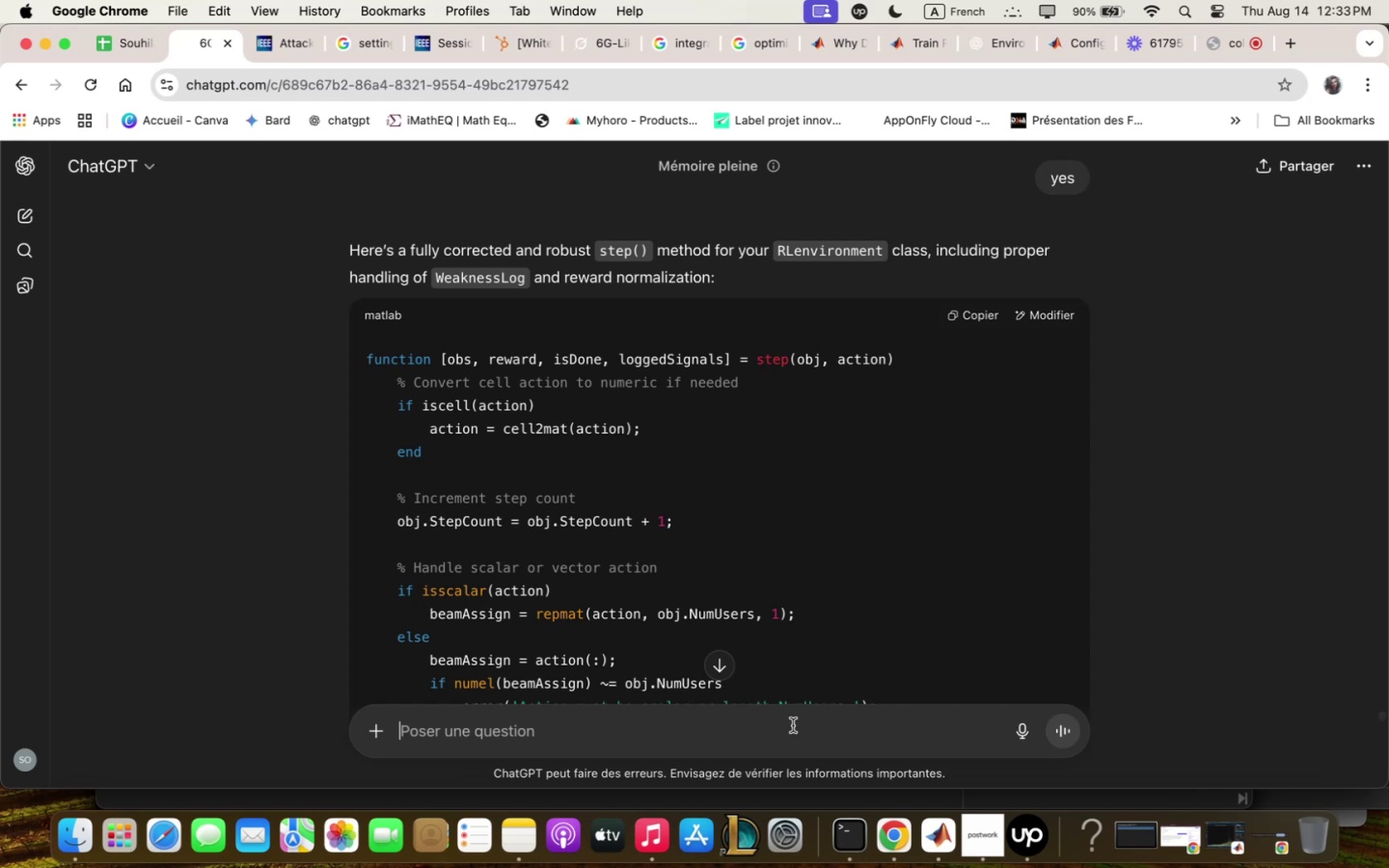 
wait(61.34)
 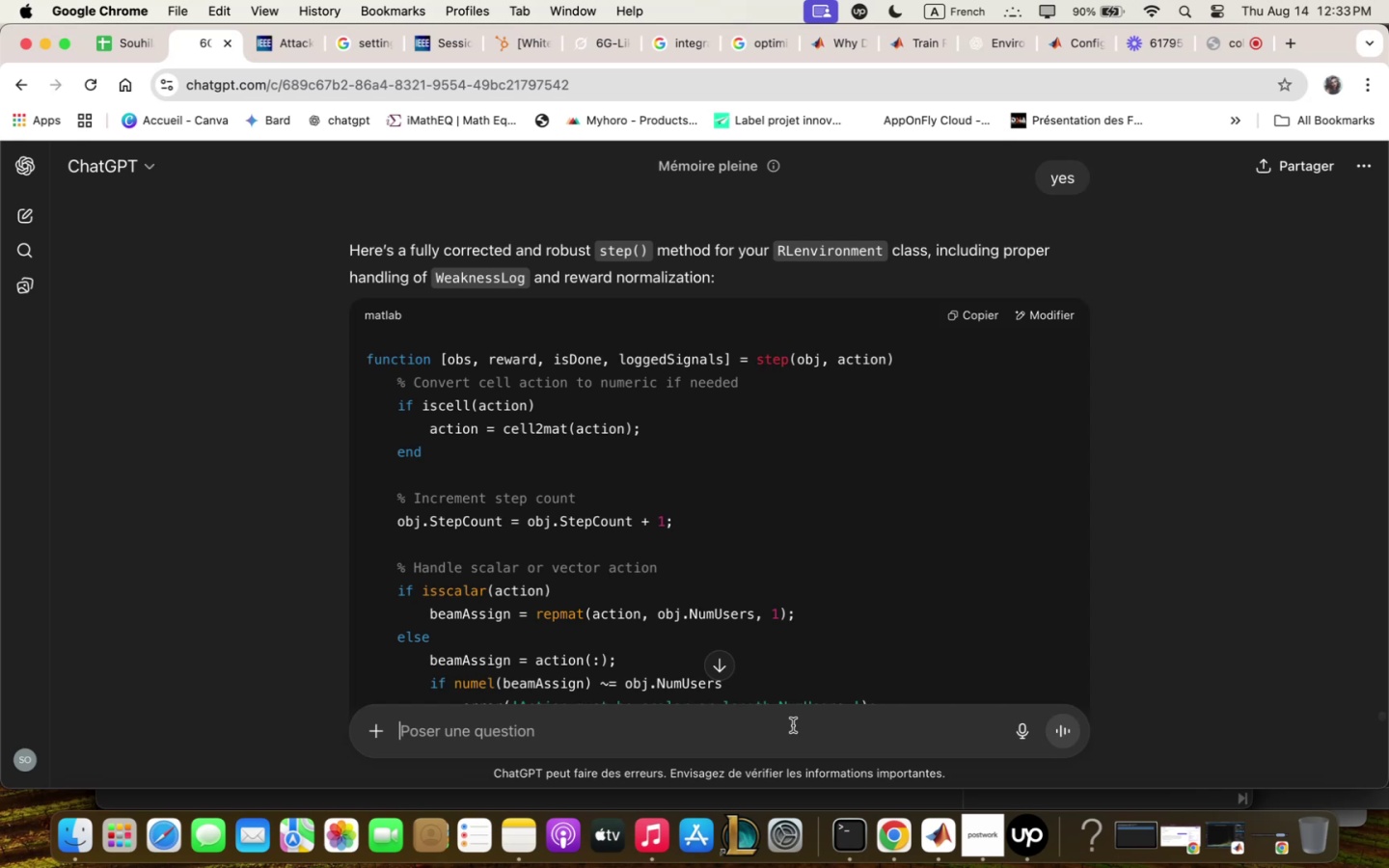 
scroll: coordinate [866, 567], scroll_direction: down, amount: 11.0
 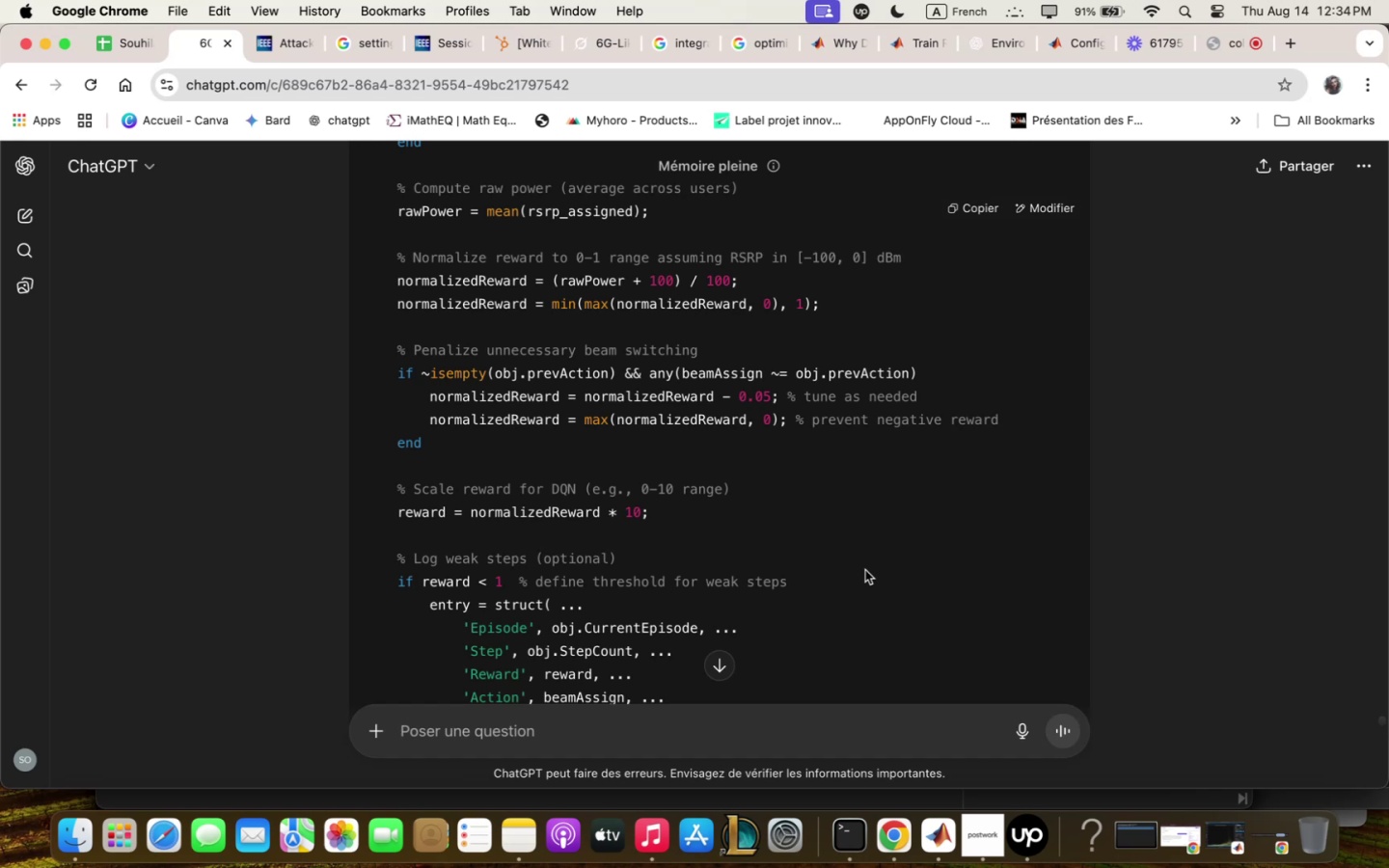 
wait(55.12)
 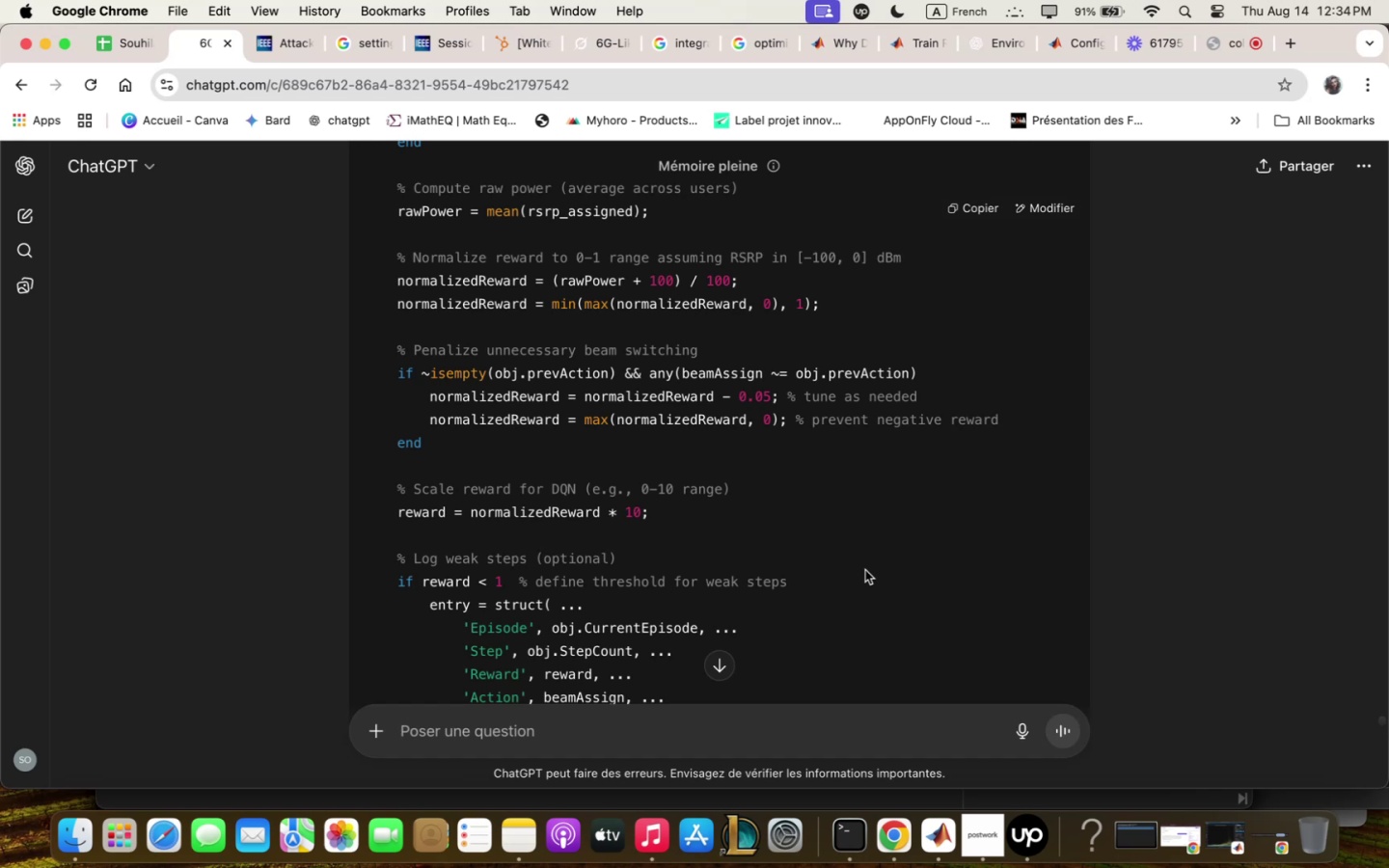 
scroll: coordinate [786, 422], scroll_direction: down, amount: 5.0
 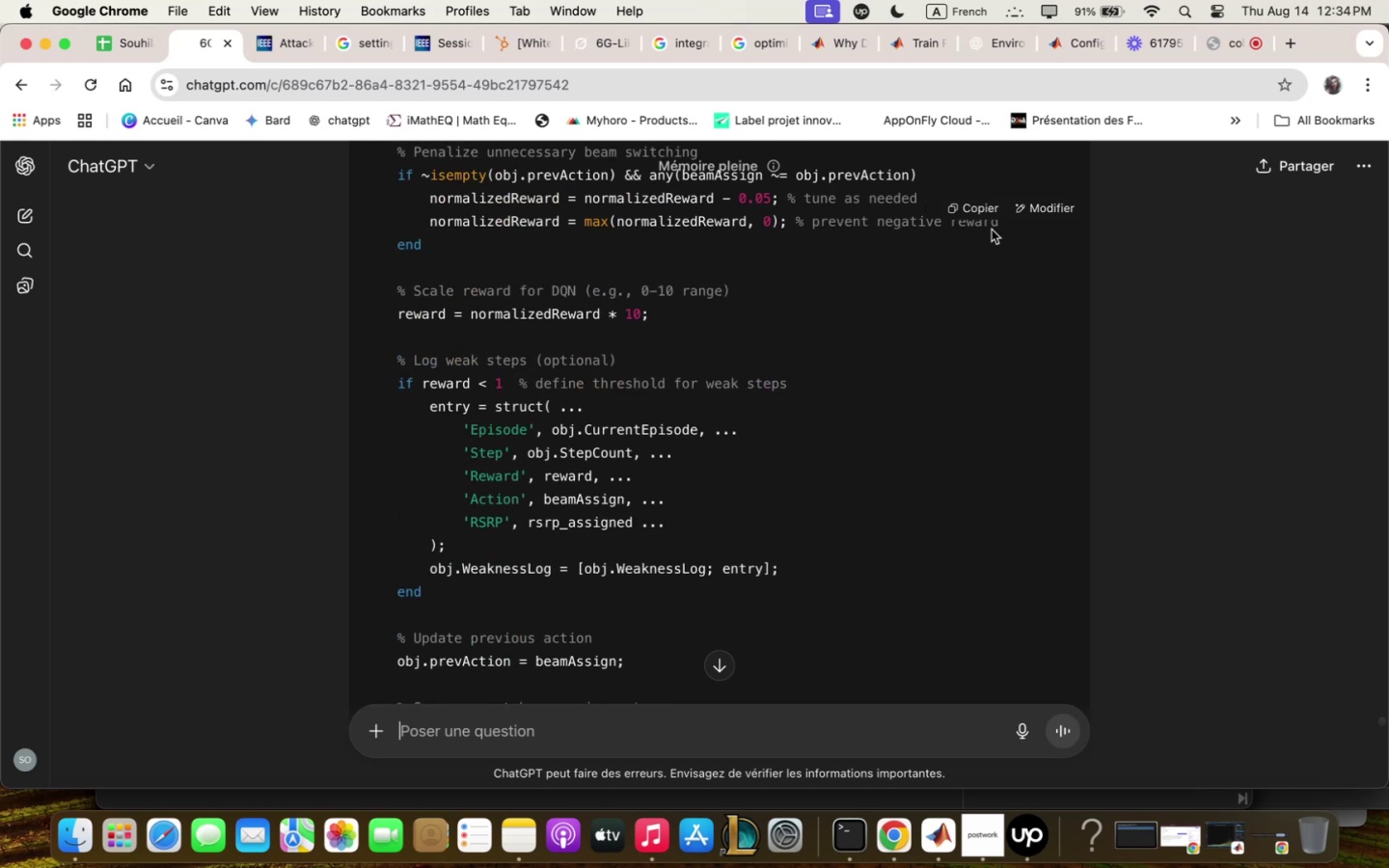 
left_click([975, 211])
 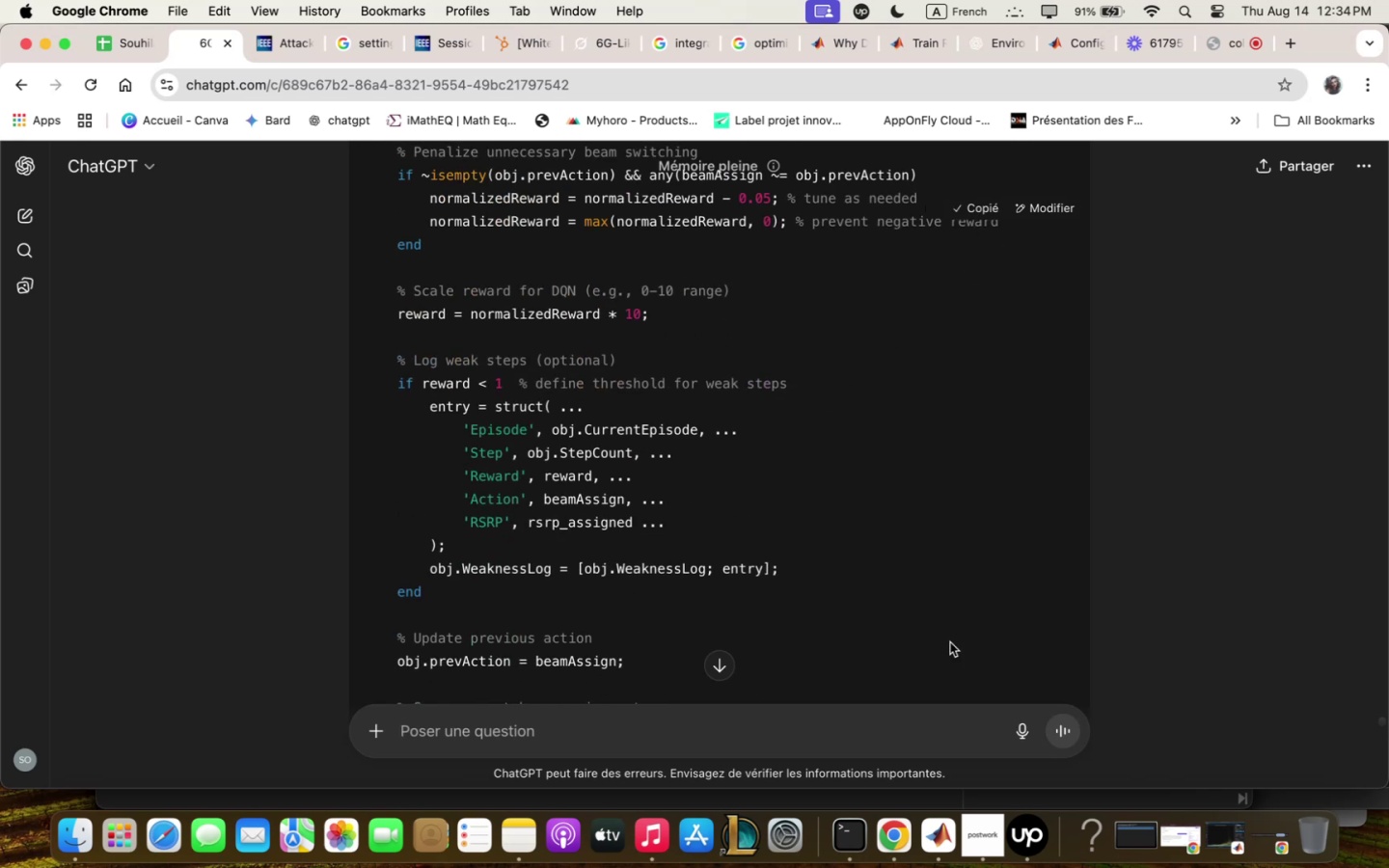 
scroll: coordinate [906, 604], scroll_direction: down, amount: 28.0
 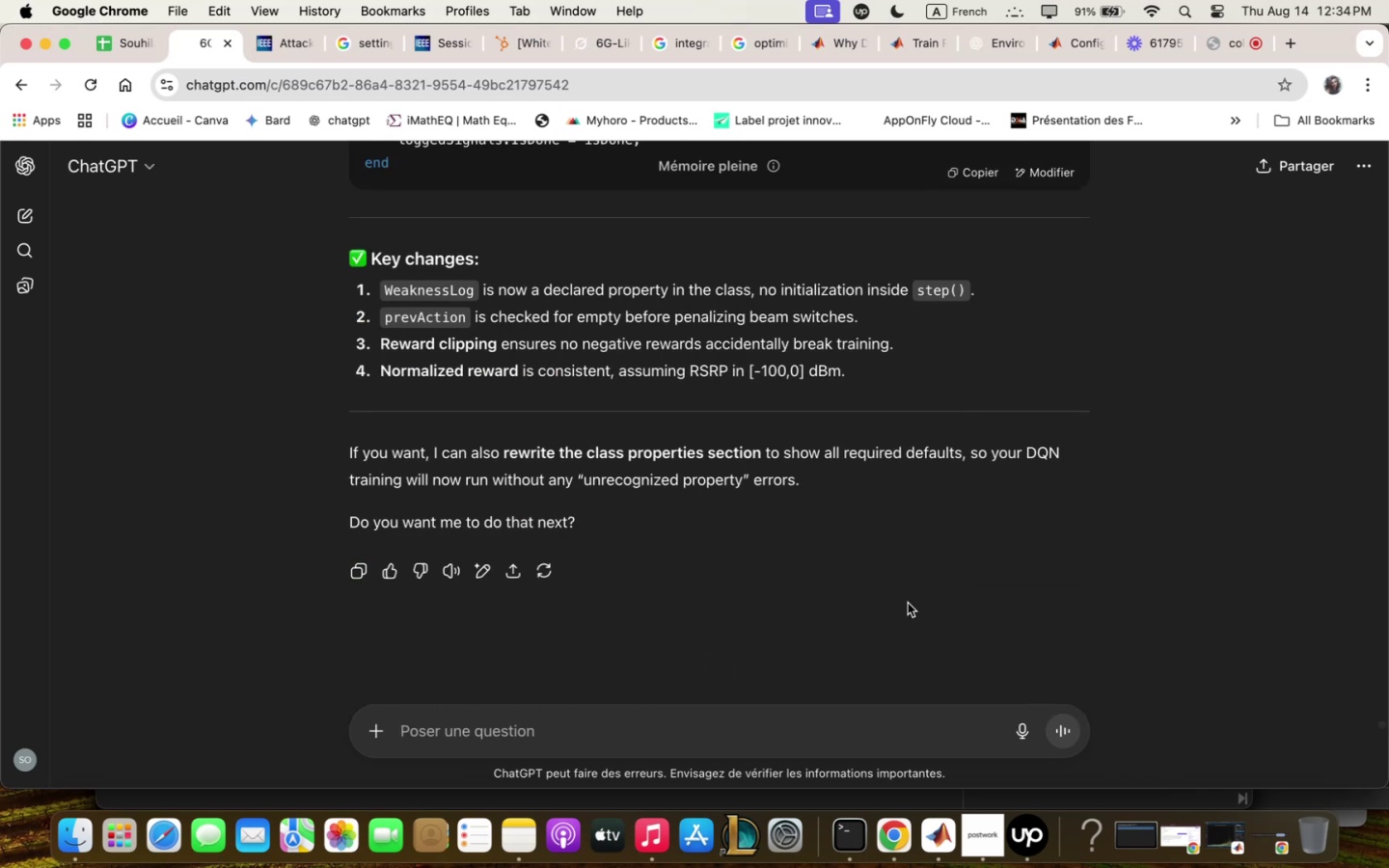 
wait(6.5)
 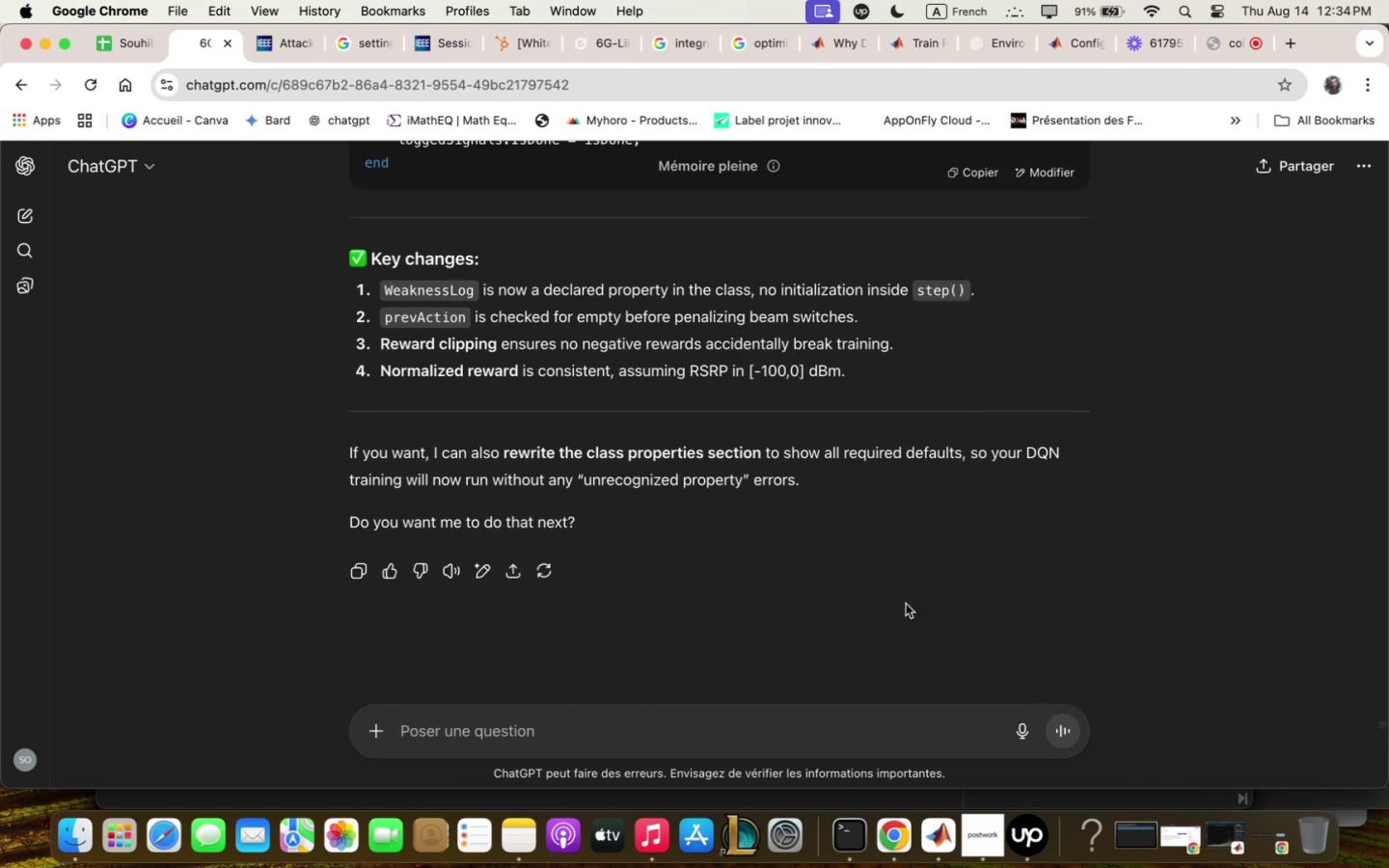 
scroll: coordinate [956, 385], scroll_direction: up, amount: 56.0
 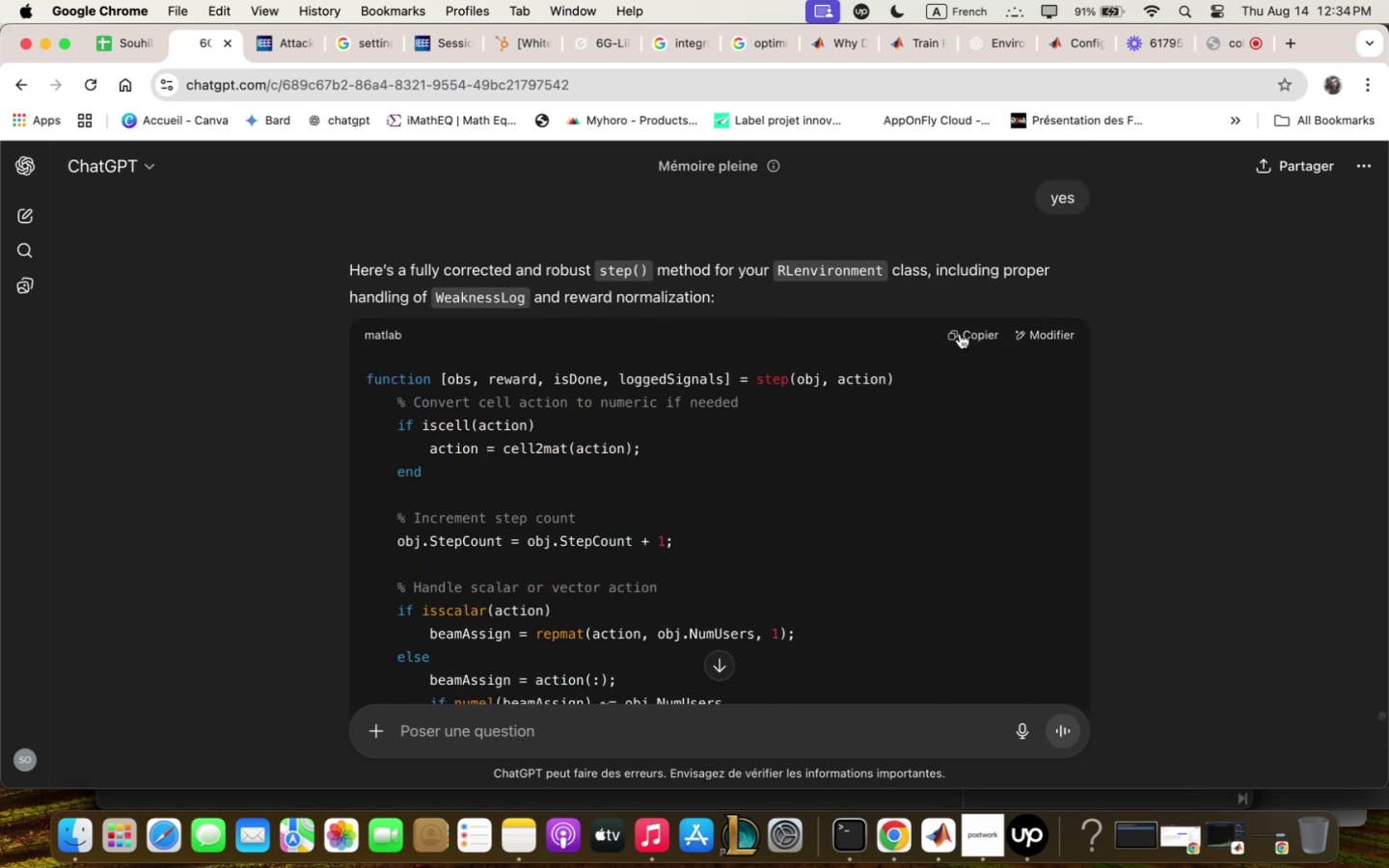 
left_click([927, 827])
 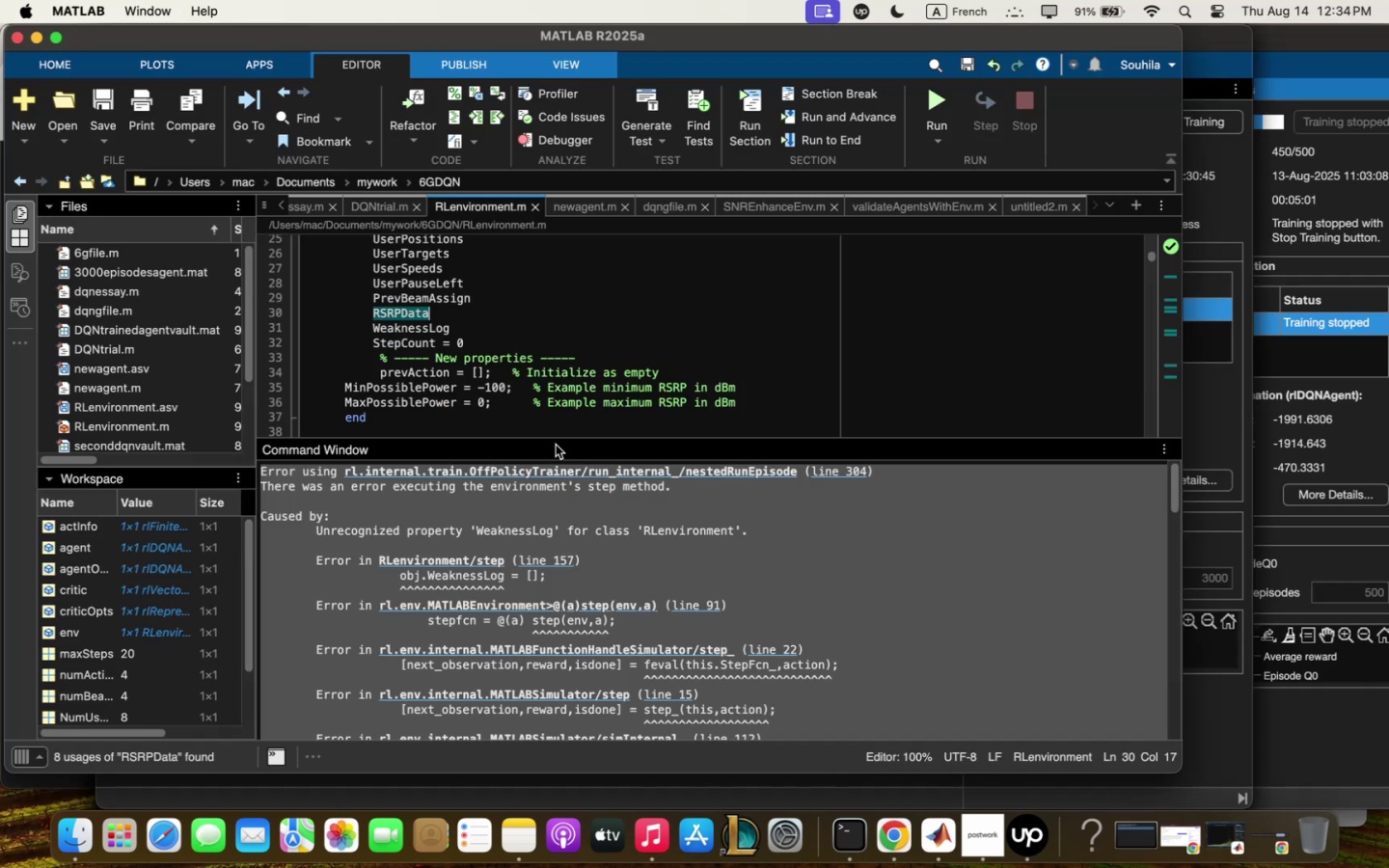 
left_click_drag(start_coordinate=[553, 435], to_coordinate=[561, 628])
 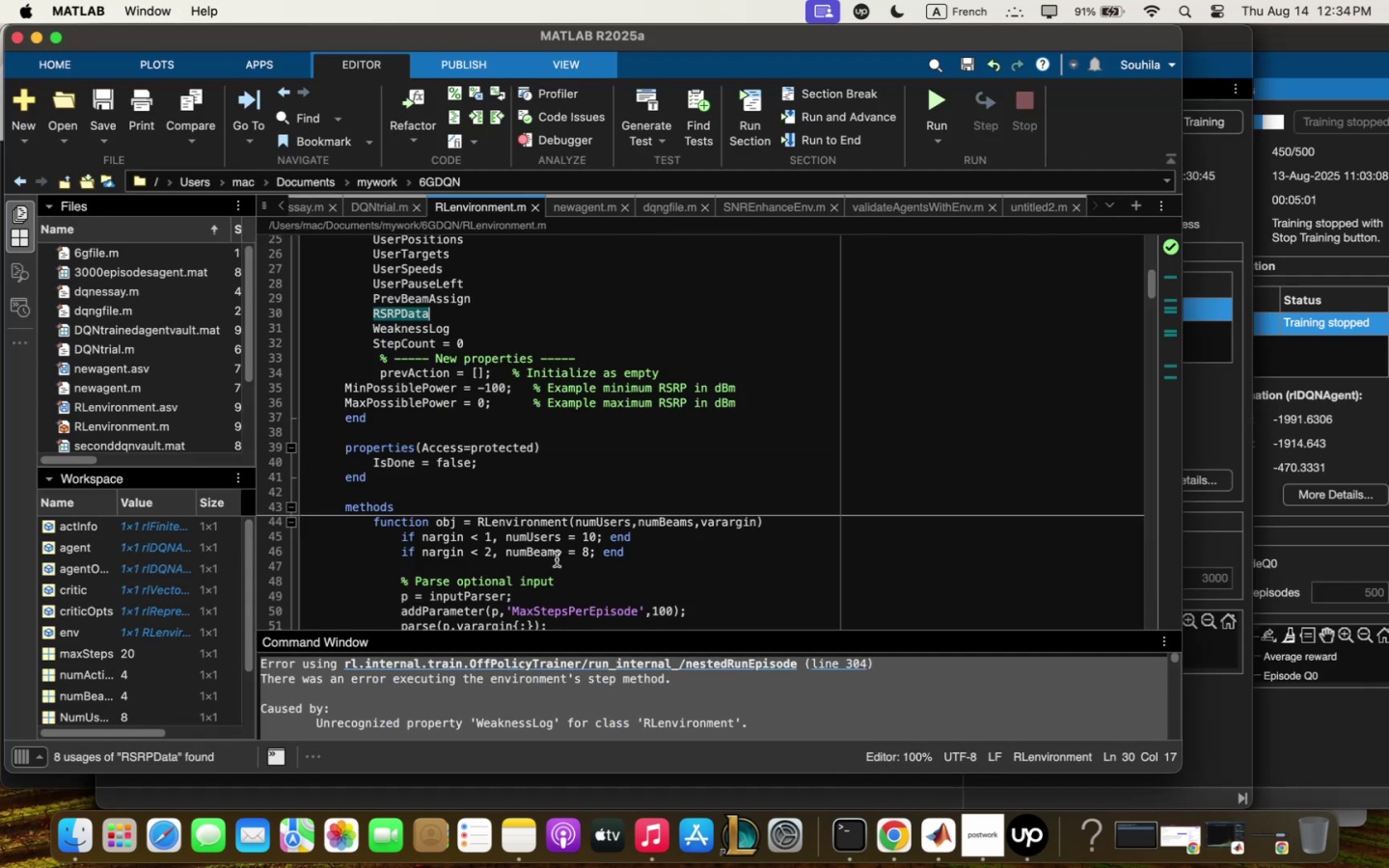 
scroll: coordinate [554, 548], scroll_direction: down, amount: 27.0
 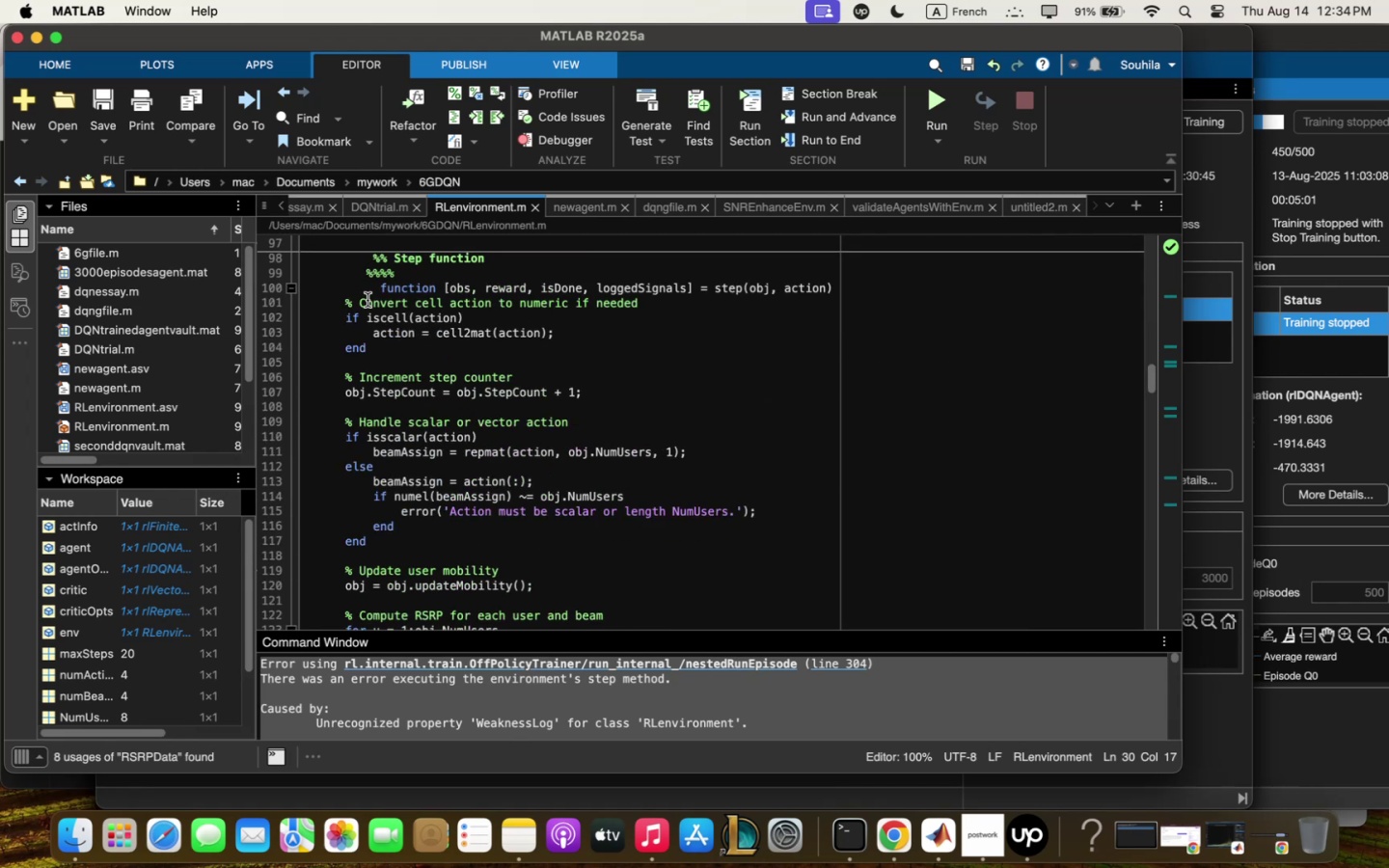 
left_click_drag(start_coordinate=[367, 293], to_coordinate=[639, 602])
 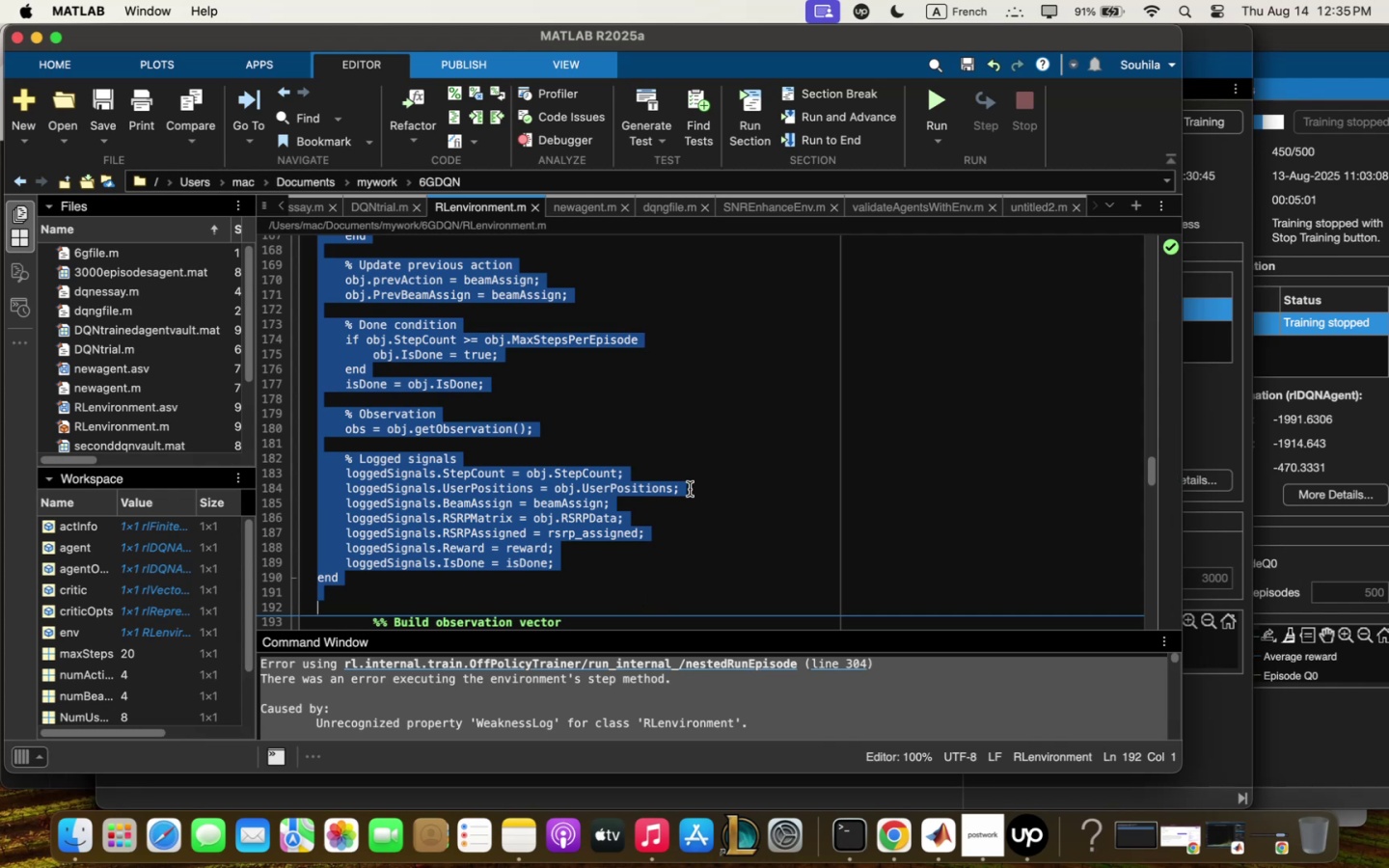 
key(Meta+CommandLeft)
 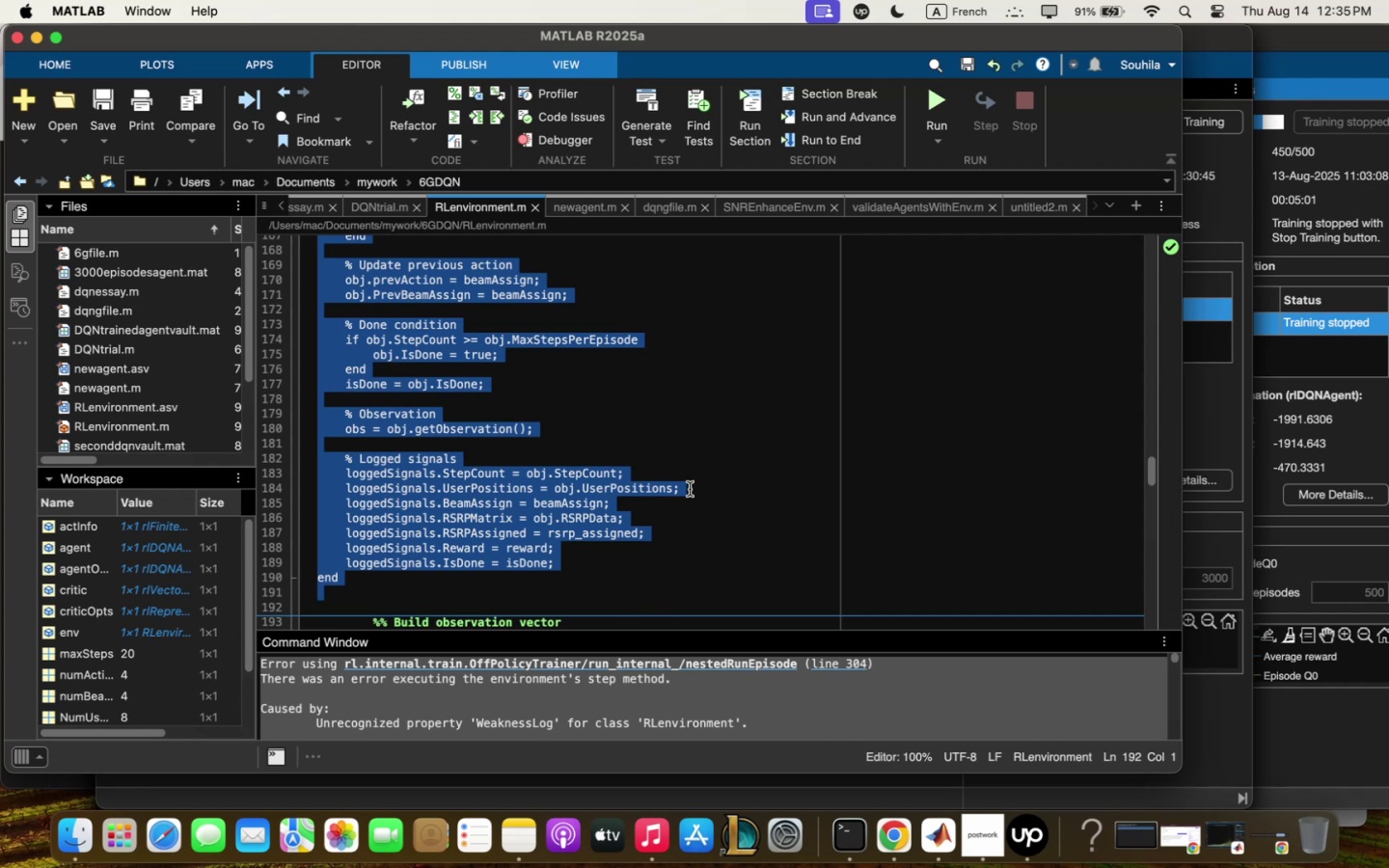 
key(Meta+V)
 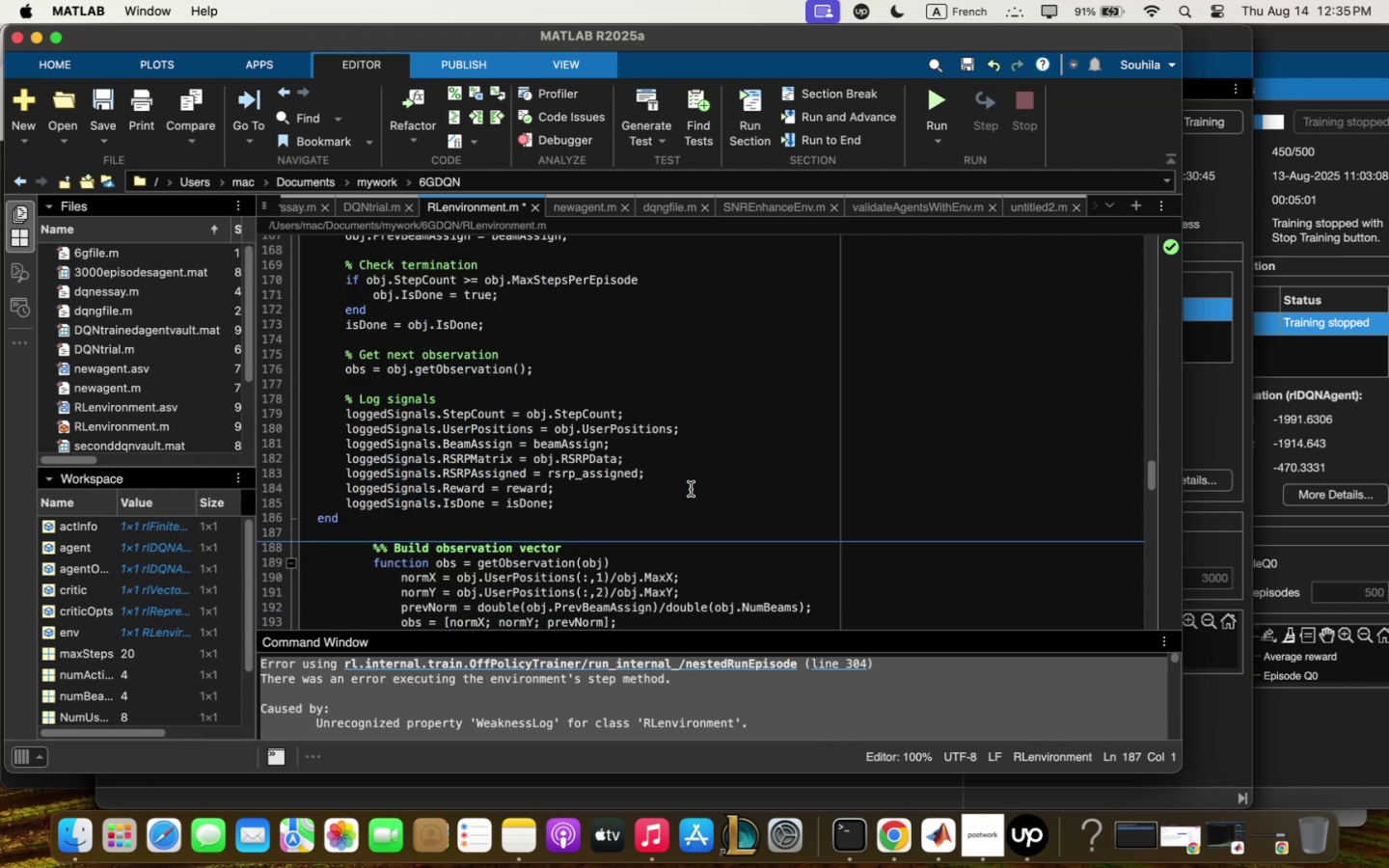 
scroll: coordinate [686, 434], scroll_direction: up, amount: 5.0
 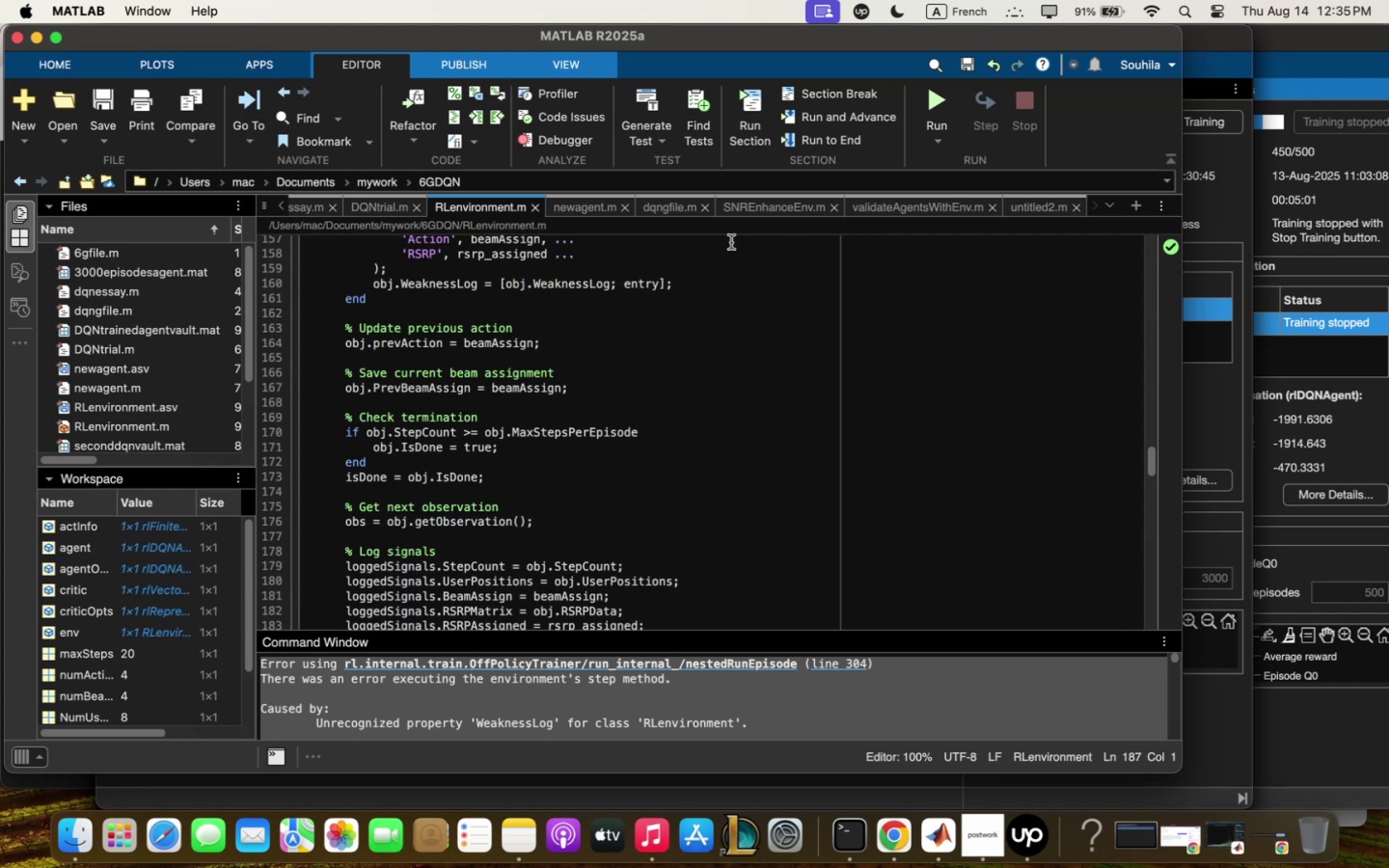 
left_click([588, 203])
 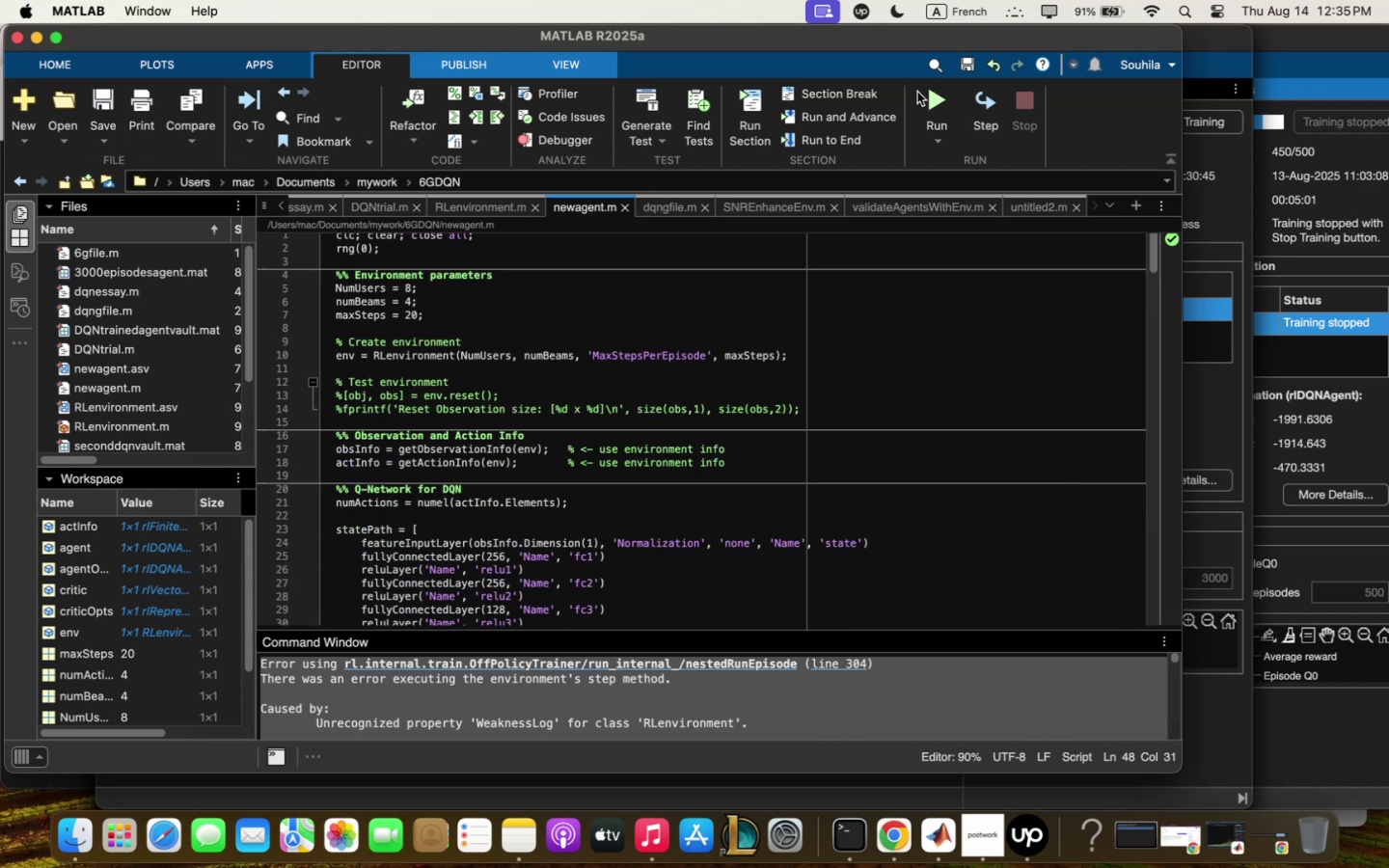 
left_click_drag(start_coordinate=[928, 98], to_coordinate=[923, 95])
 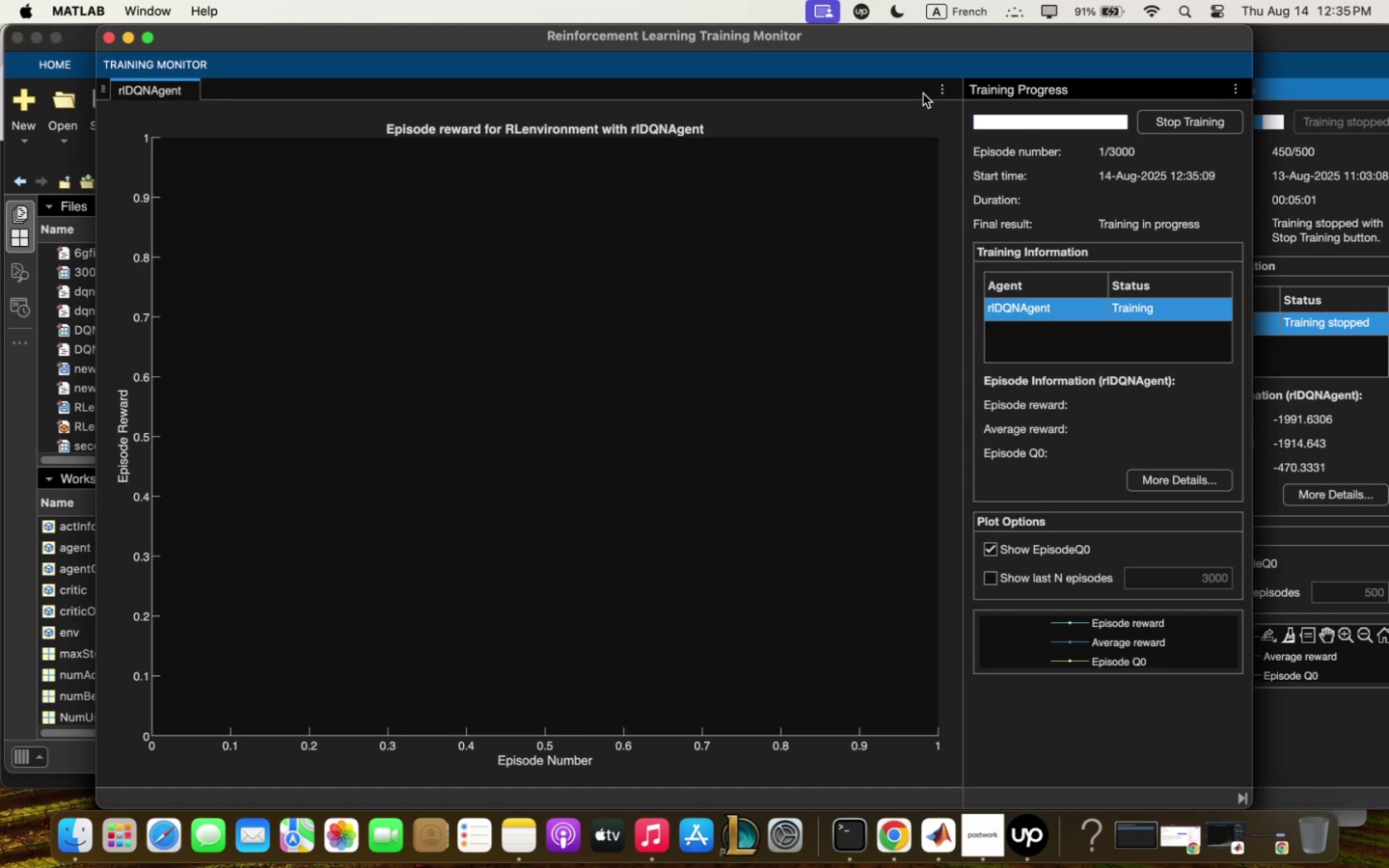 
wait(16.12)
 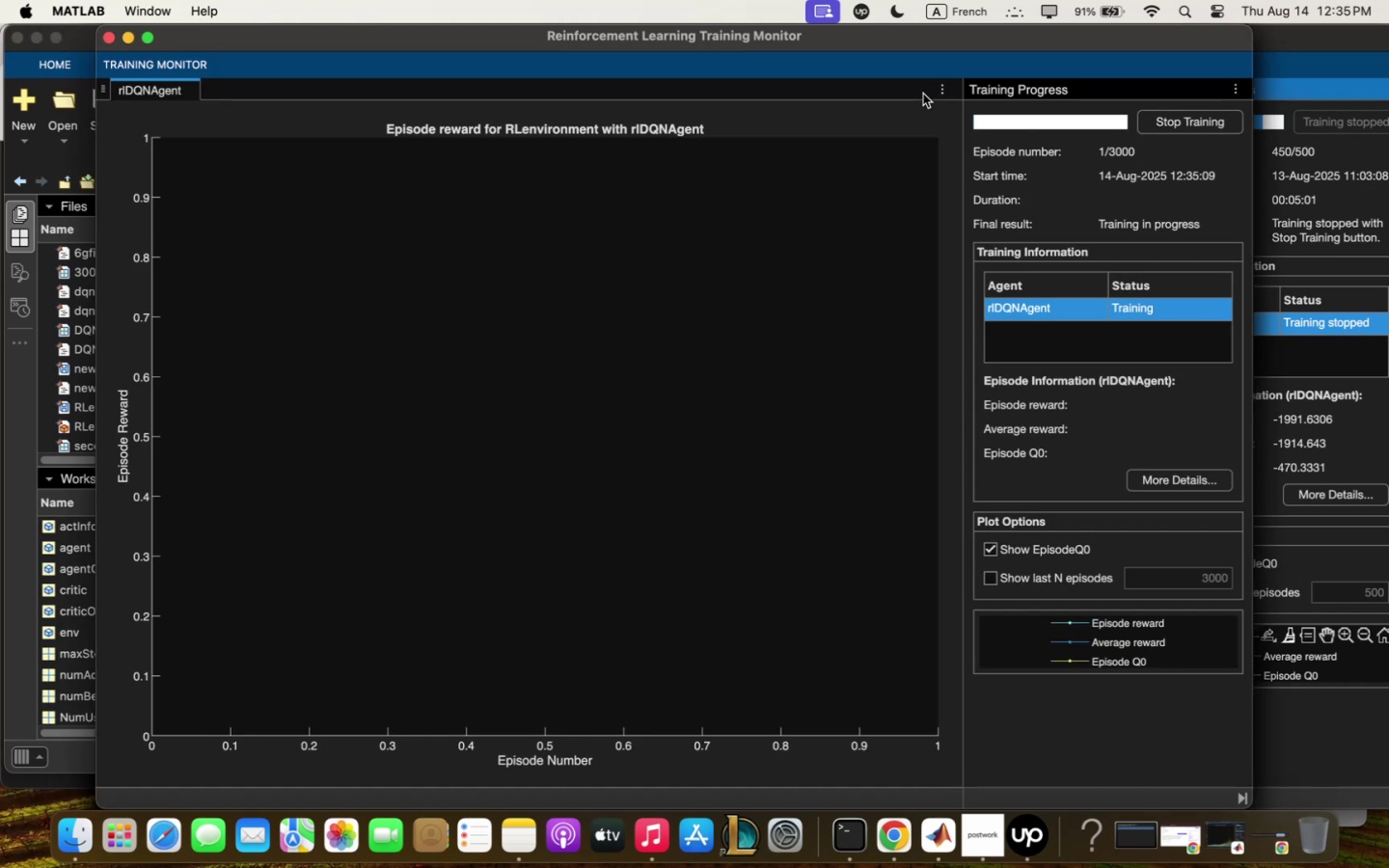 
left_click_drag(start_coordinate=[93, 759], to_coordinate=[88, 761])
 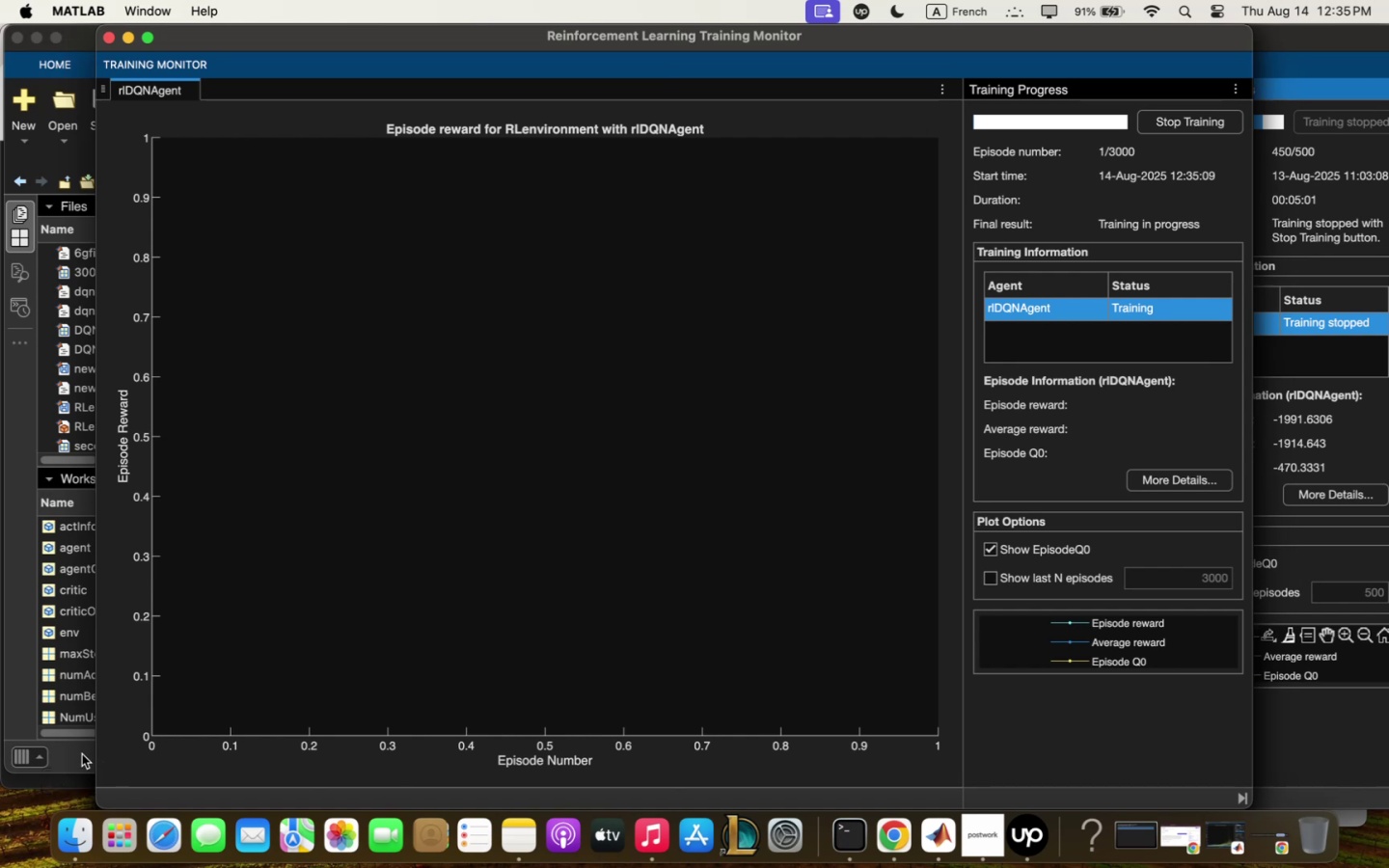 
left_click([82, 754])
 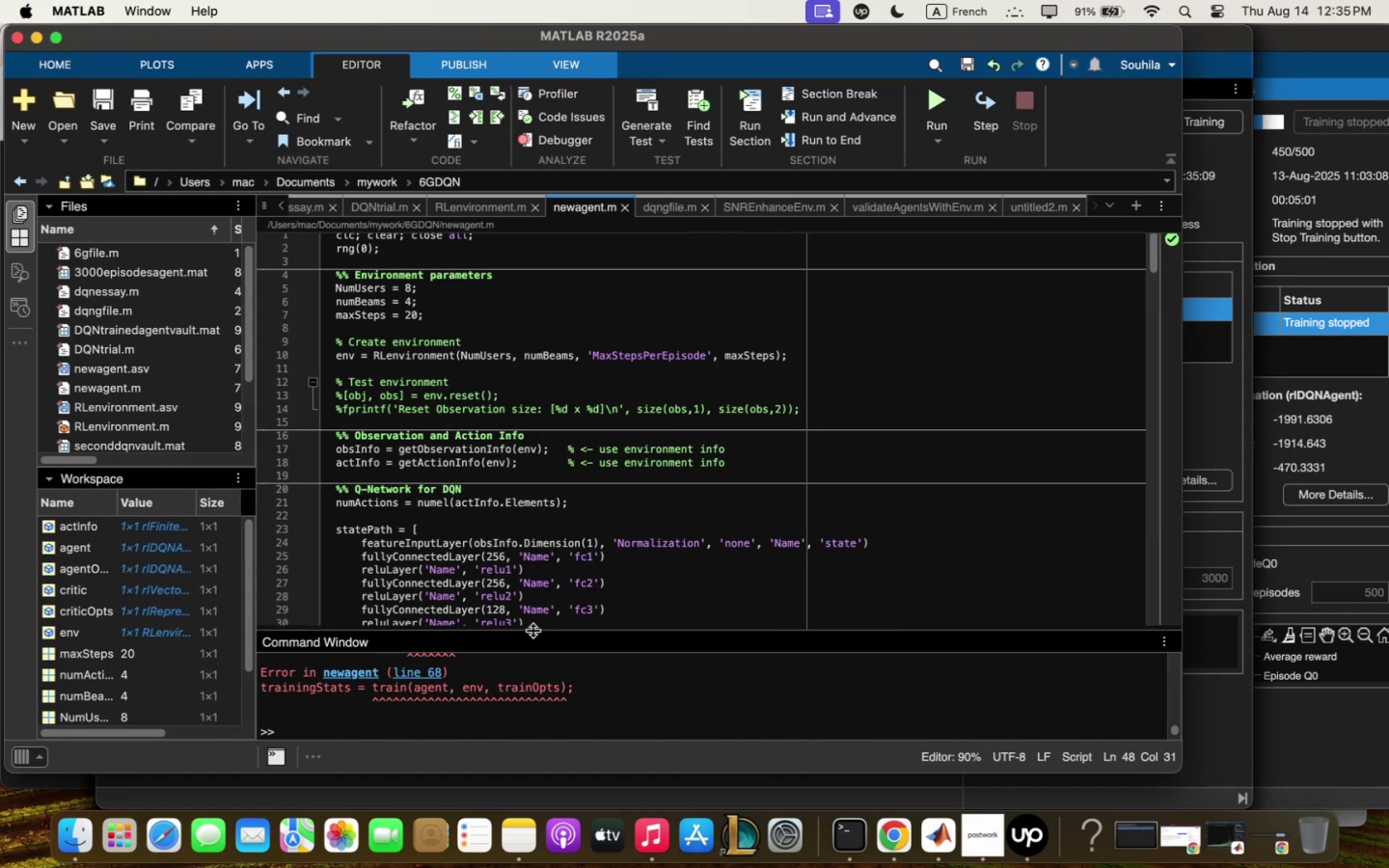 
left_click([531, 638])
 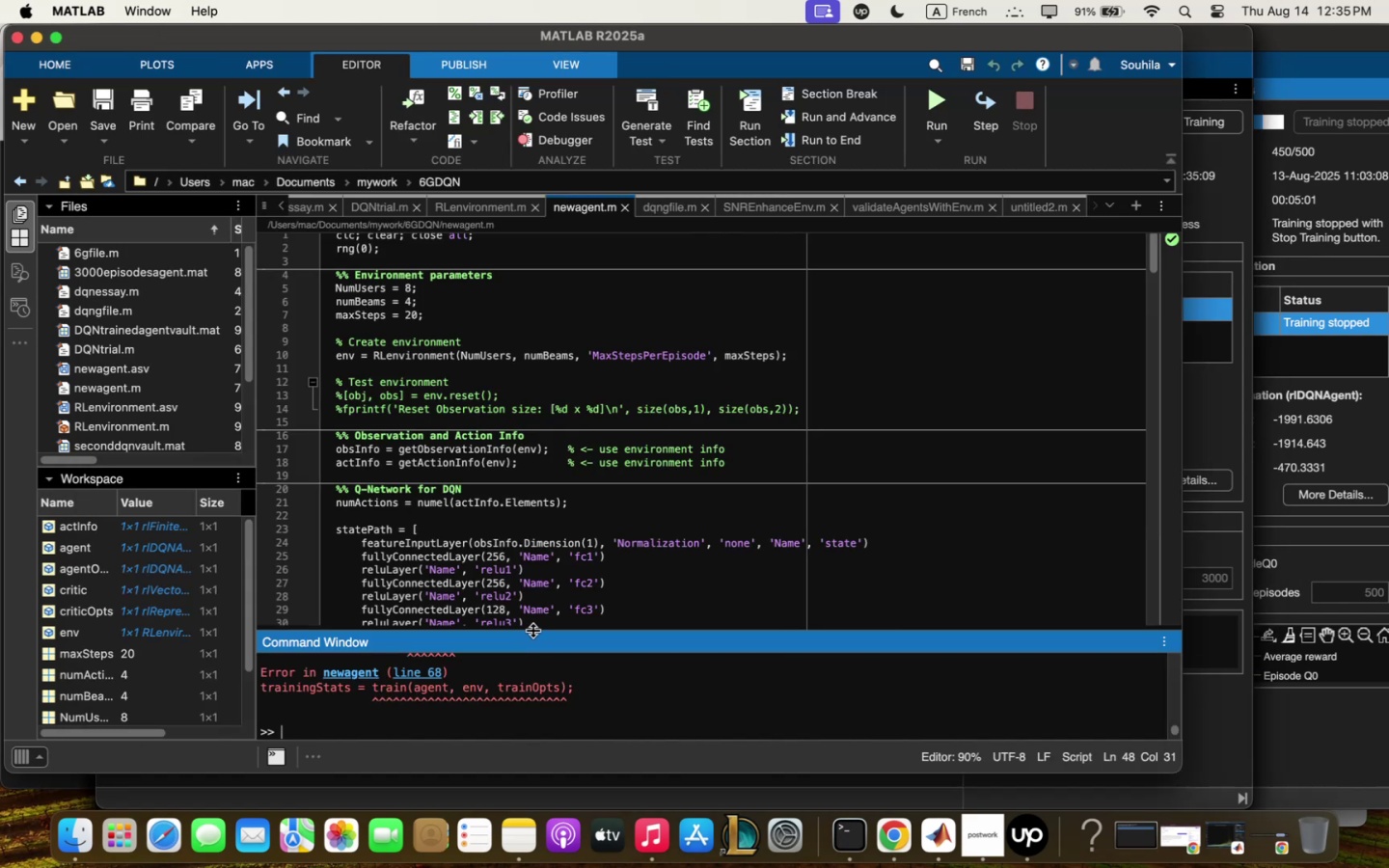 
left_click_drag(start_coordinate=[526, 632], to_coordinate=[516, 502])
 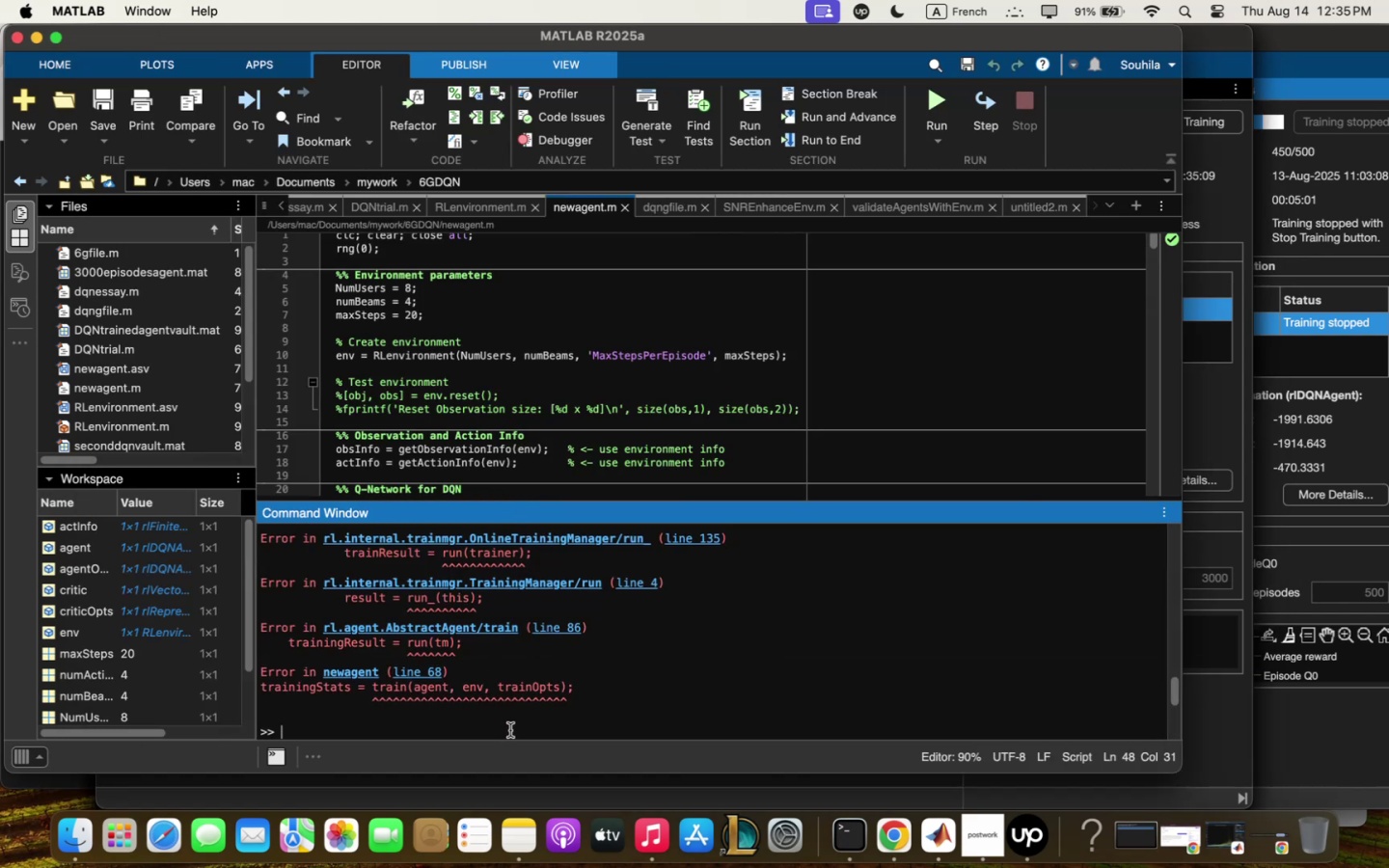 
type(clc)
 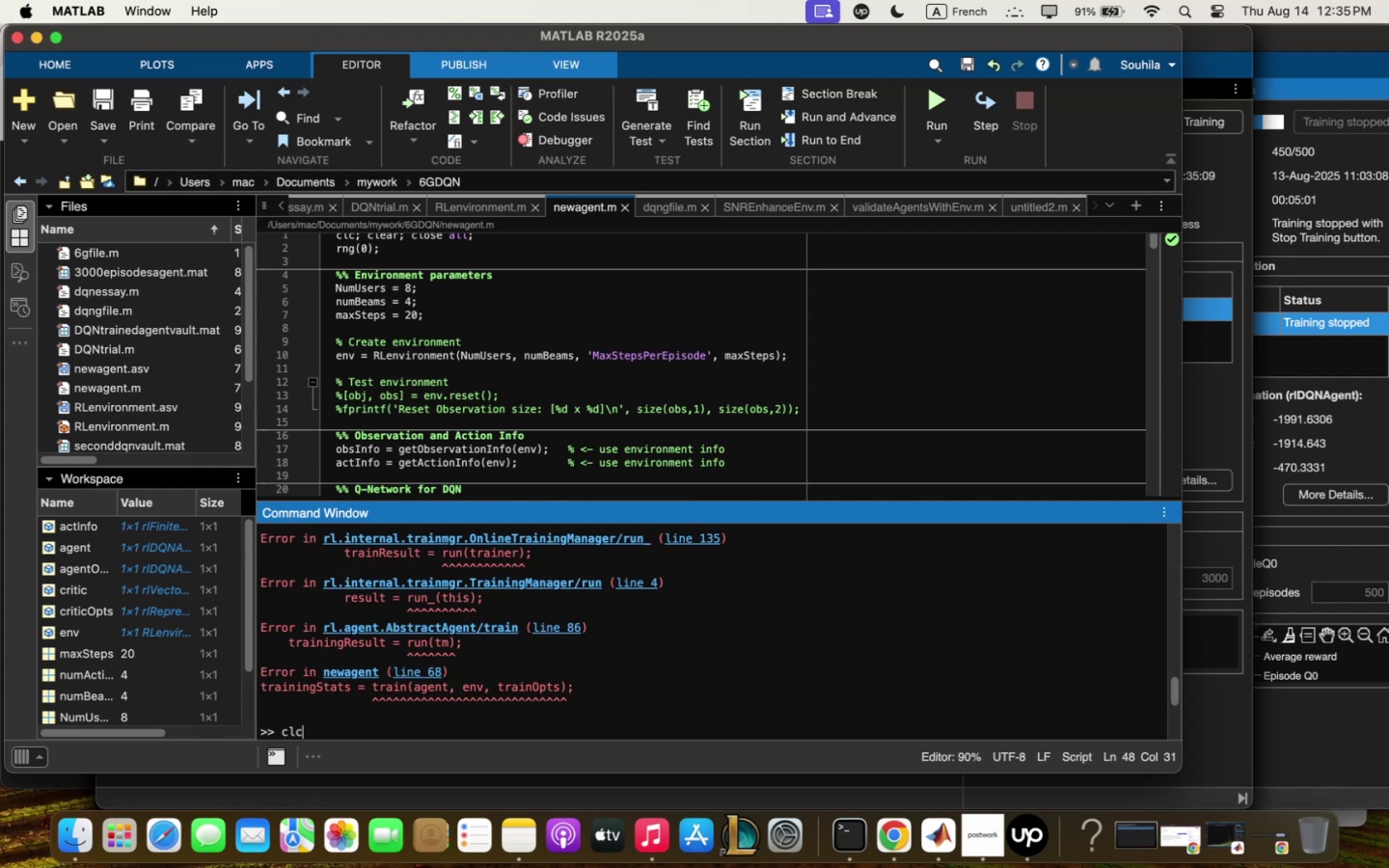 
key(Enter)
 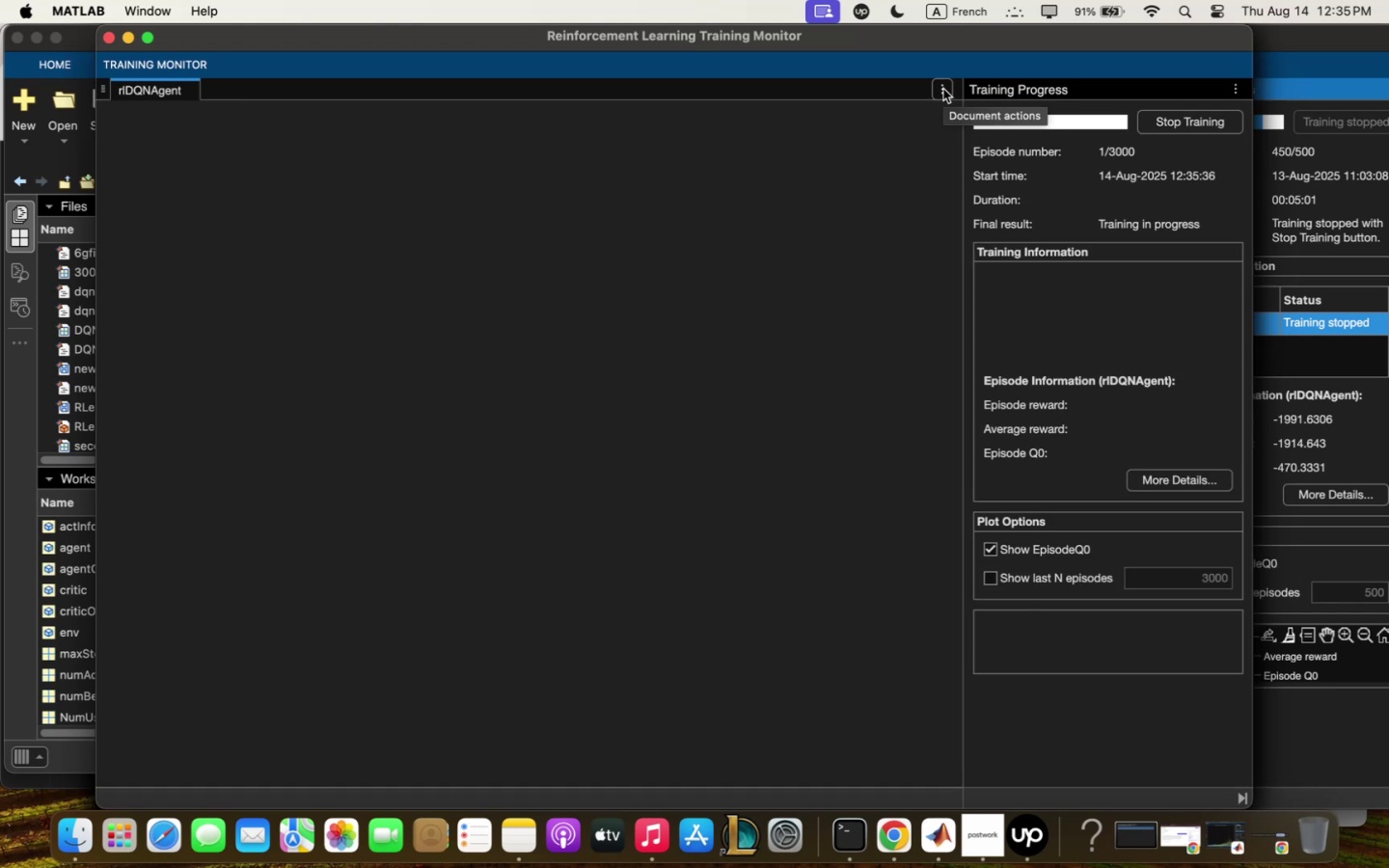 
wait(16.65)
 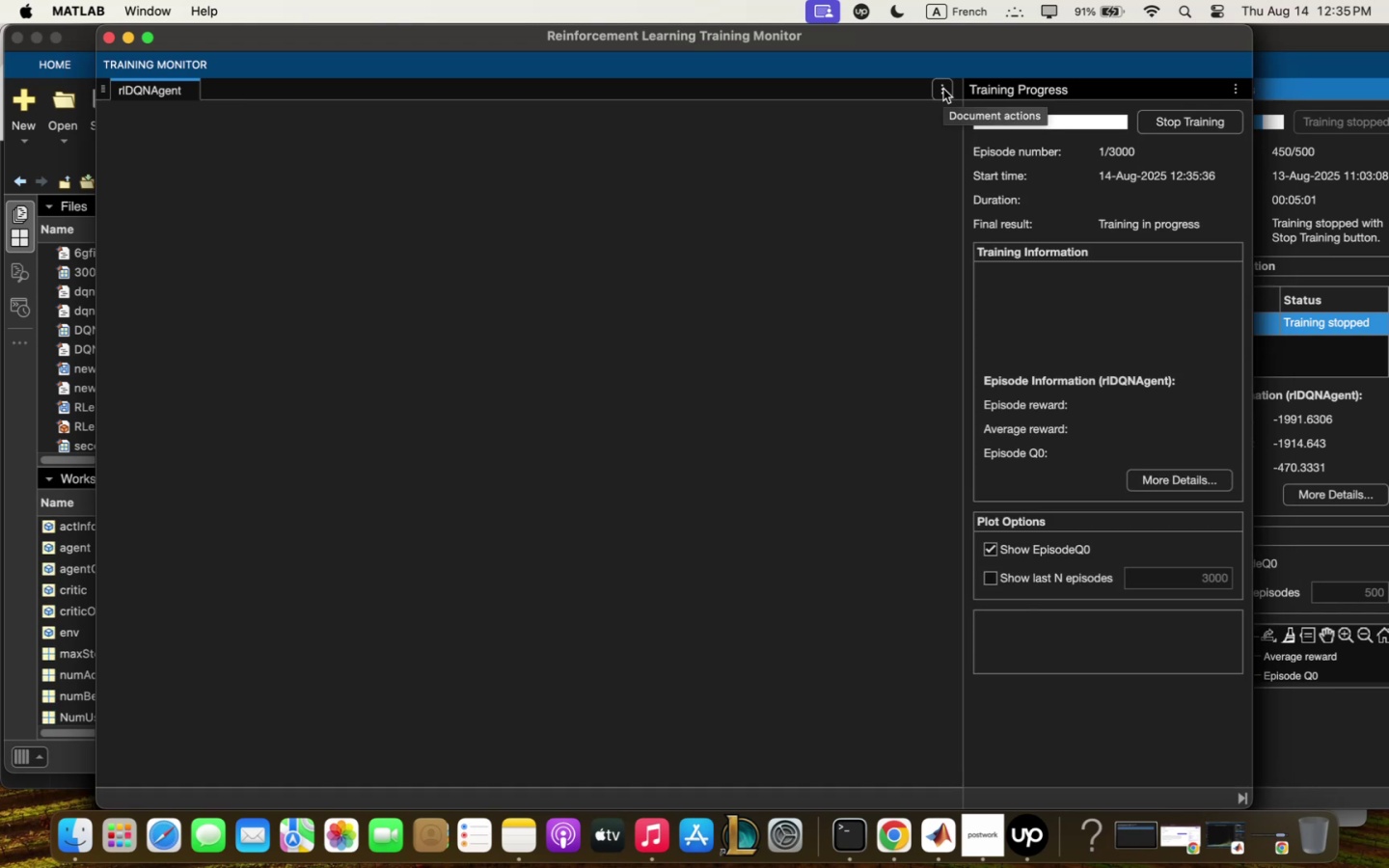 
left_click([32, 634])
 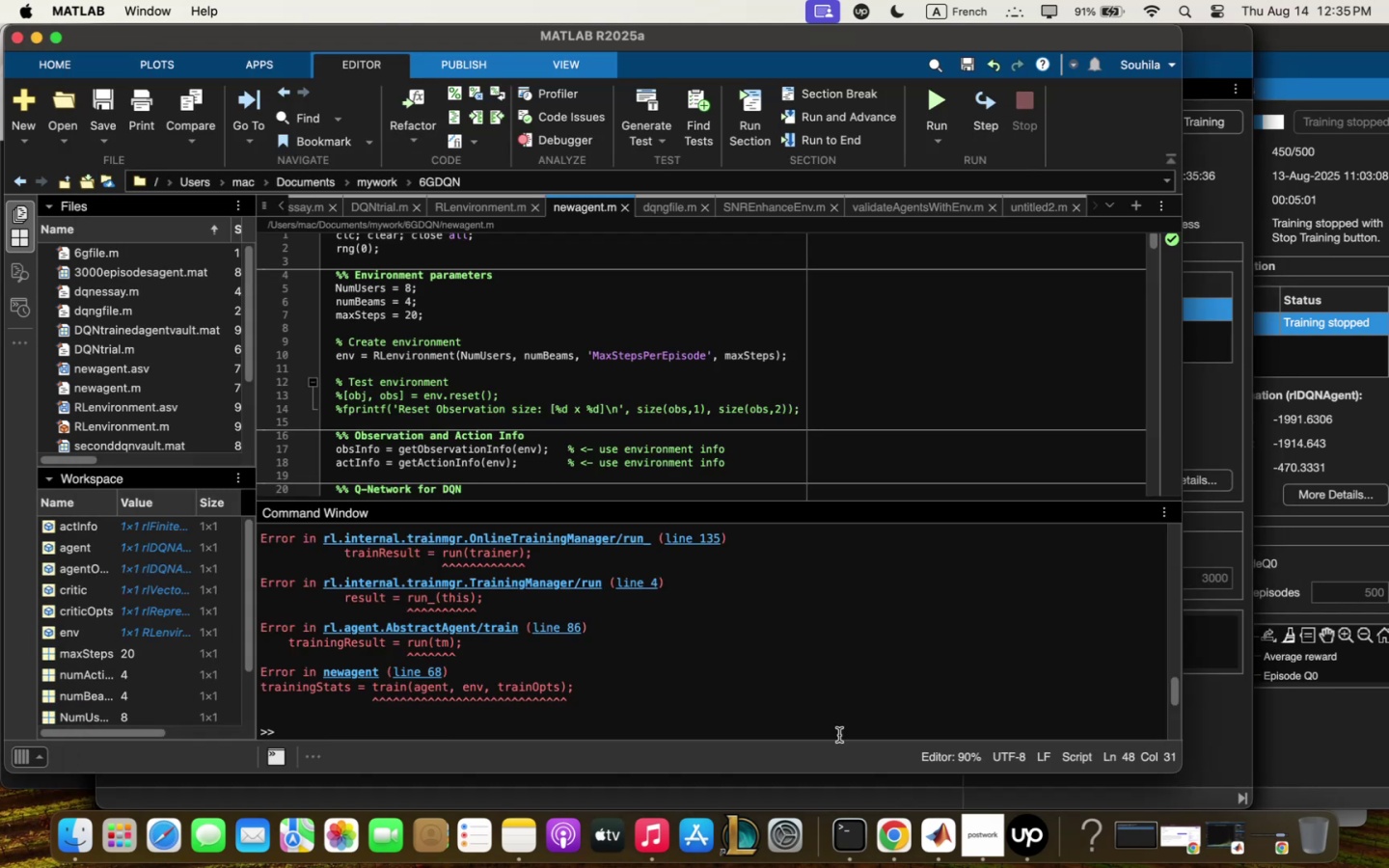 
scroll: coordinate [749, 655], scroll_direction: up, amount: 69.0
 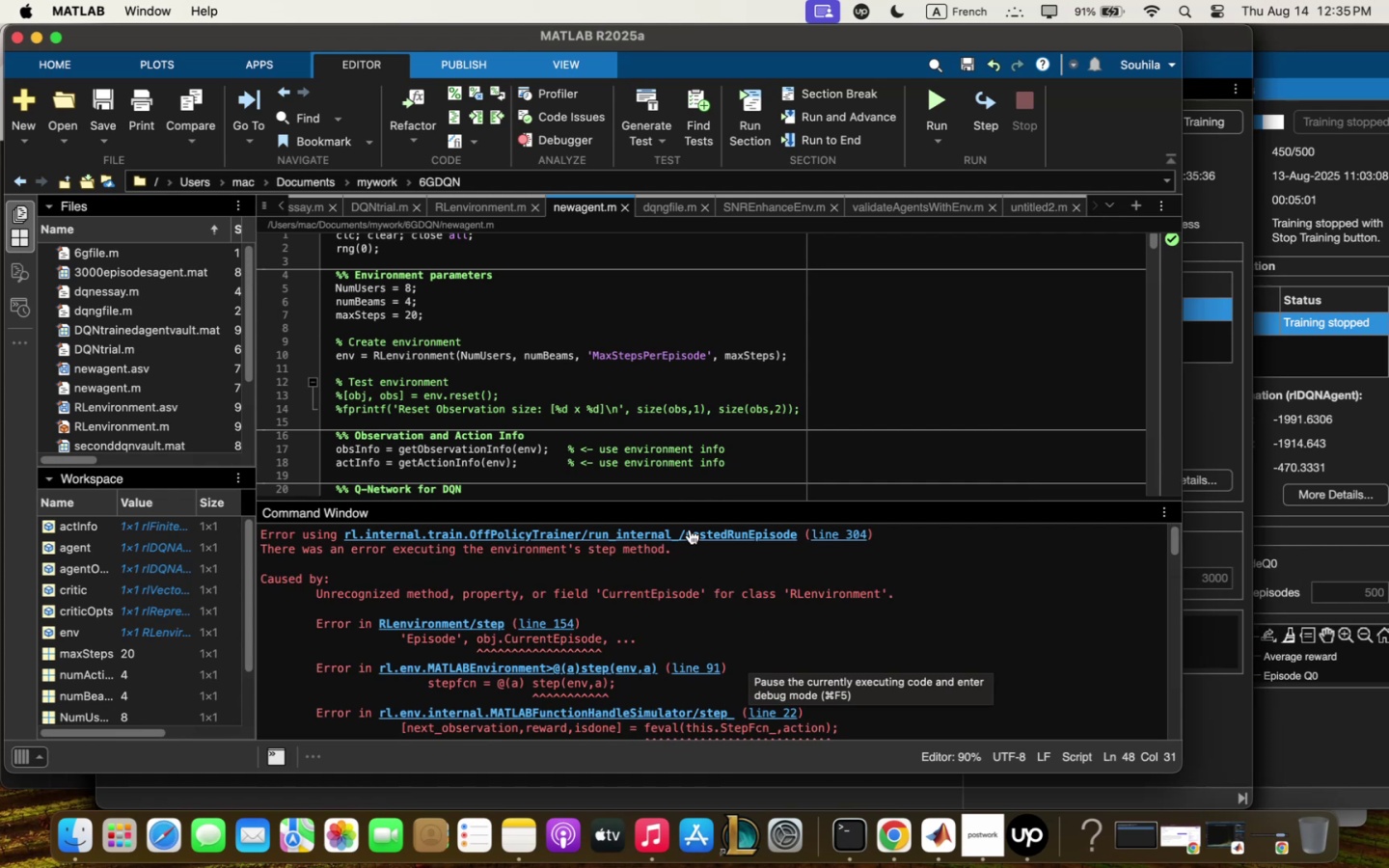 
mouse_move([542, 617])
 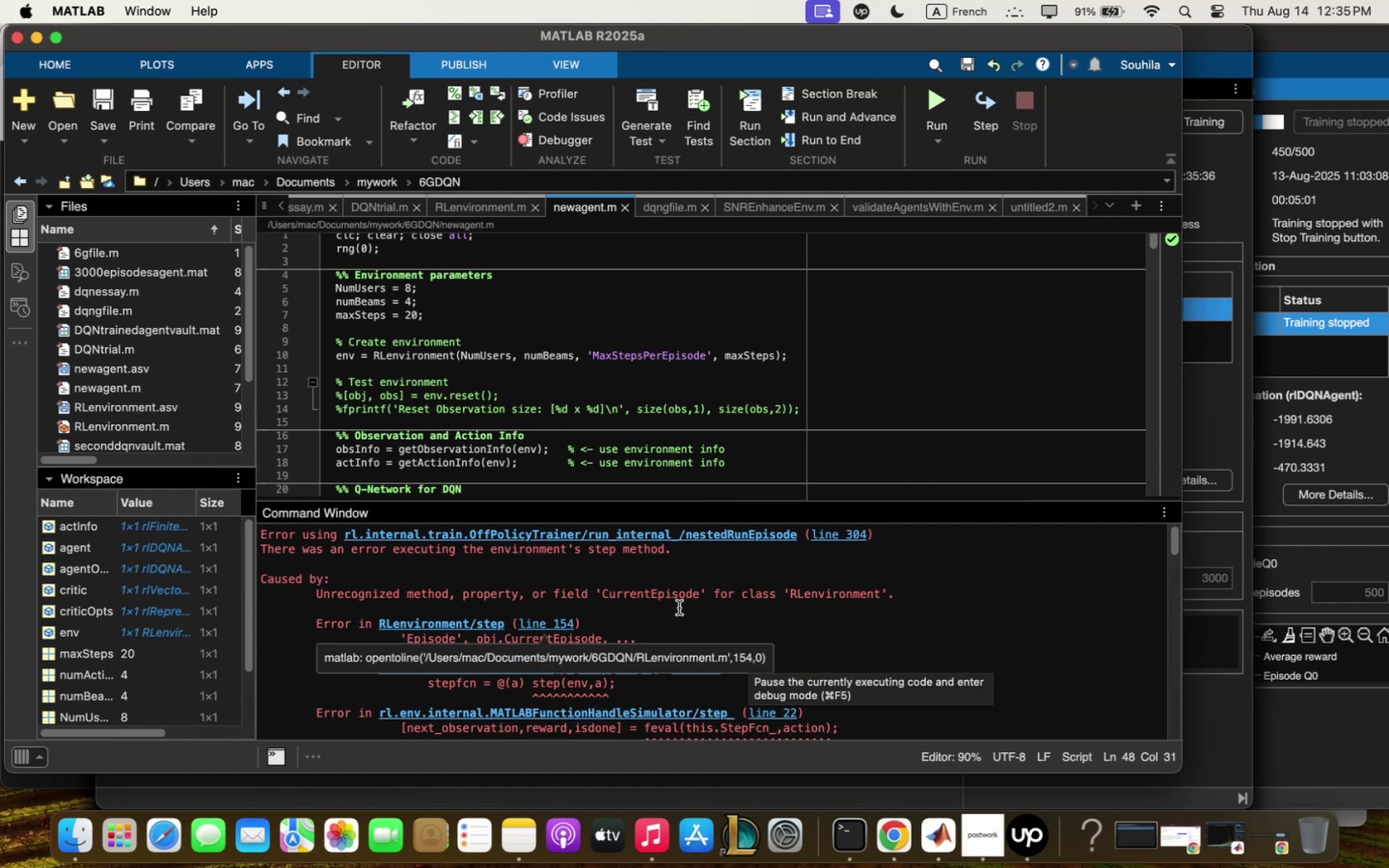 
left_click([679, 609])
 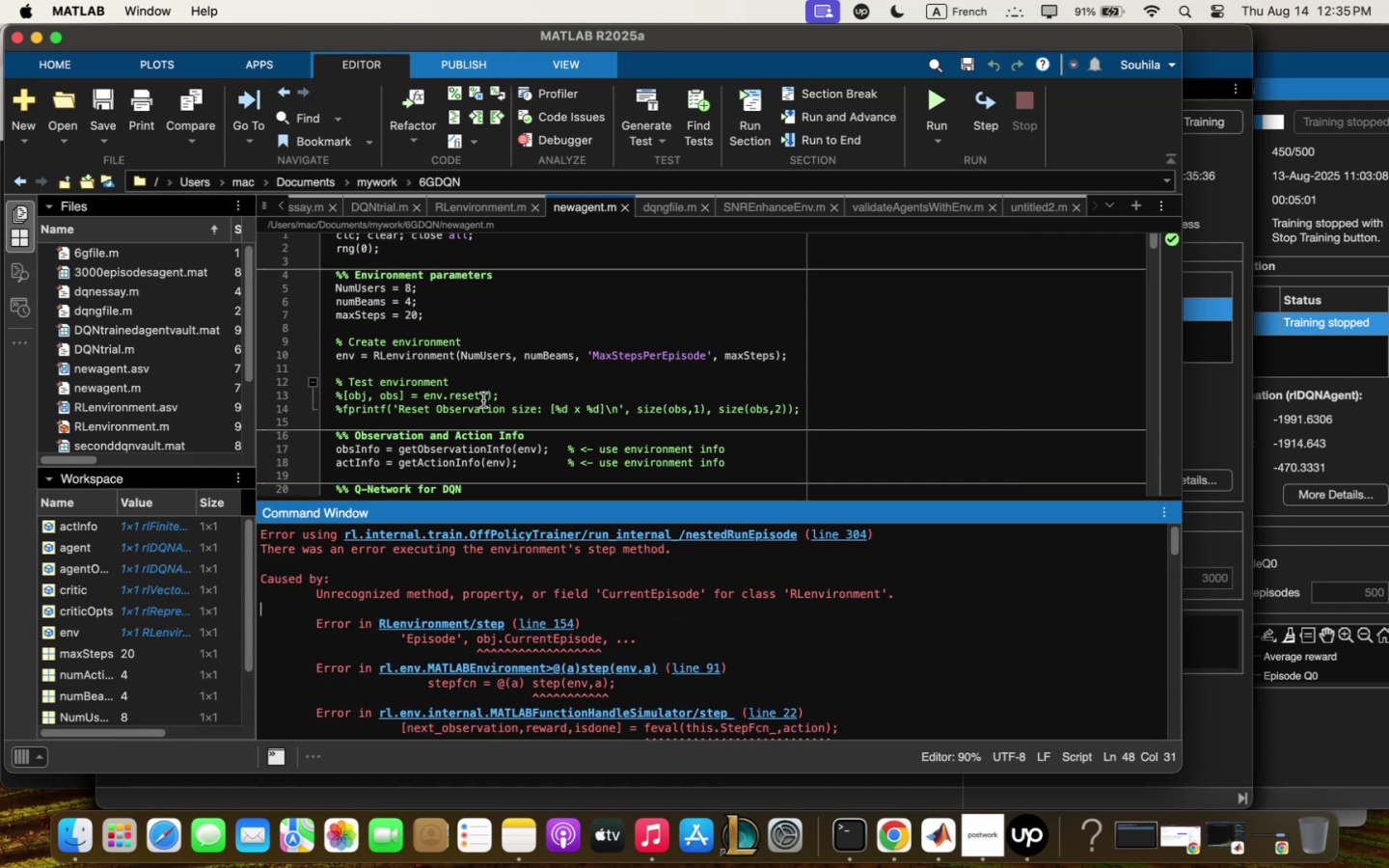 
key(Meta+Q)
 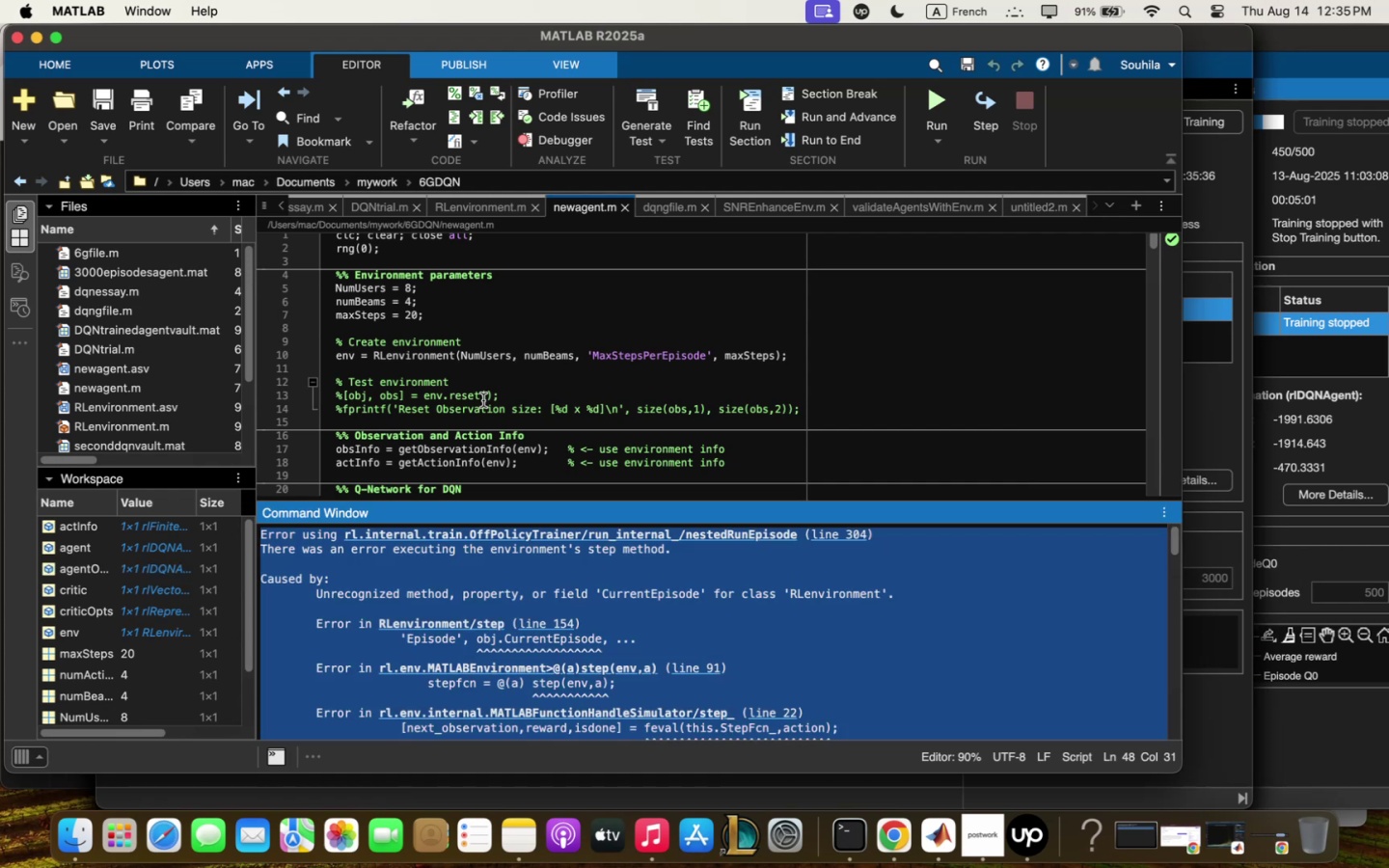 
key(Meta+C)
 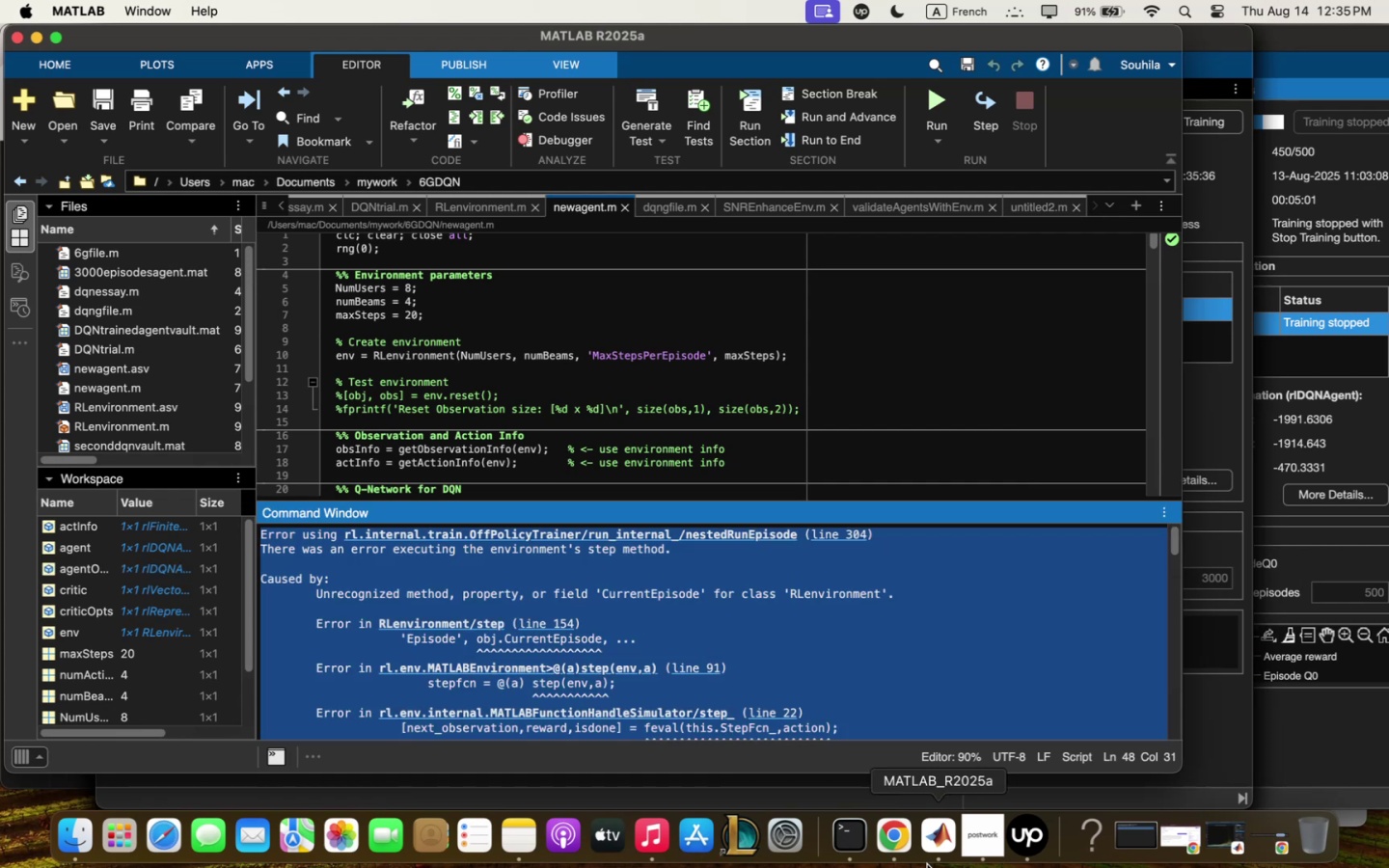 
left_click([895, 844])
 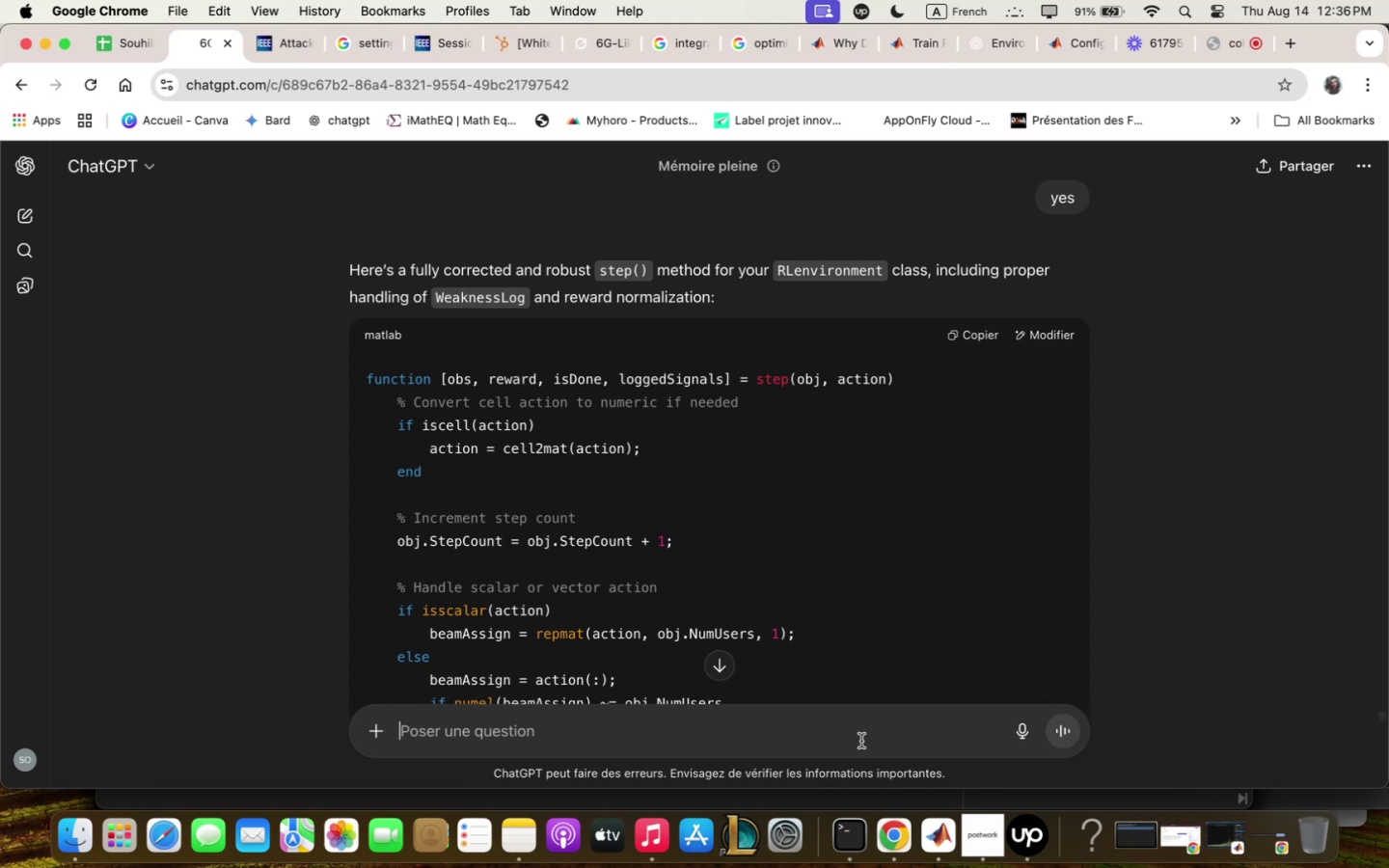 
key(Meta+CommandLeft)
 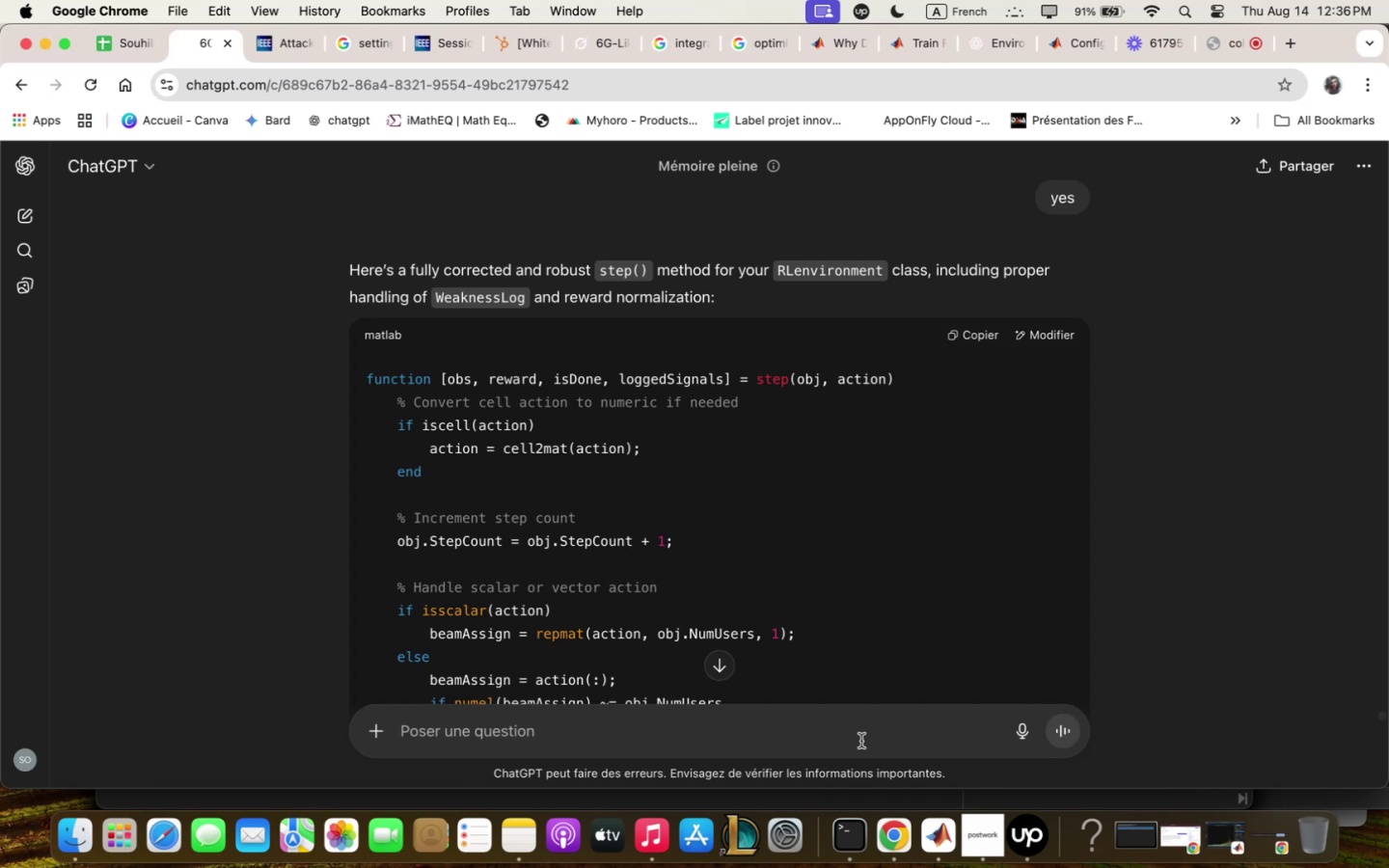 
key(Meta+V)
 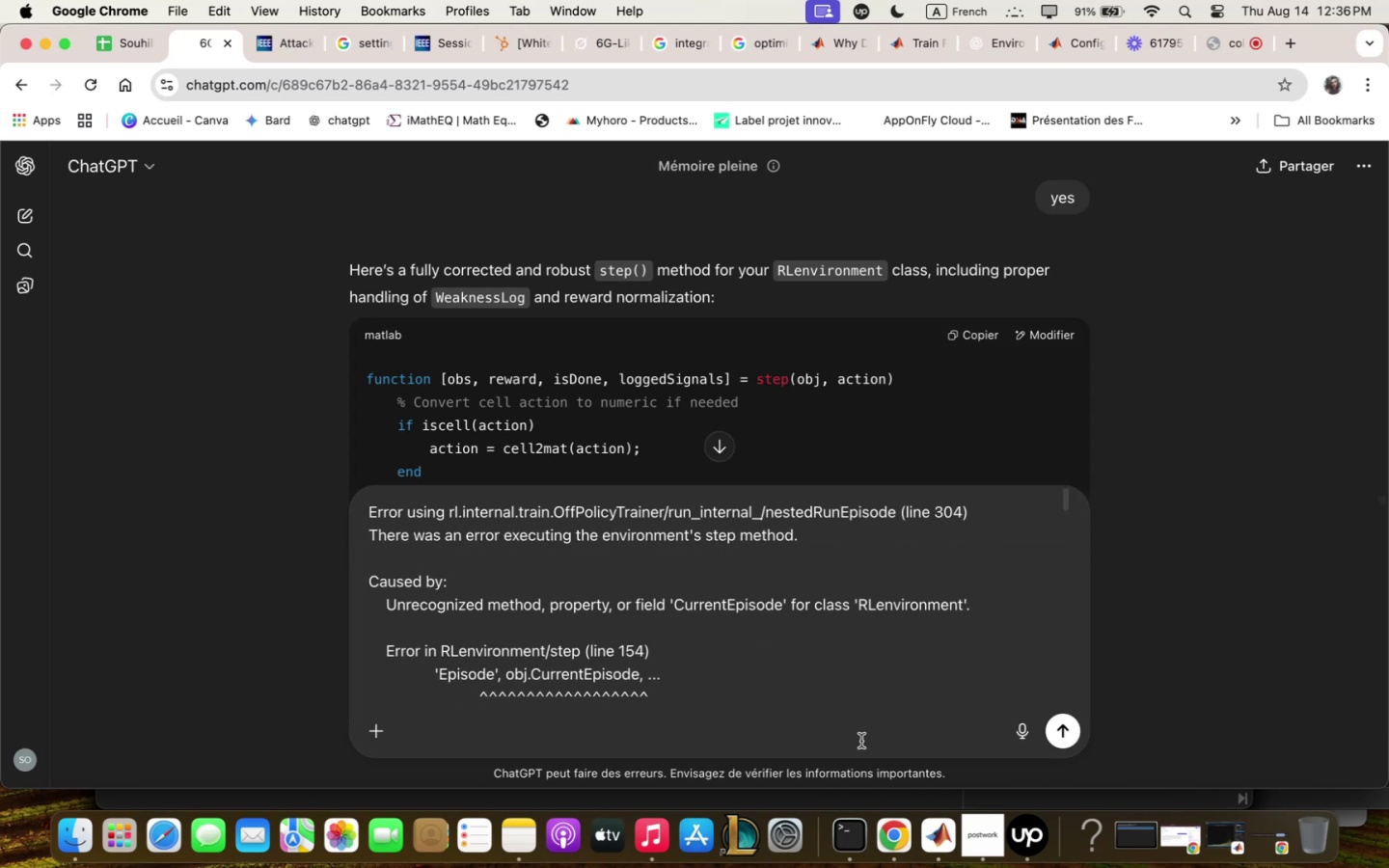 
key(Enter)
 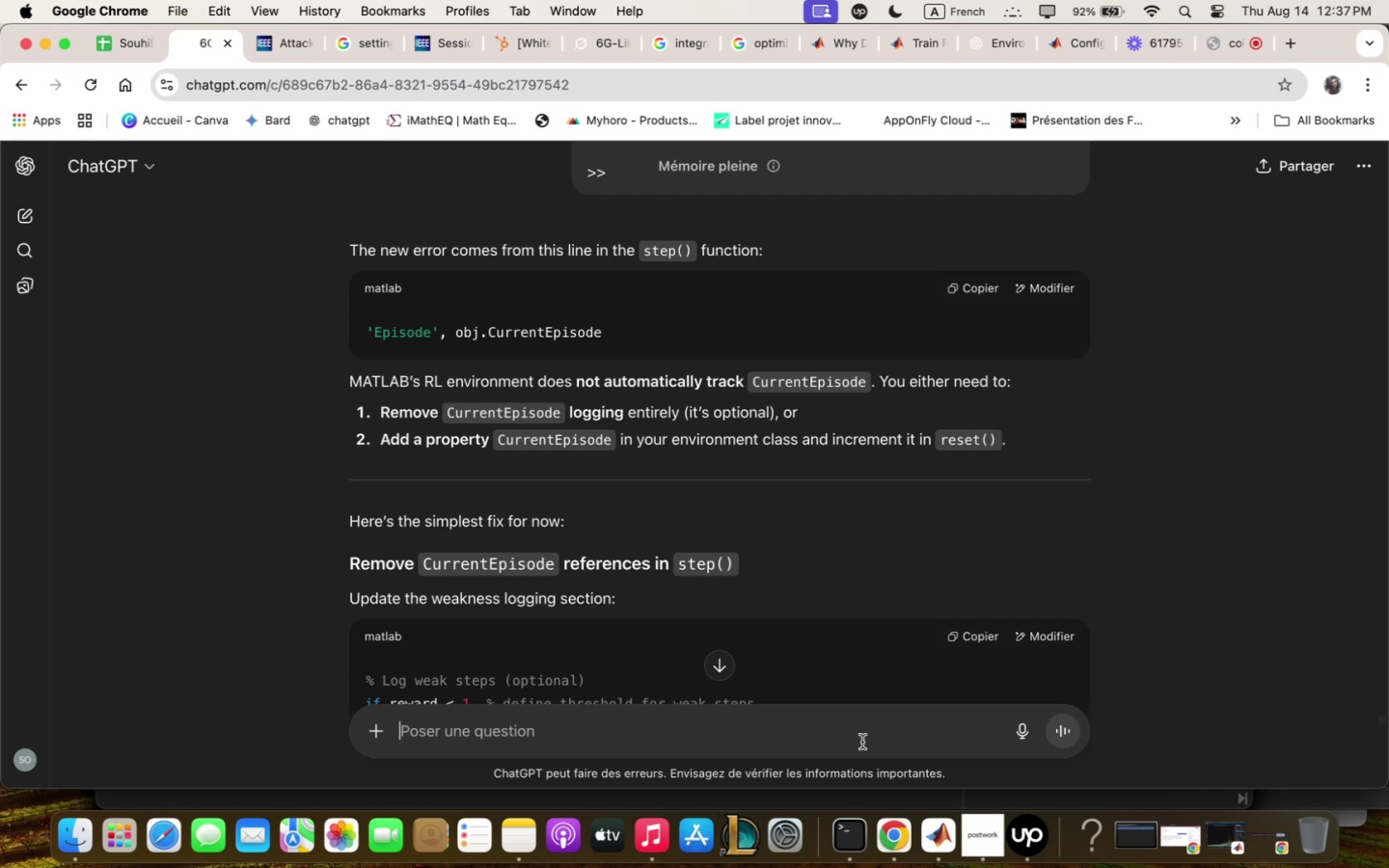 
wait(68.21)
 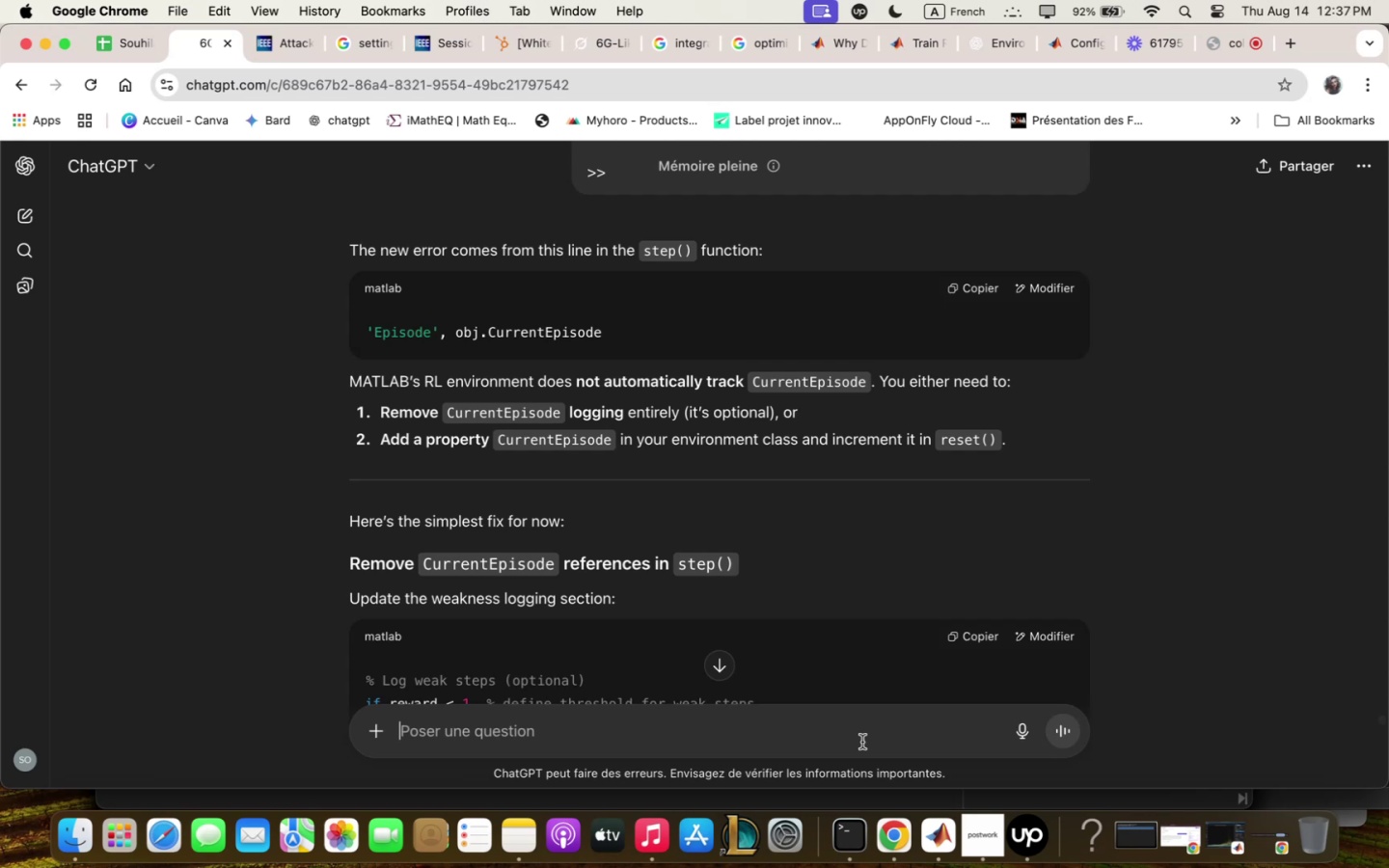 
scroll: coordinate [824, 440], scroll_direction: down, amount: 26.0
 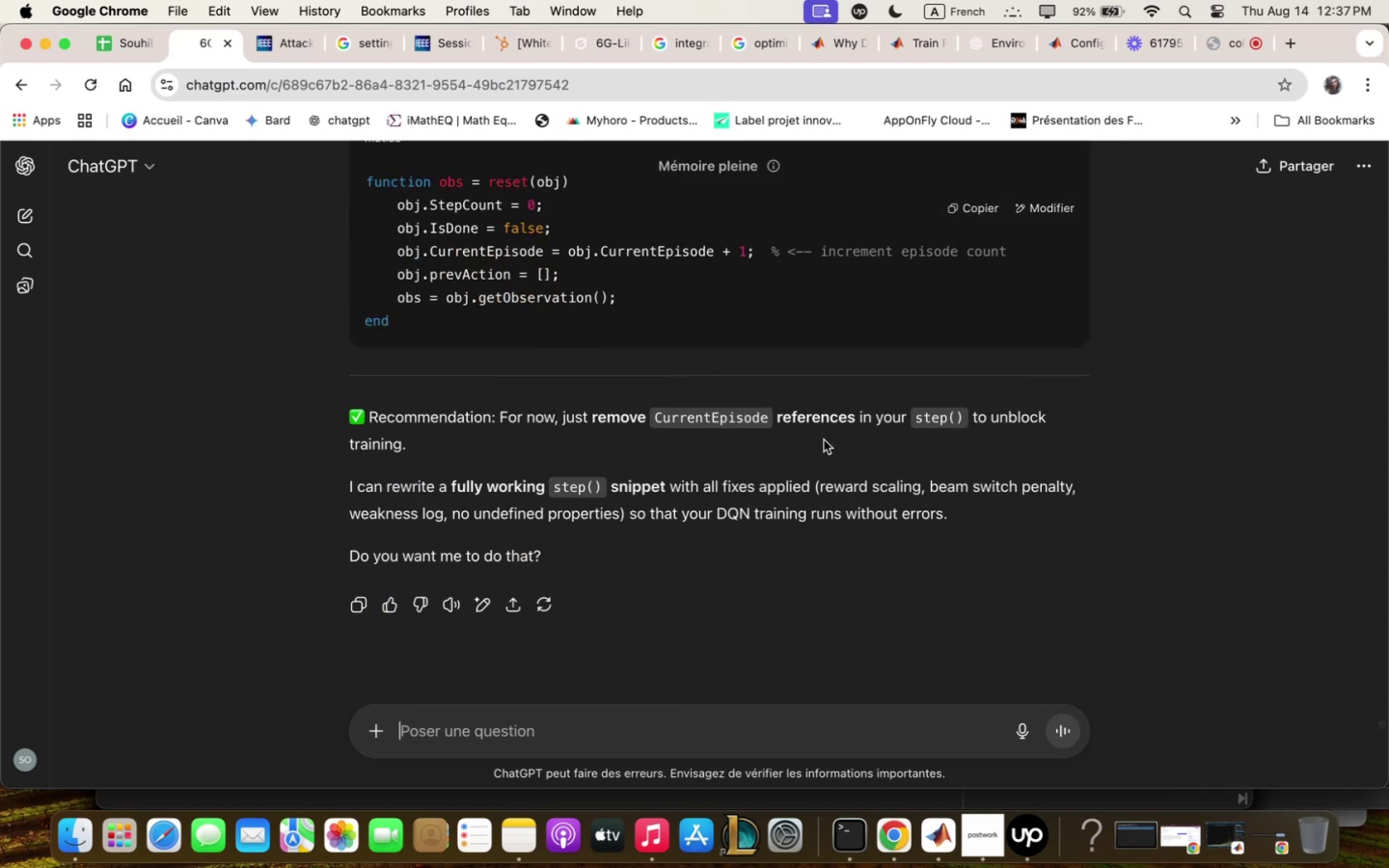 
scroll: coordinate [824, 440], scroll_direction: up, amount: 2.0
 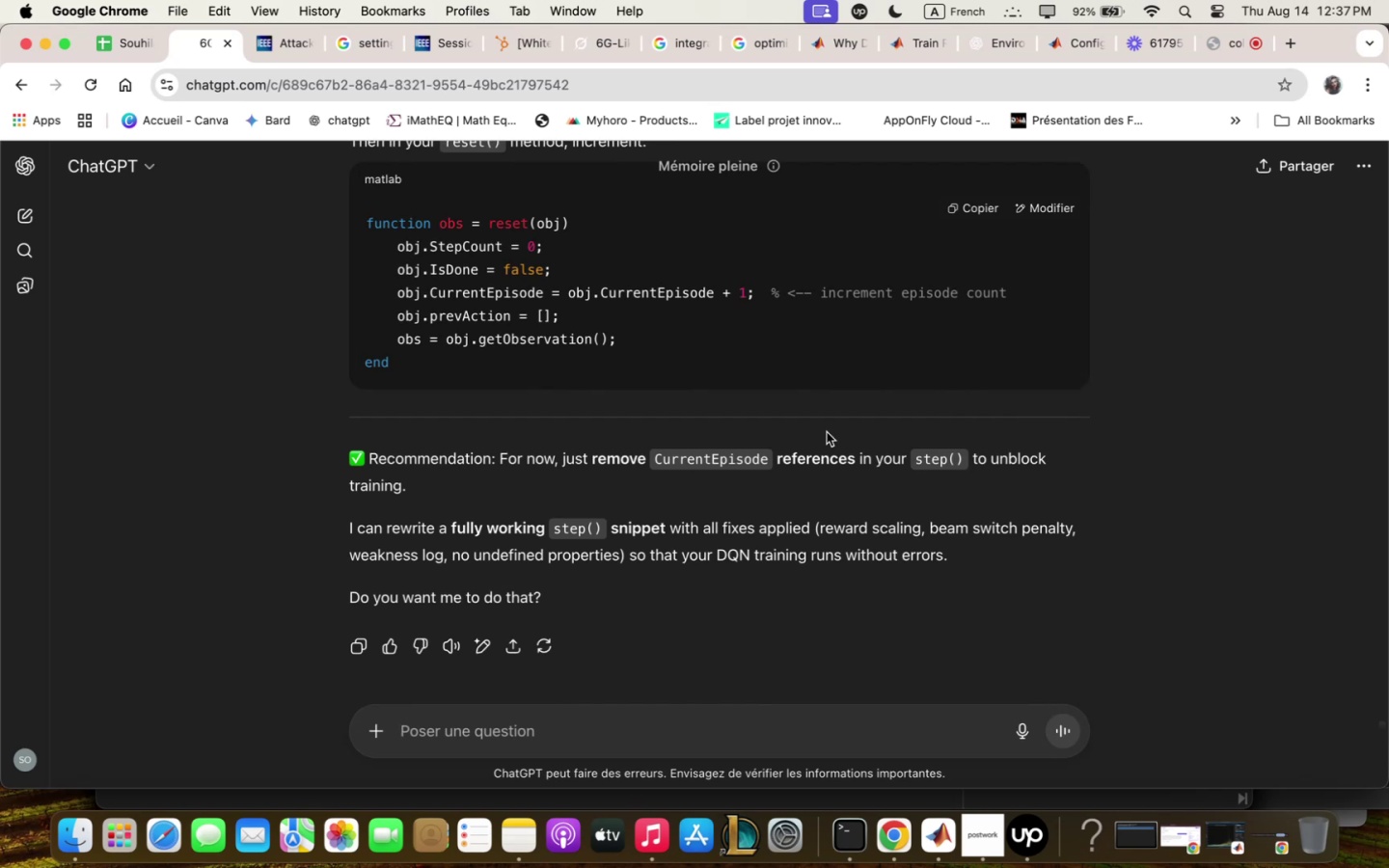 
wait(6.02)
 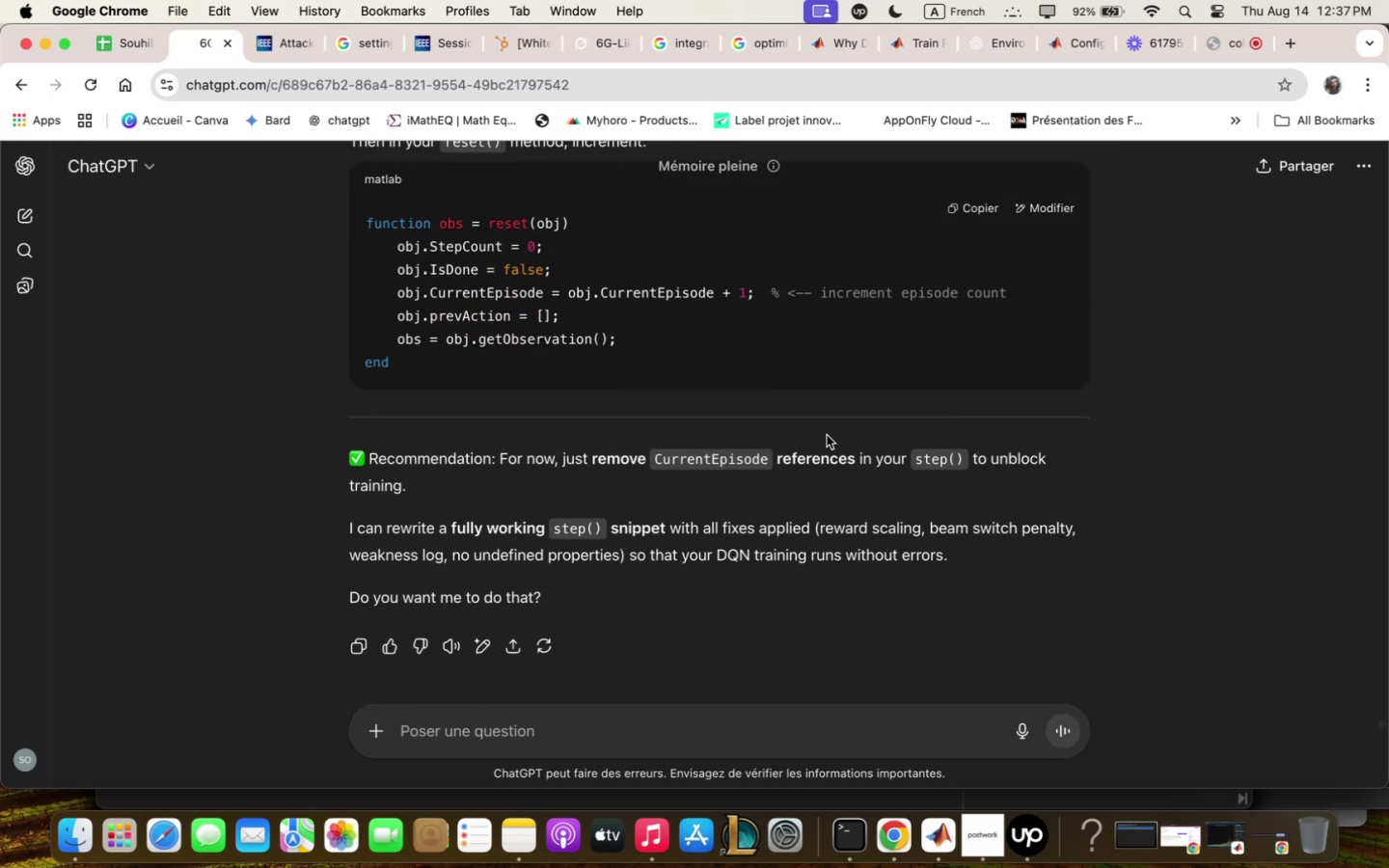 
scroll: coordinate [941, 512], scroll_direction: up, amount: 15.0
 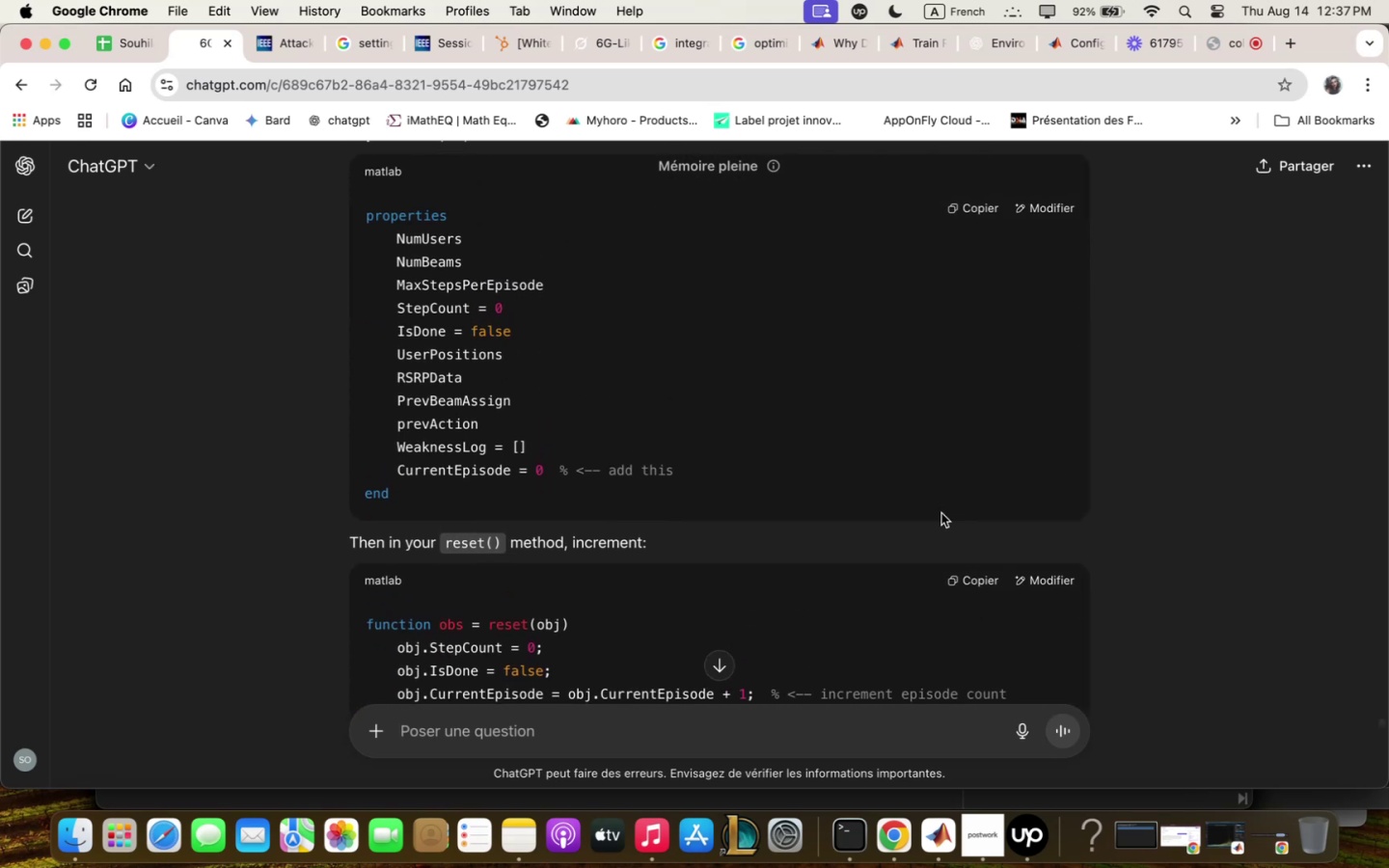 
scroll: coordinate [879, 397], scroll_direction: up, amount: 16.0
 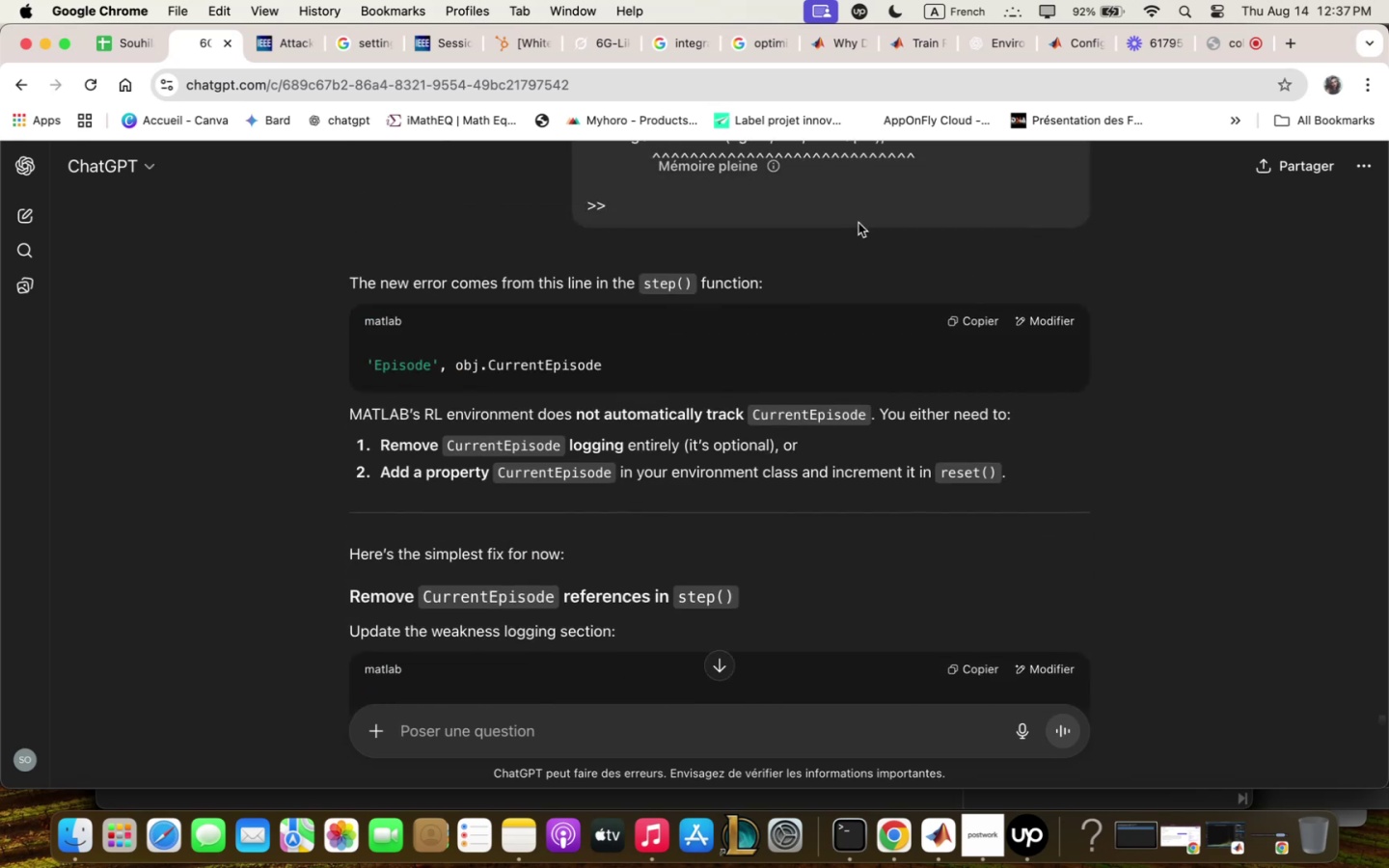 
scroll: coordinate [905, 332], scroll_direction: down, amount: 9.0
 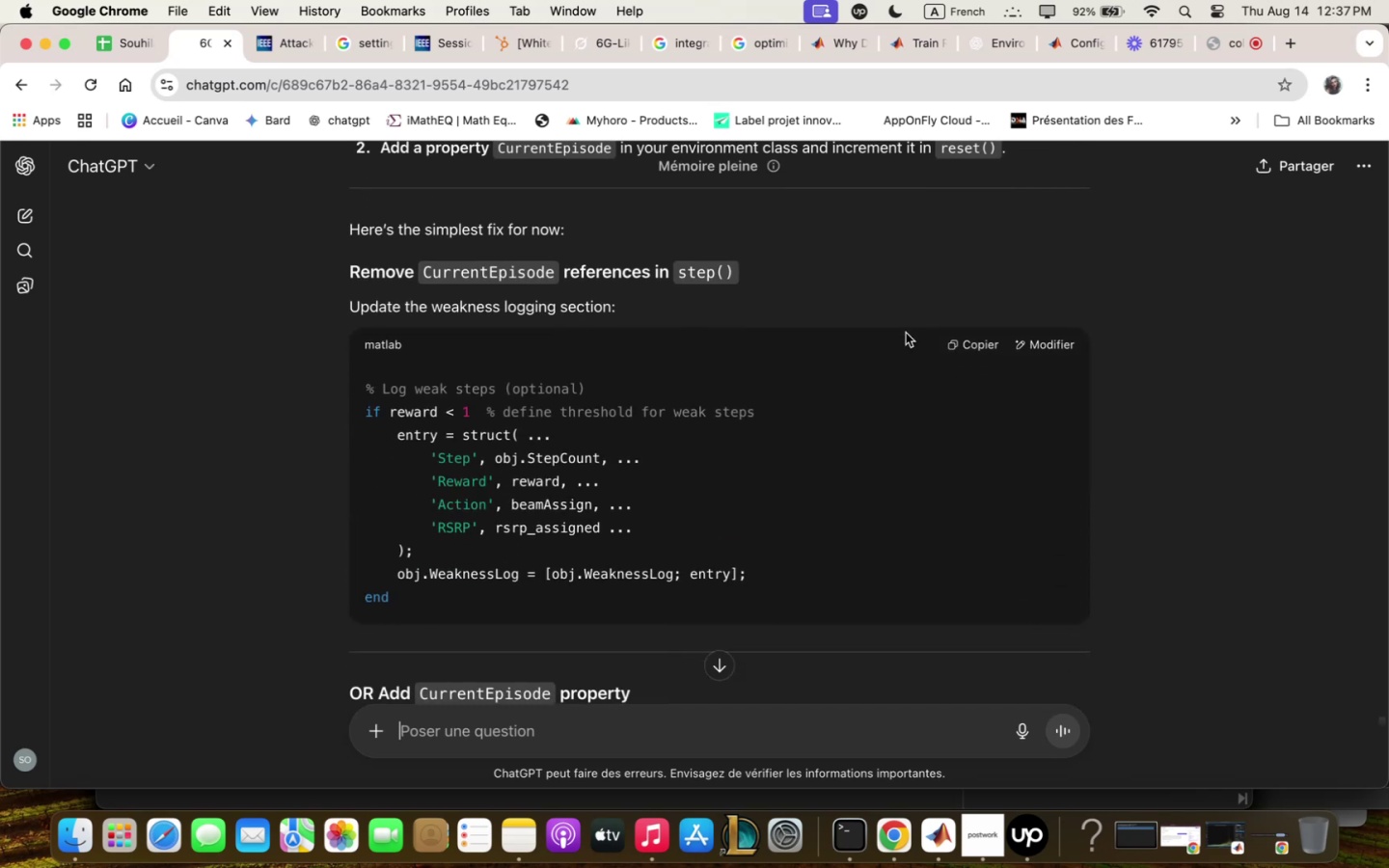 
mouse_move([938, 846])
 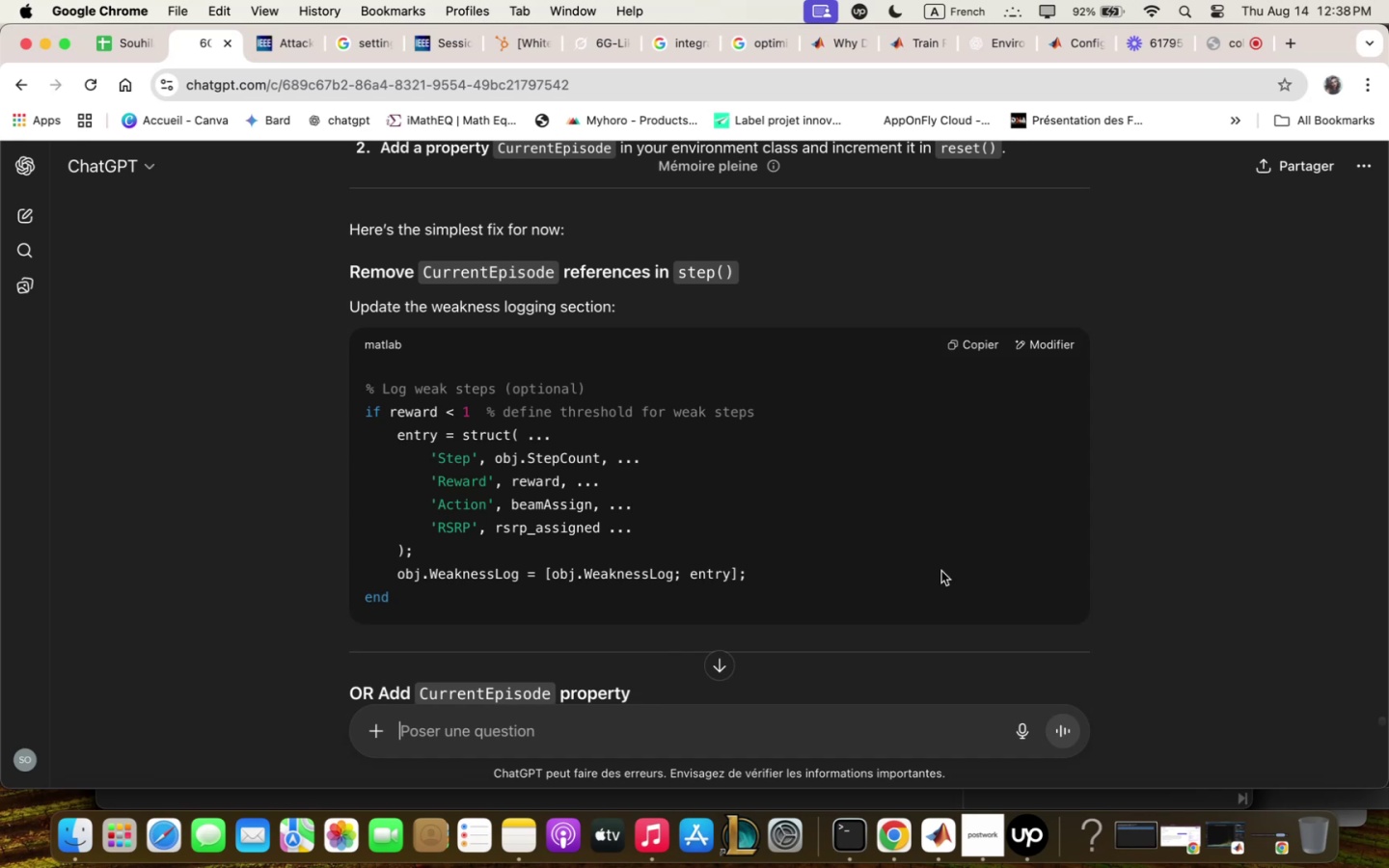 
wait(38.05)
 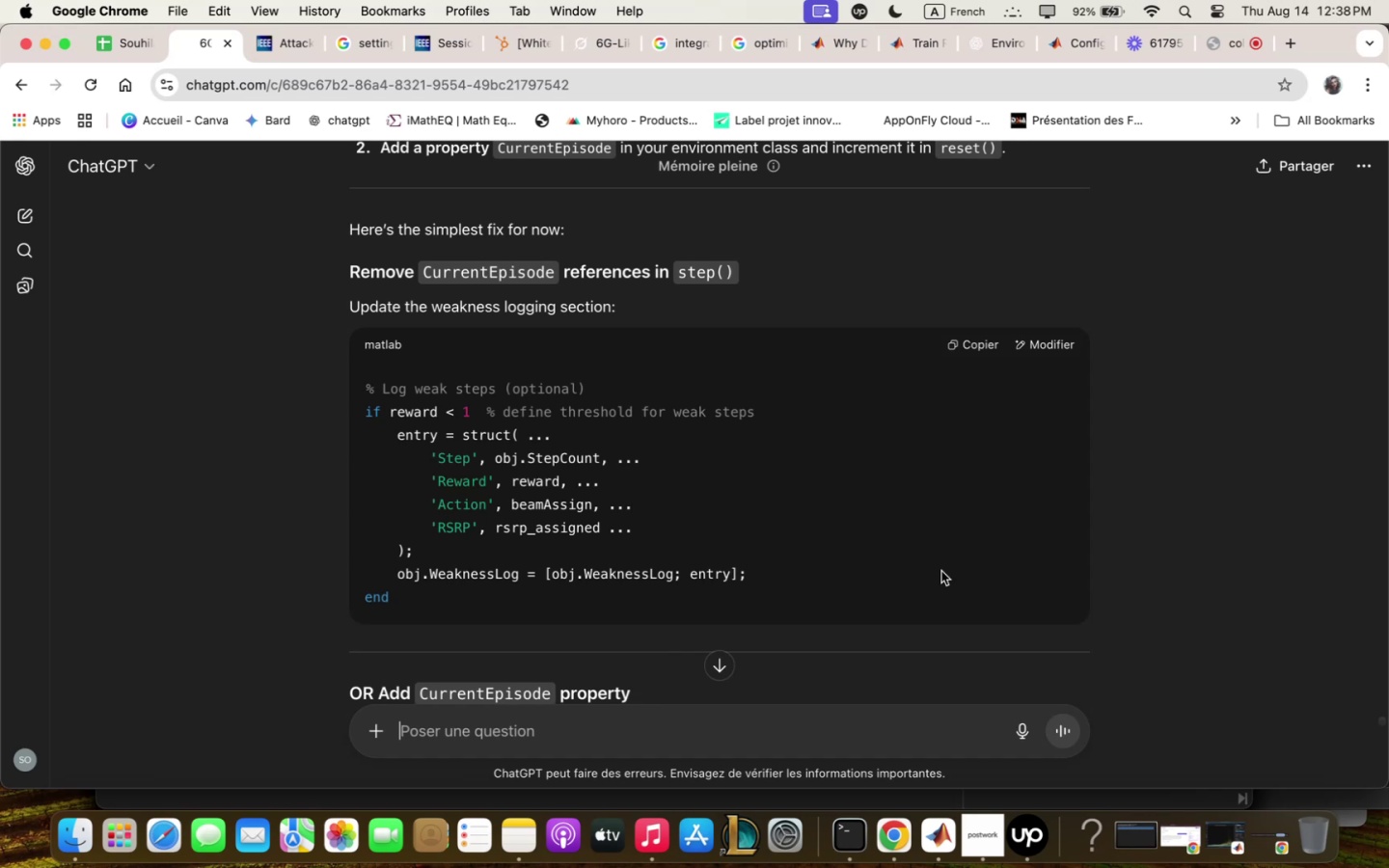 
scroll: coordinate [954, 564], scroll_direction: down, amount: 4.0
 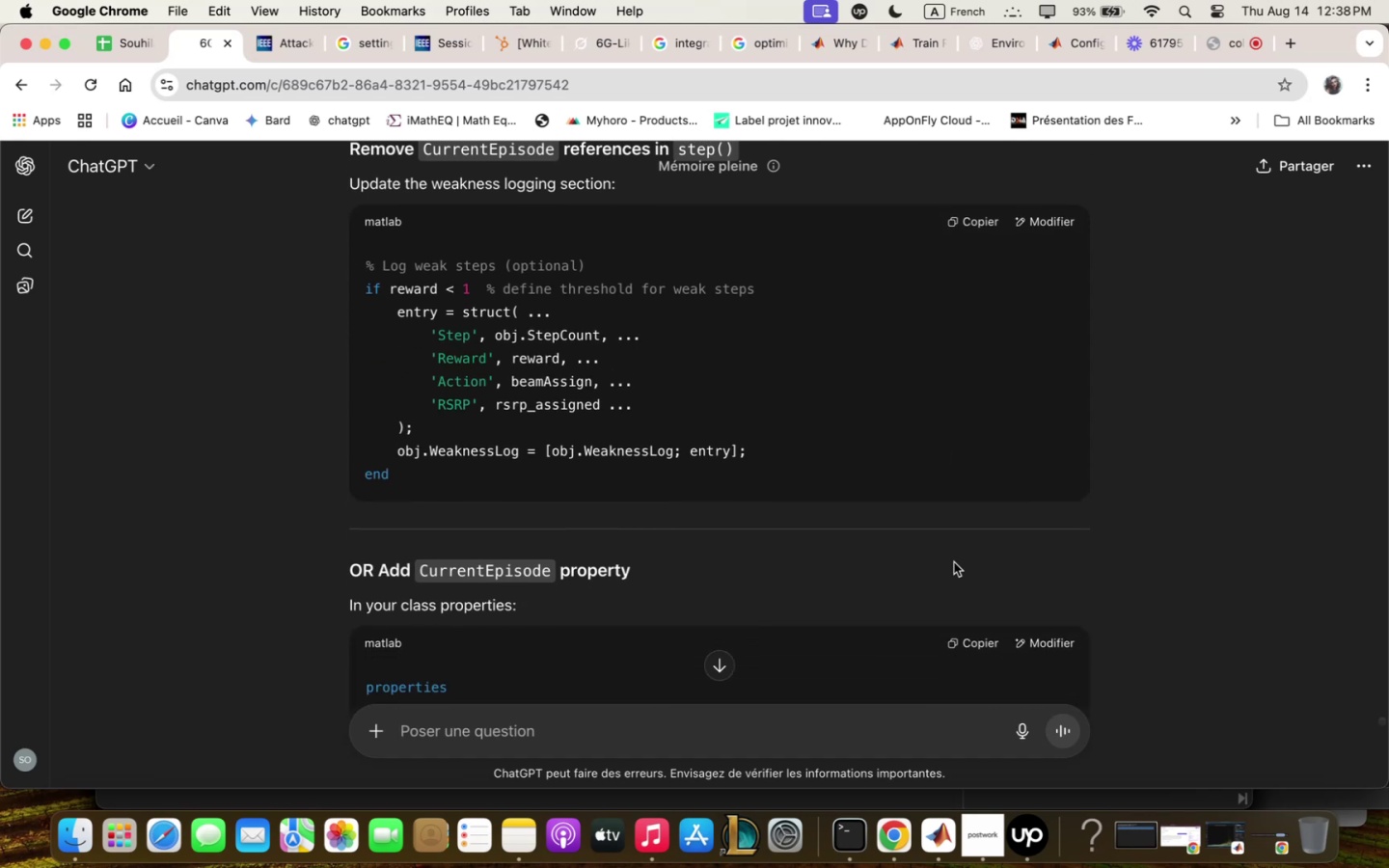 
scroll: coordinate [955, 560], scroll_direction: up, amount: 2.0
 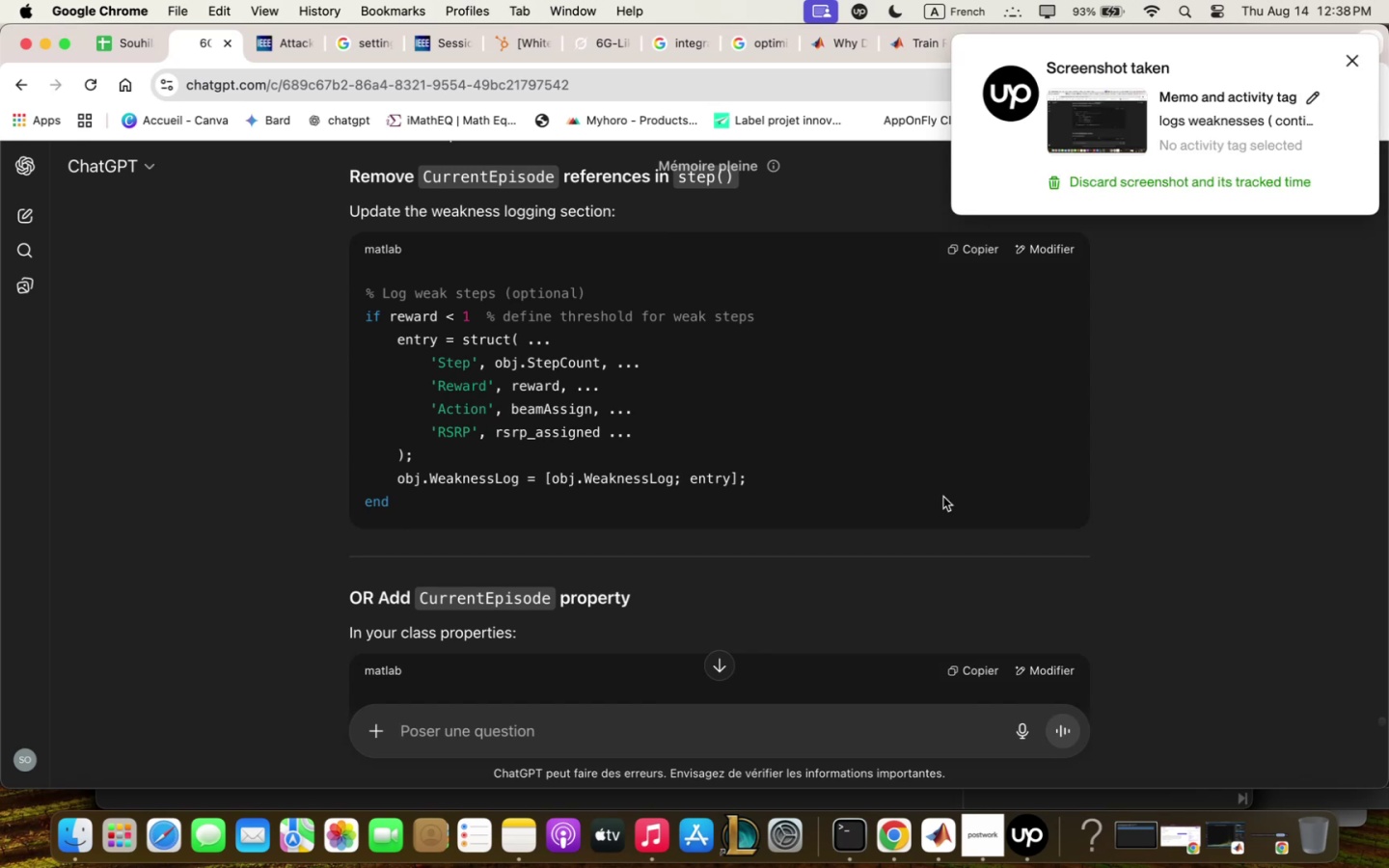 
wait(16.34)
 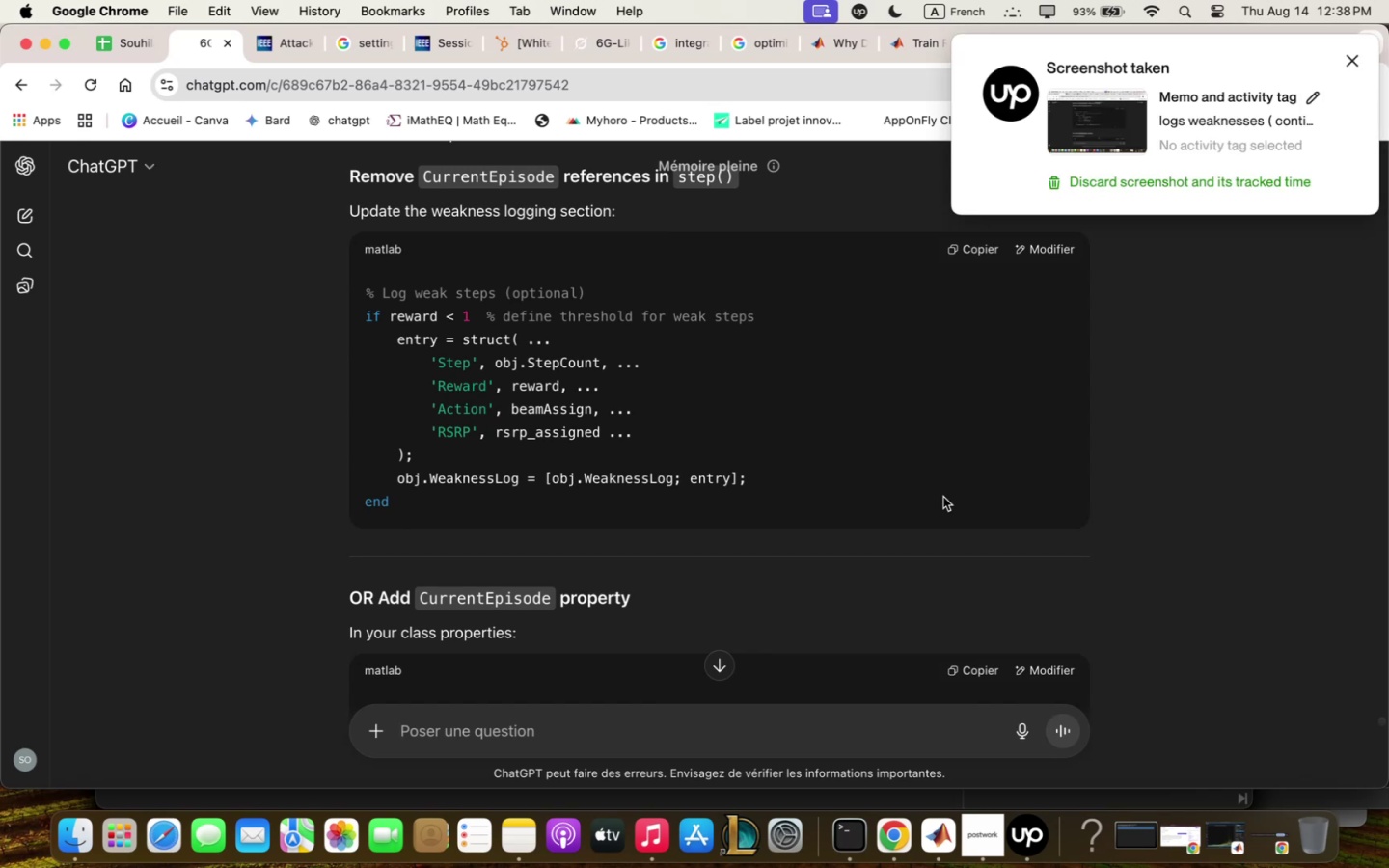 
scroll: coordinate [945, 497], scroll_direction: down, amount: 34.0
 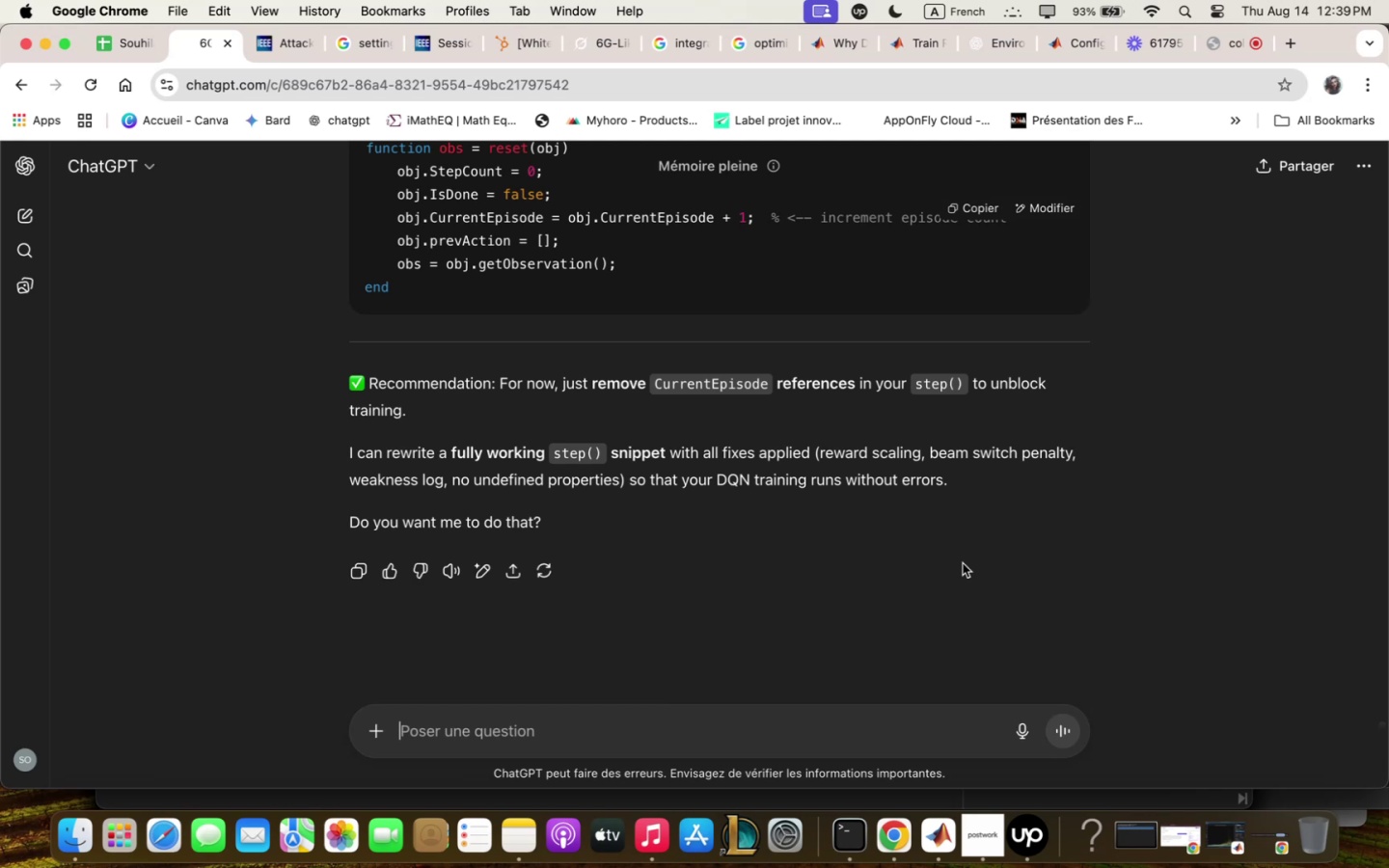 
wait(53.85)
 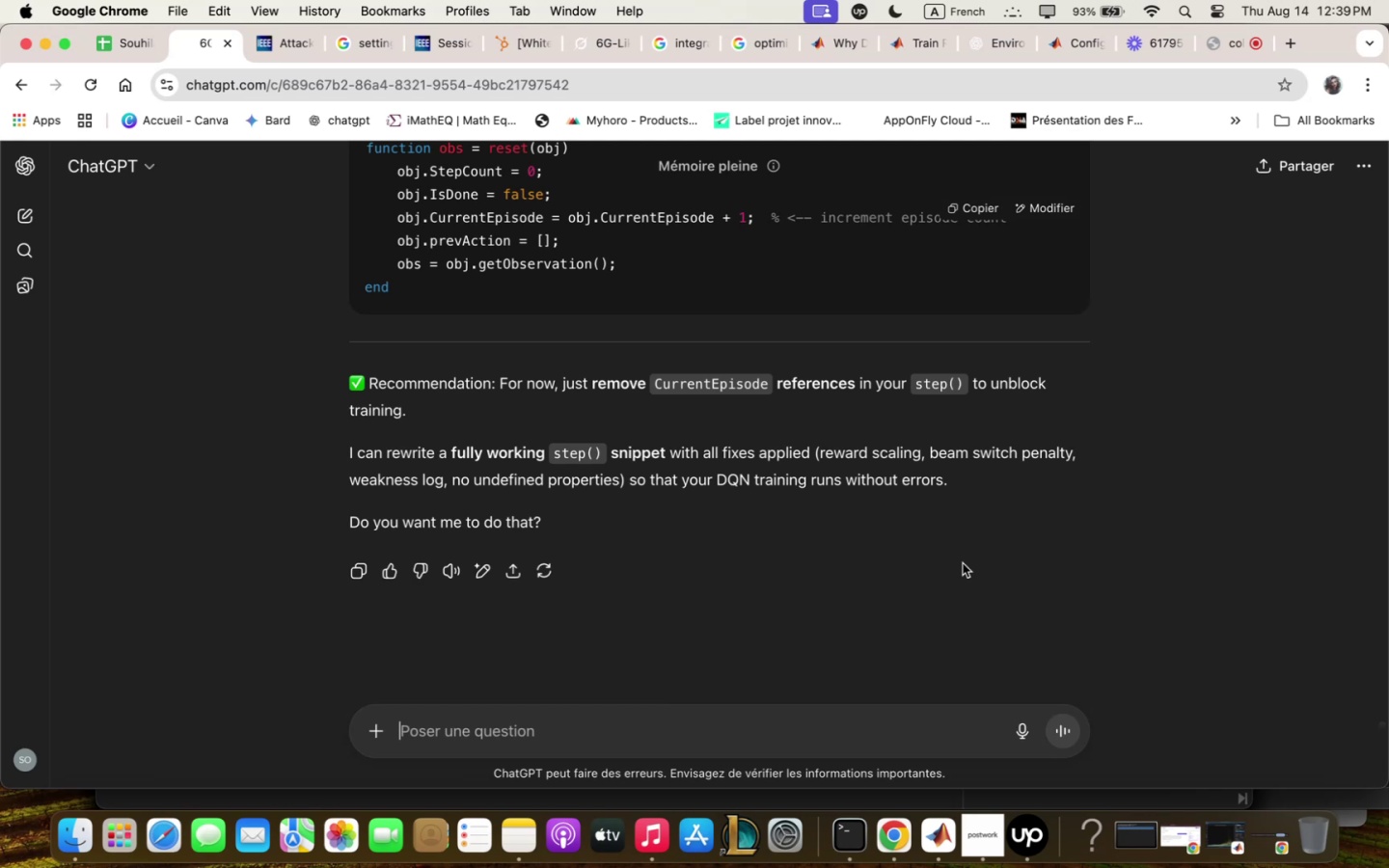 
type(yes)
 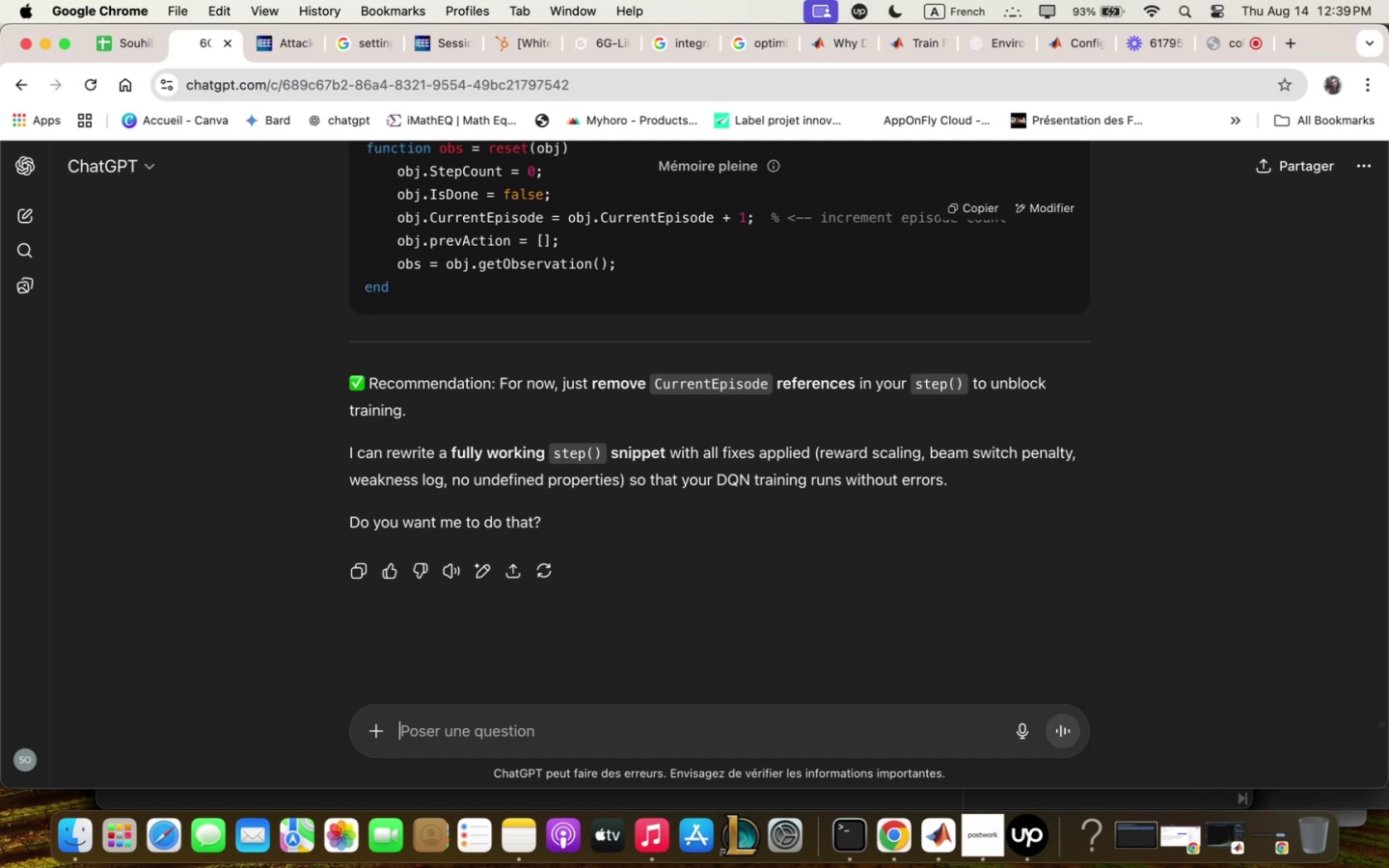 
key(Enter)
 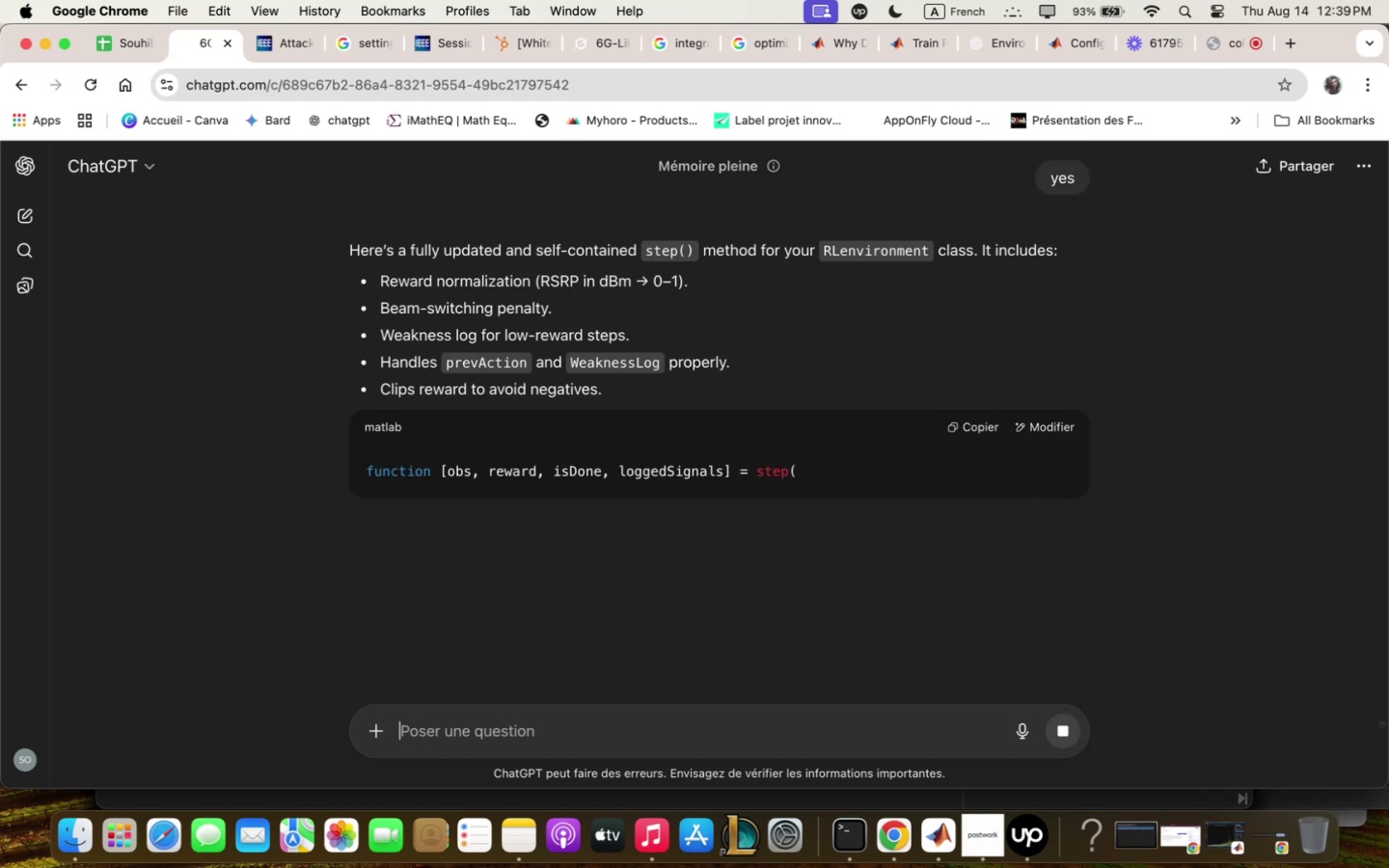 
wait(7.93)
 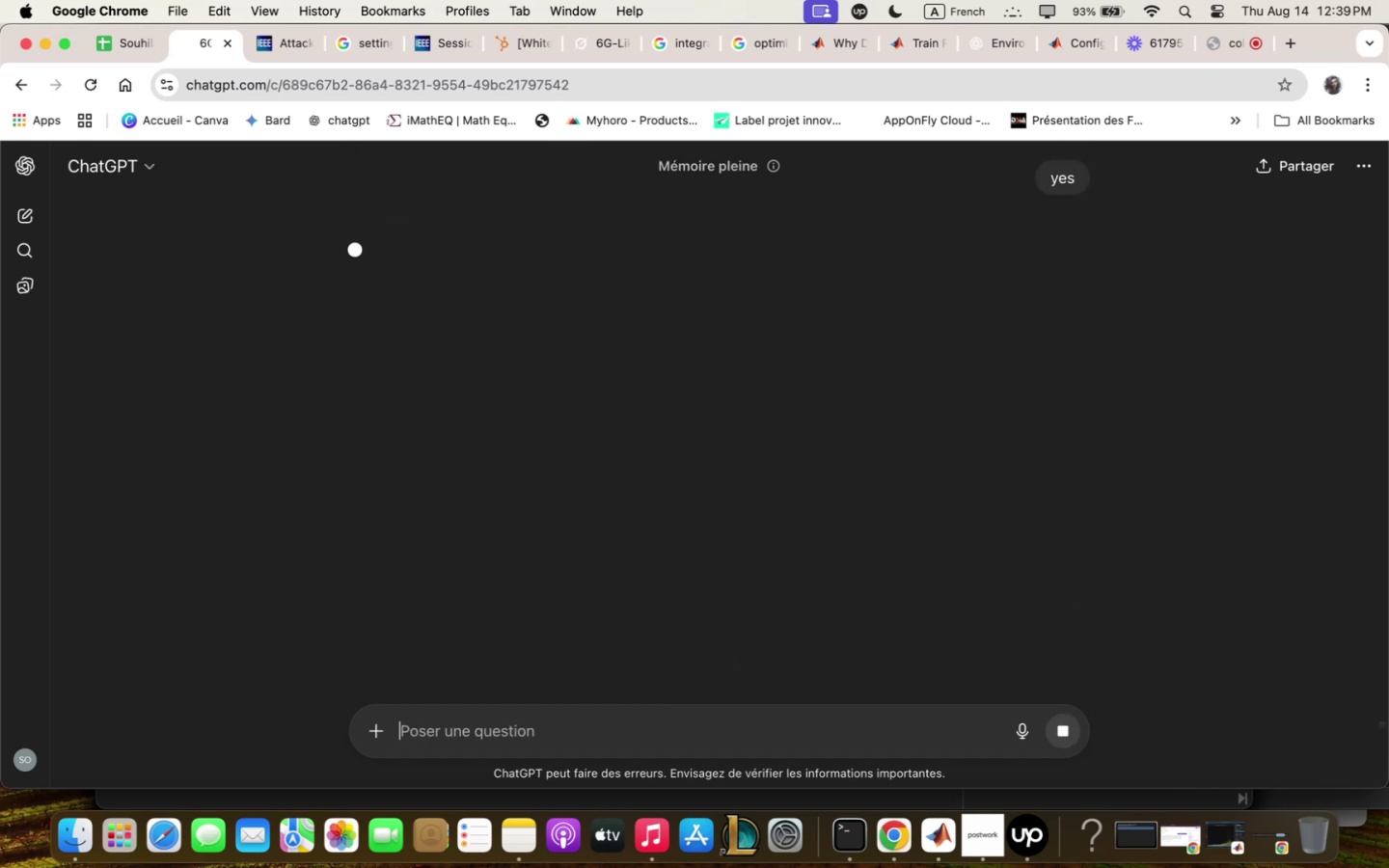 
scroll: coordinate [1100, 447], scroll_direction: down, amount: 2.0
 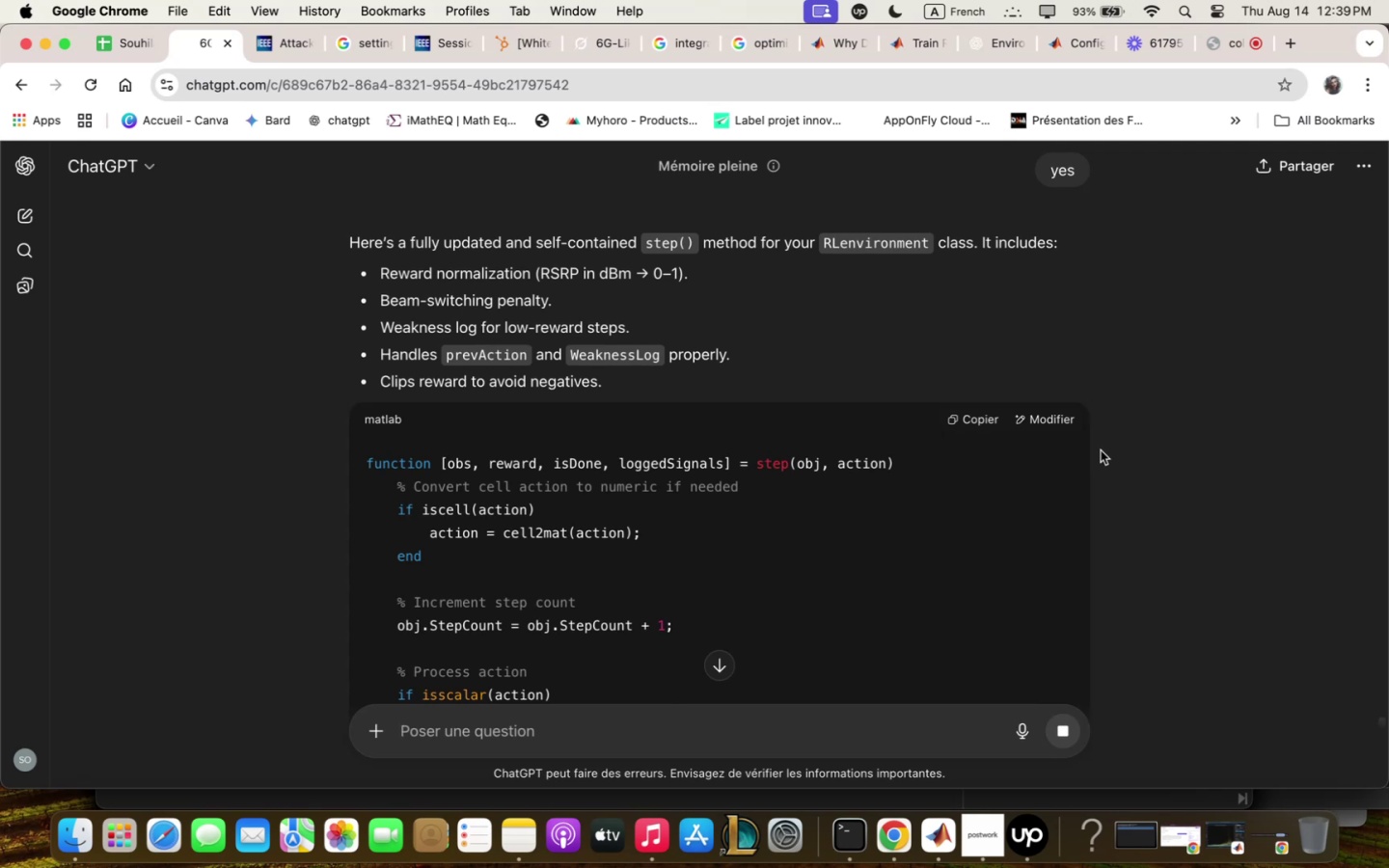 
wait(10.15)
 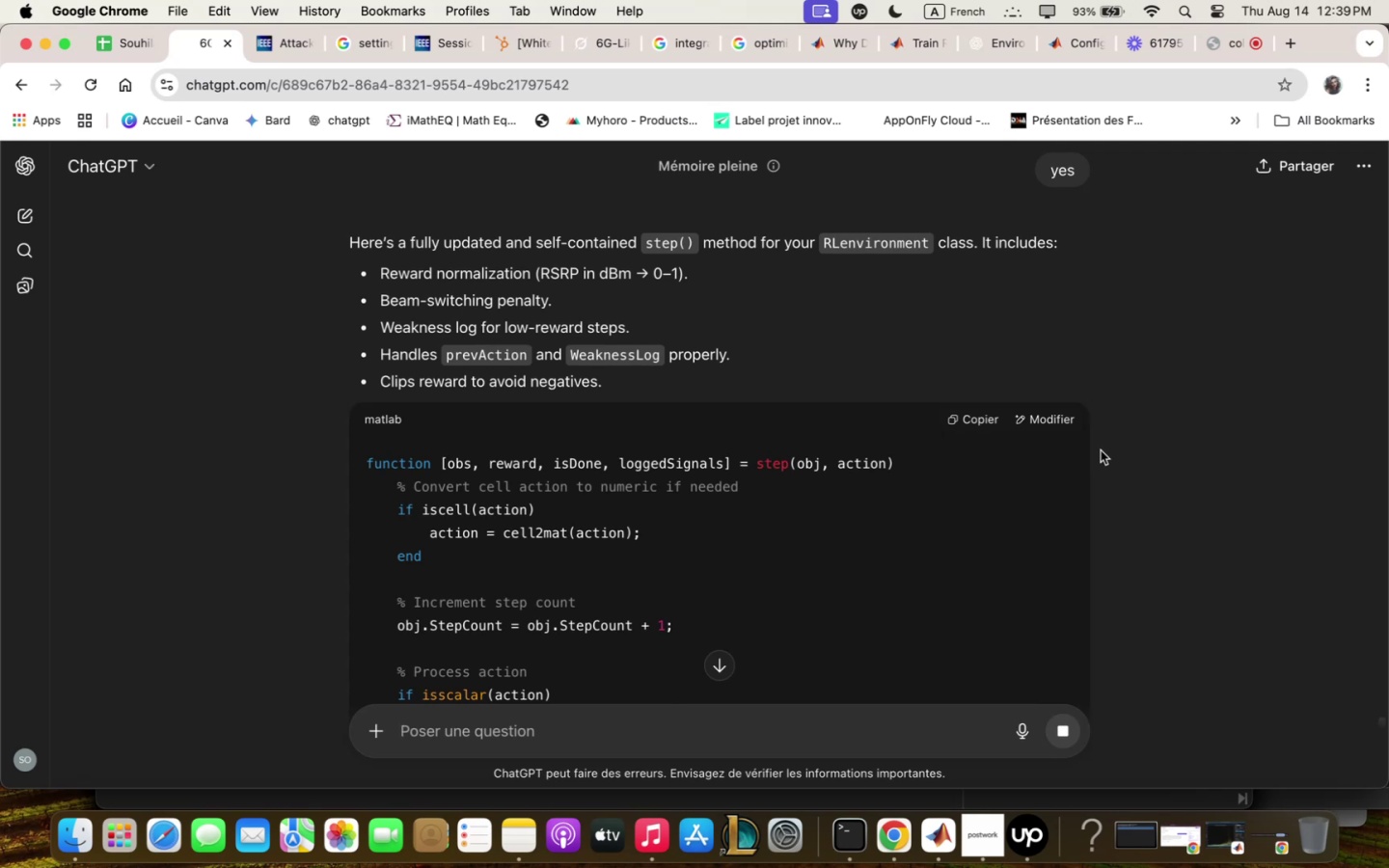 
scroll: coordinate [1101, 438], scroll_direction: down, amount: 59.0
 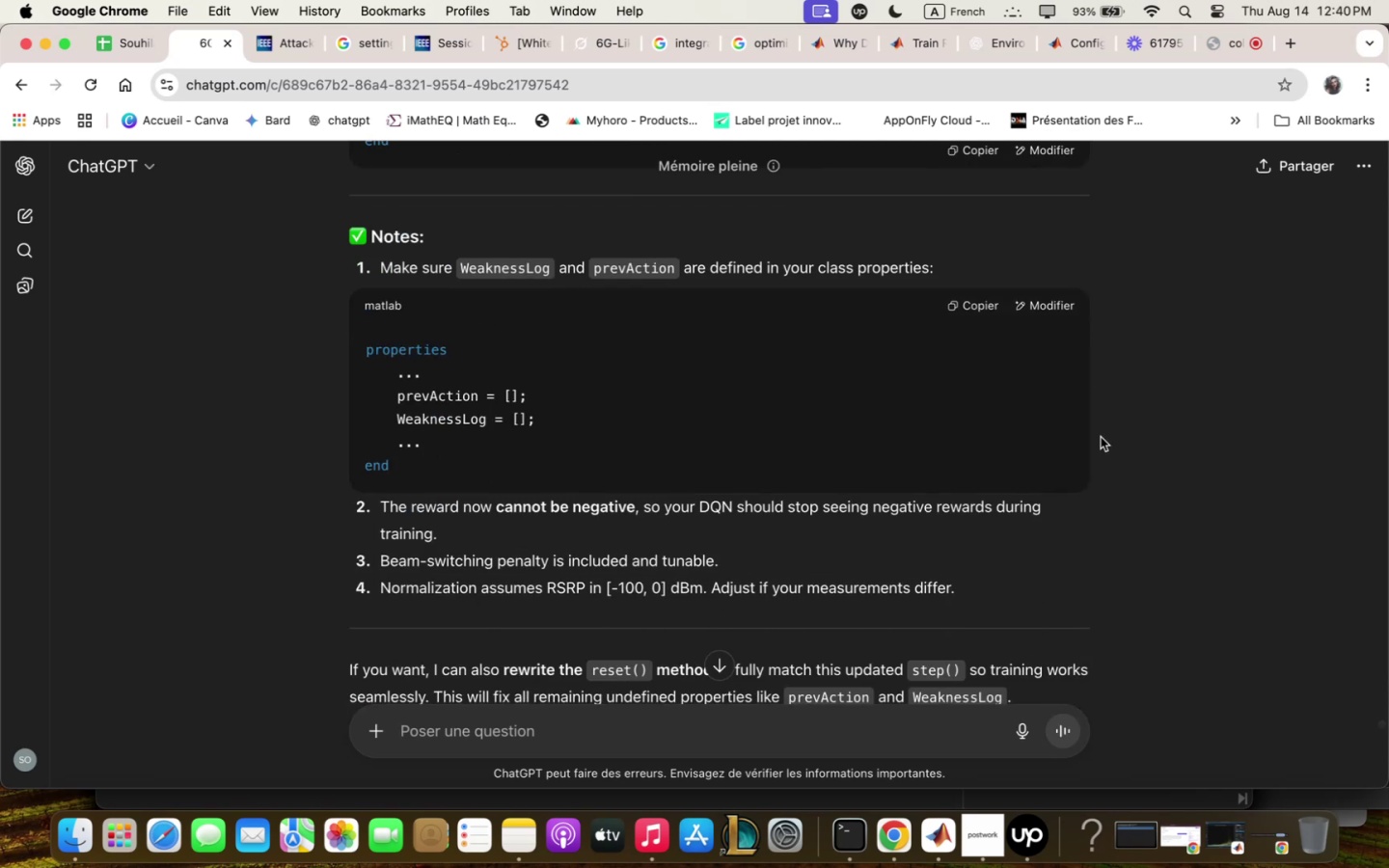 
scroll: coordinate [1101, 437], scroll_direction: up, amount: 3.0
 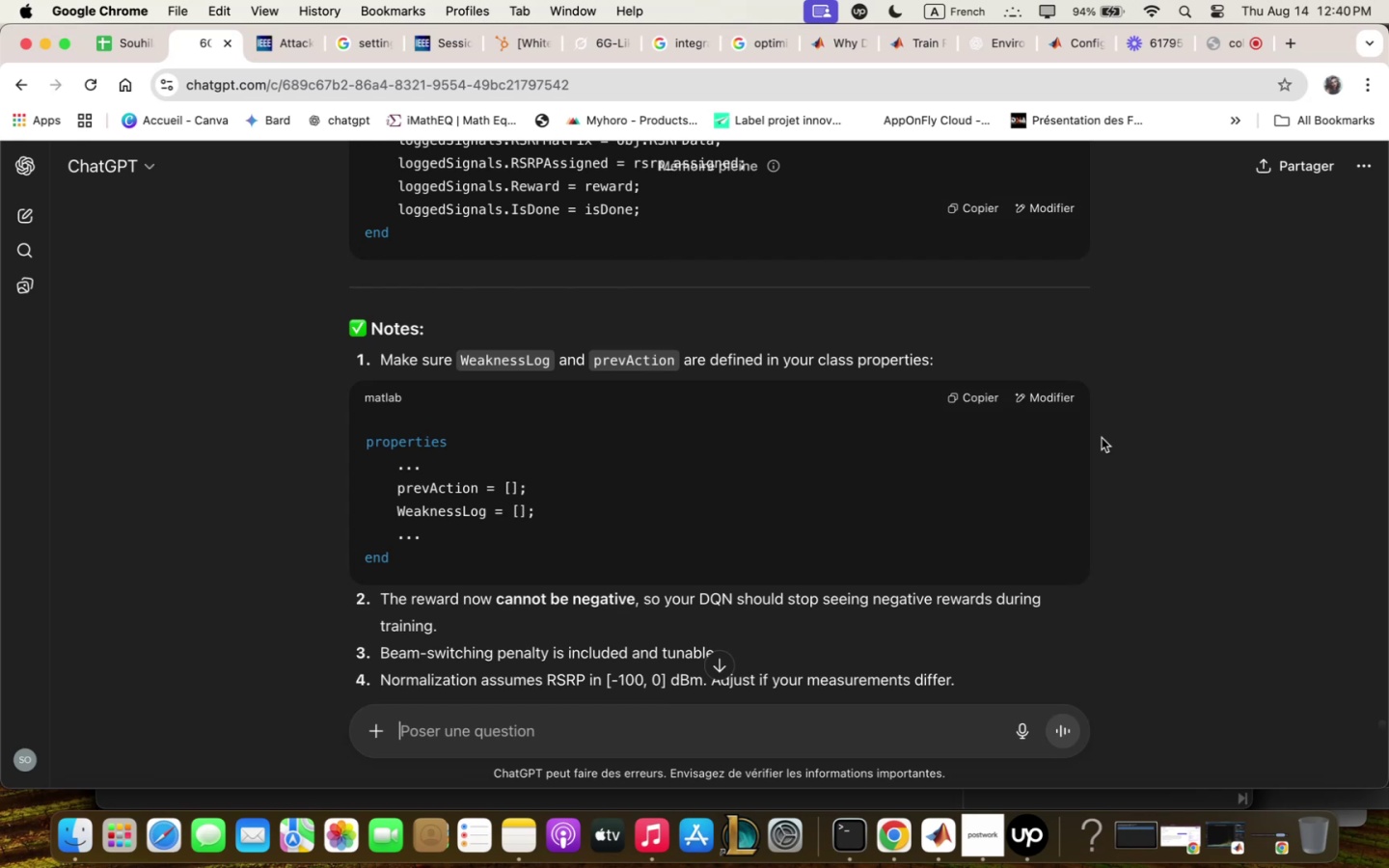 
wait(31.71)
 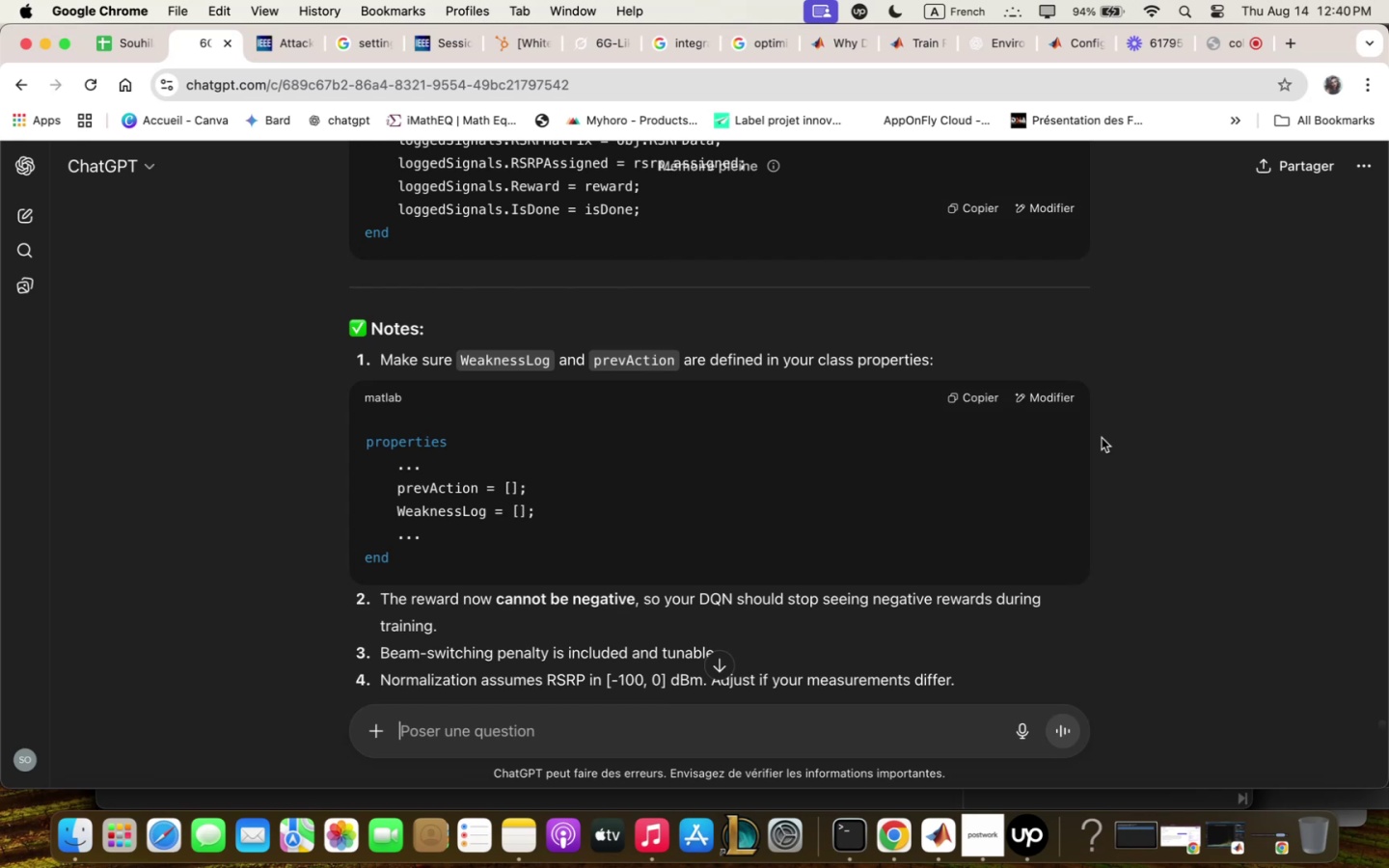 
scroll: coordinate [1103, 438], scroll_direction: down, amount: 5.0
 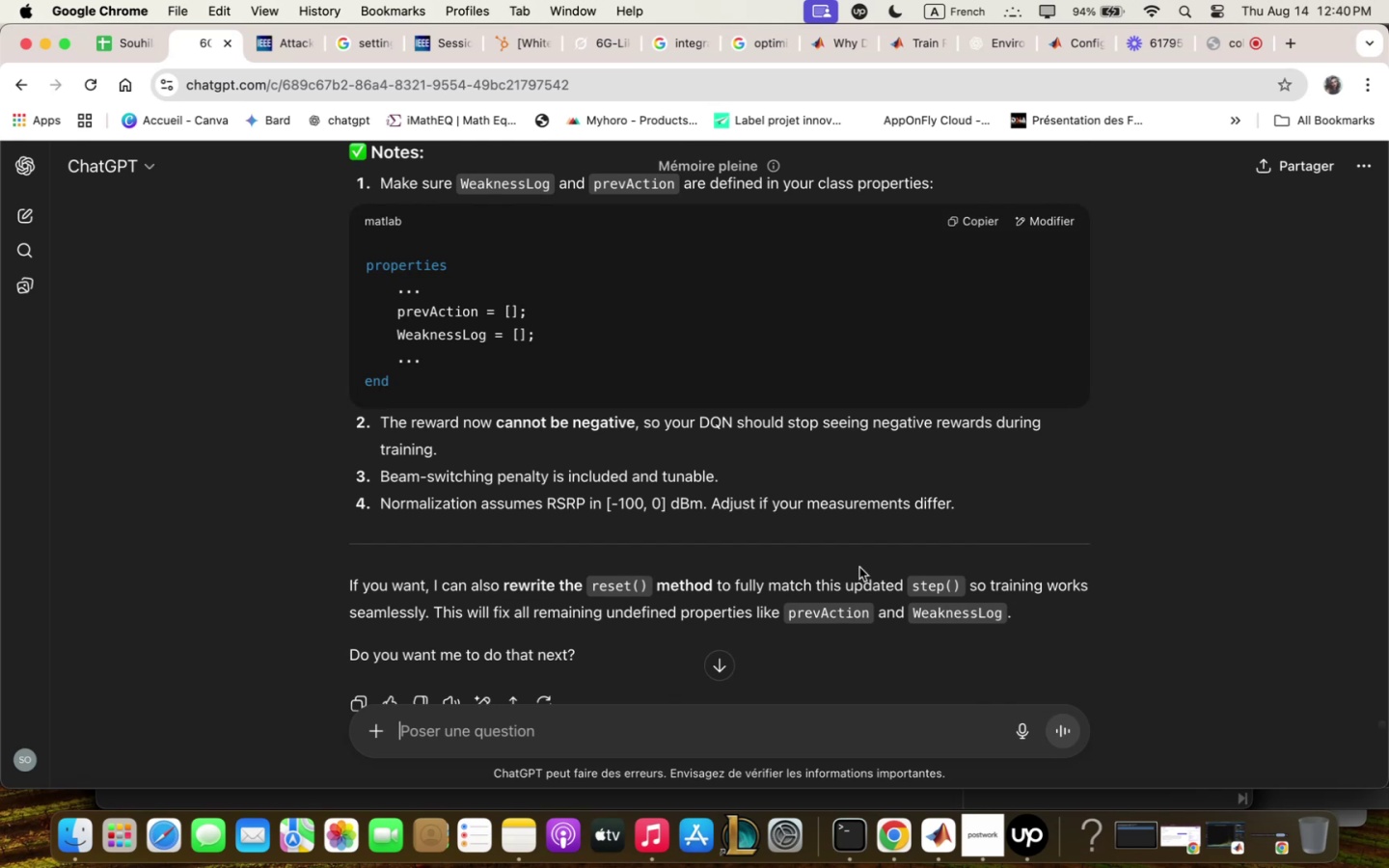 
wait(7.06)
 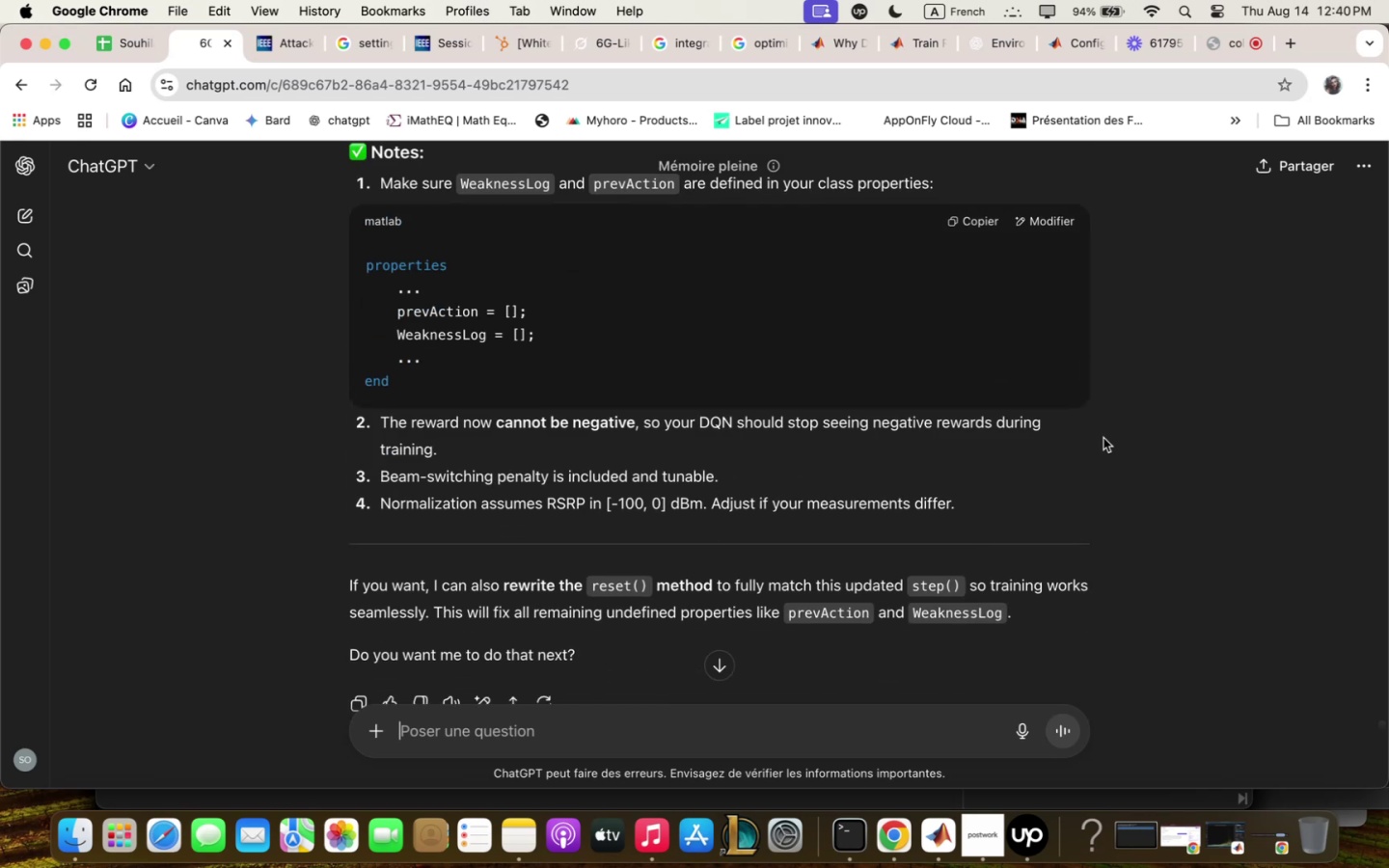 
left_click([930, 830])
 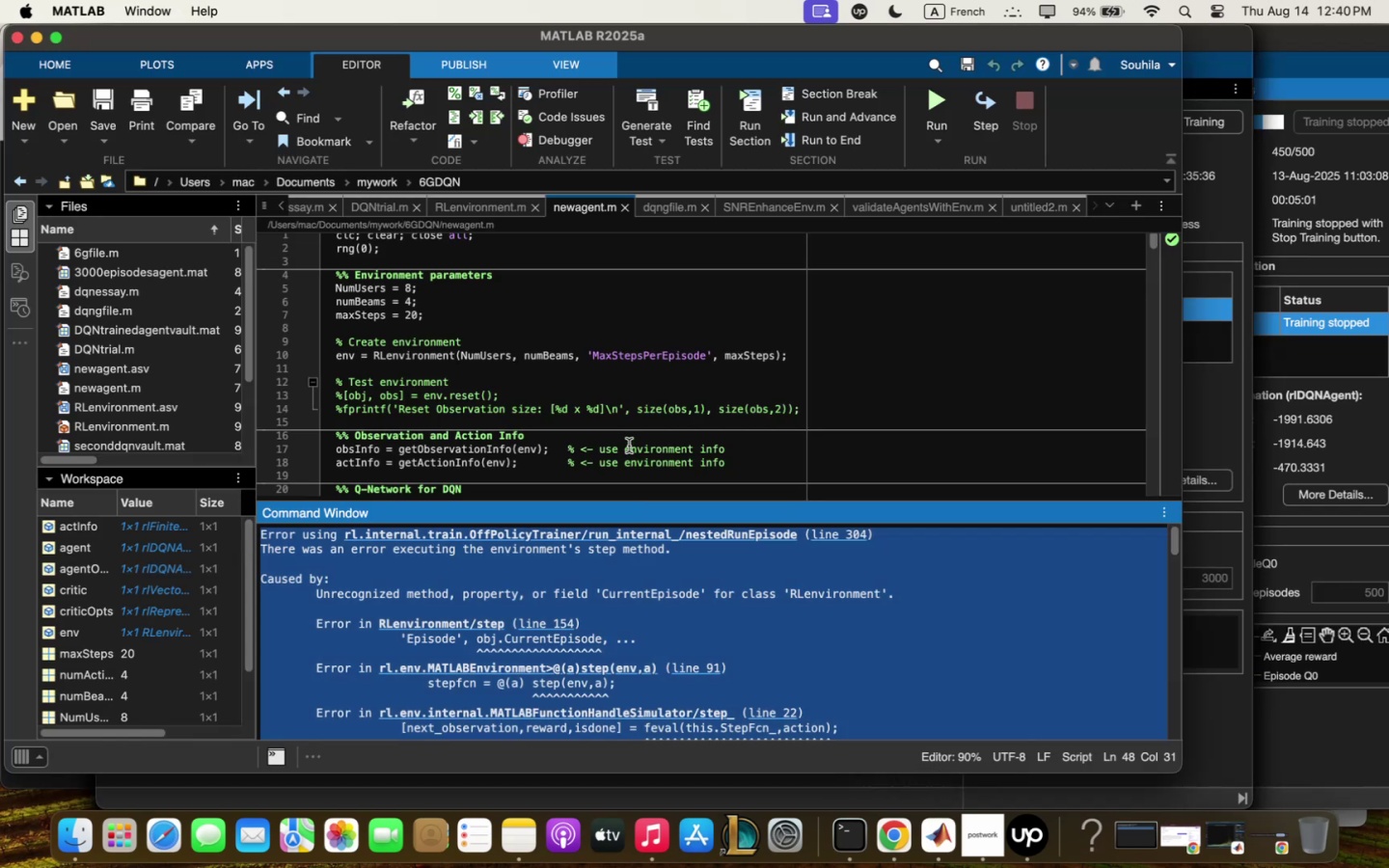 
scroll: coordinate [572, 318], scroll_direction: up, amount: 69.0
 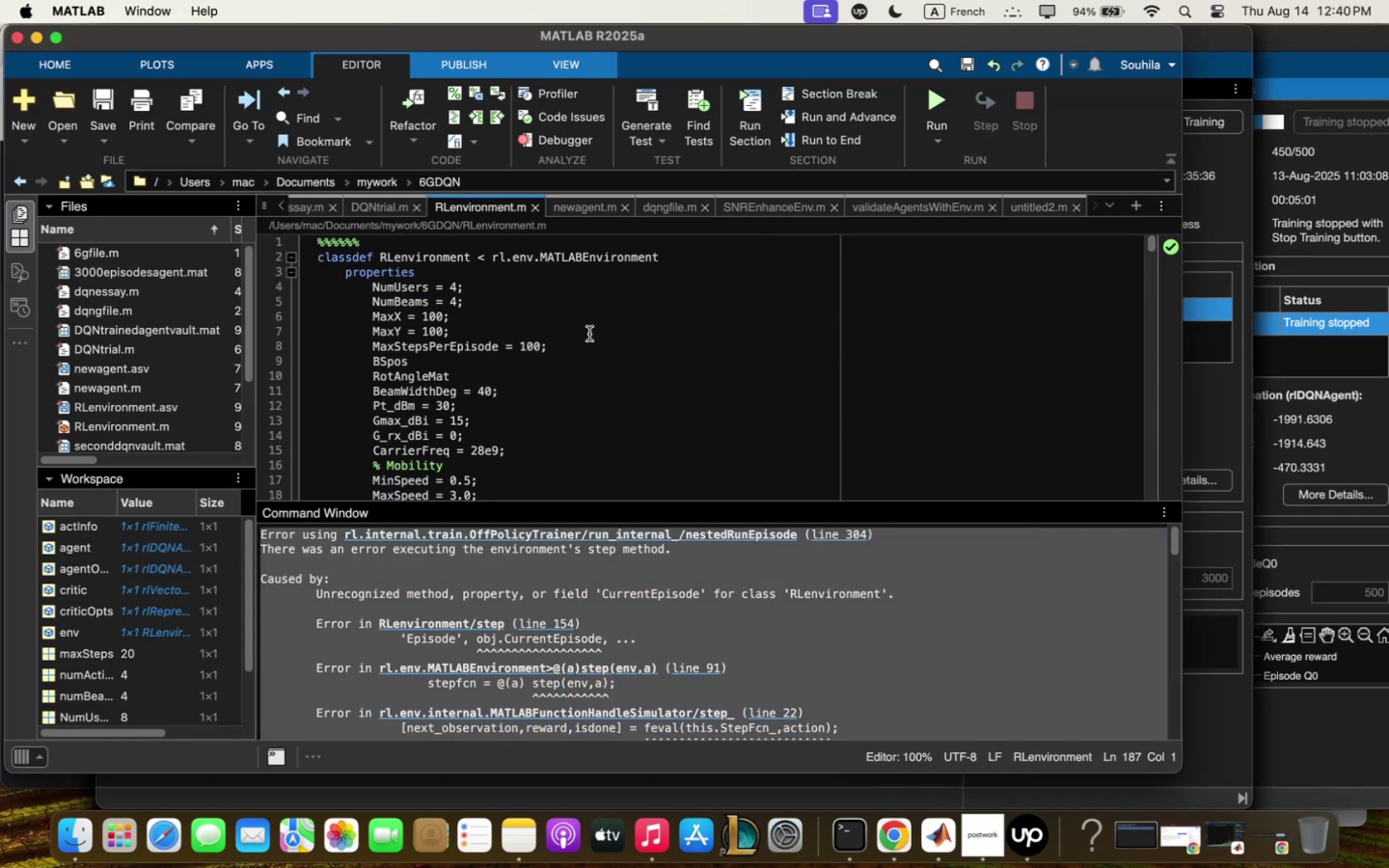 
scroll: coordinate [589, 334], scroll_direction: down, amount: 1.0
 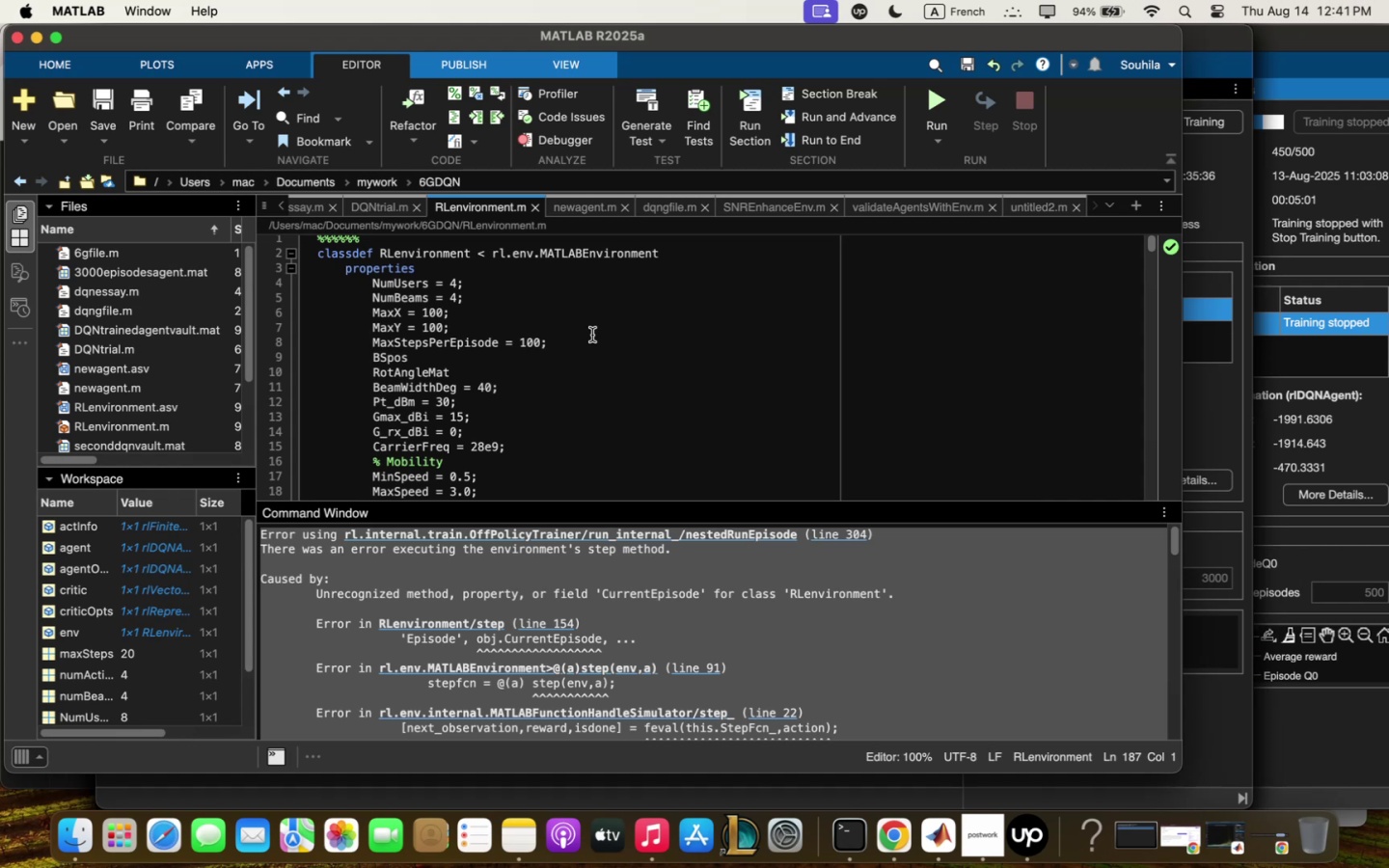 
wait(31.14)
 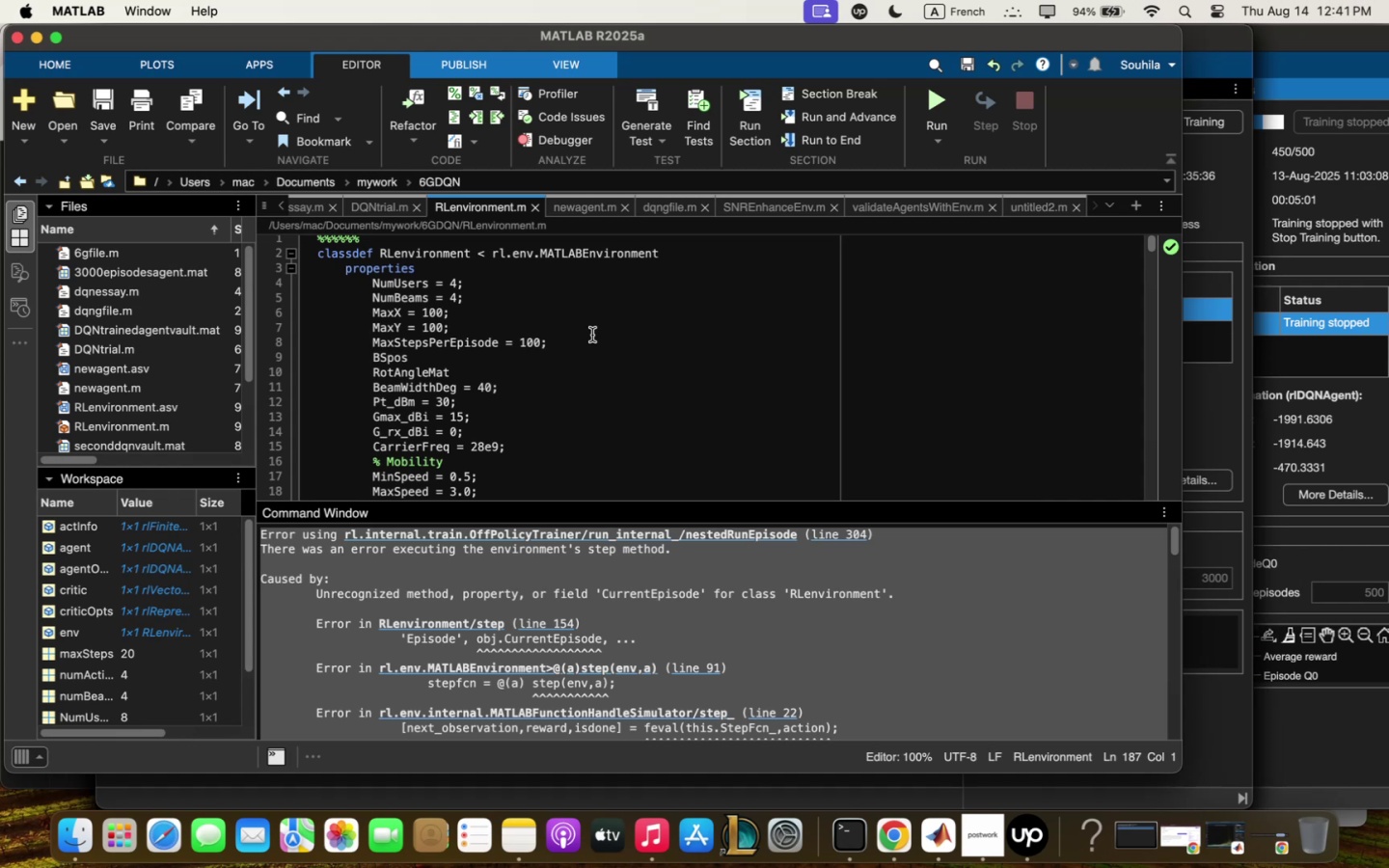 
scroll: coordinate [539, 403], scroll_direction: up, amount: 10.0
 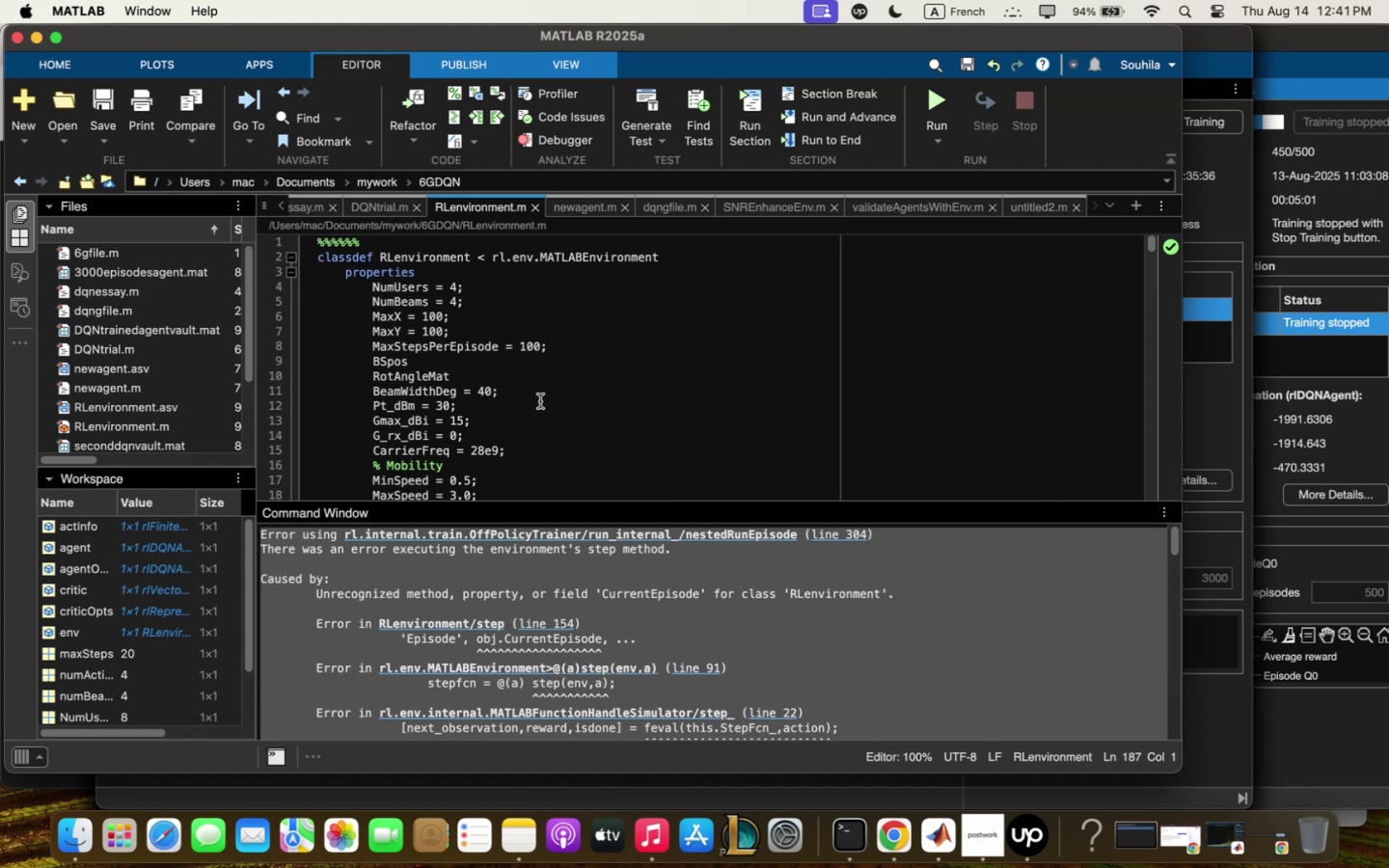 
wait(6.73)
 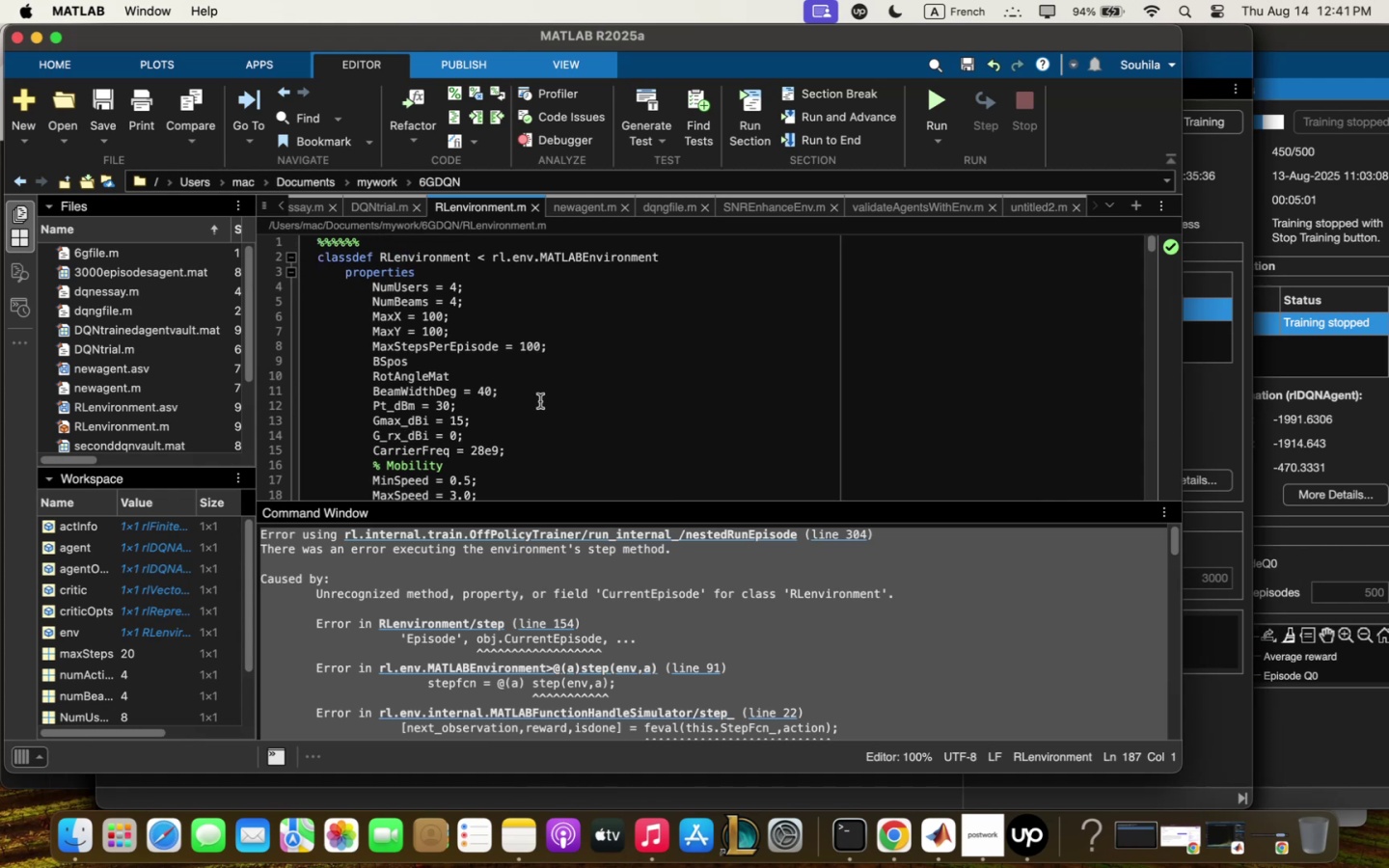 
scroll: coordinate [576, 366], scroll_direction: up, amount: 1.0
 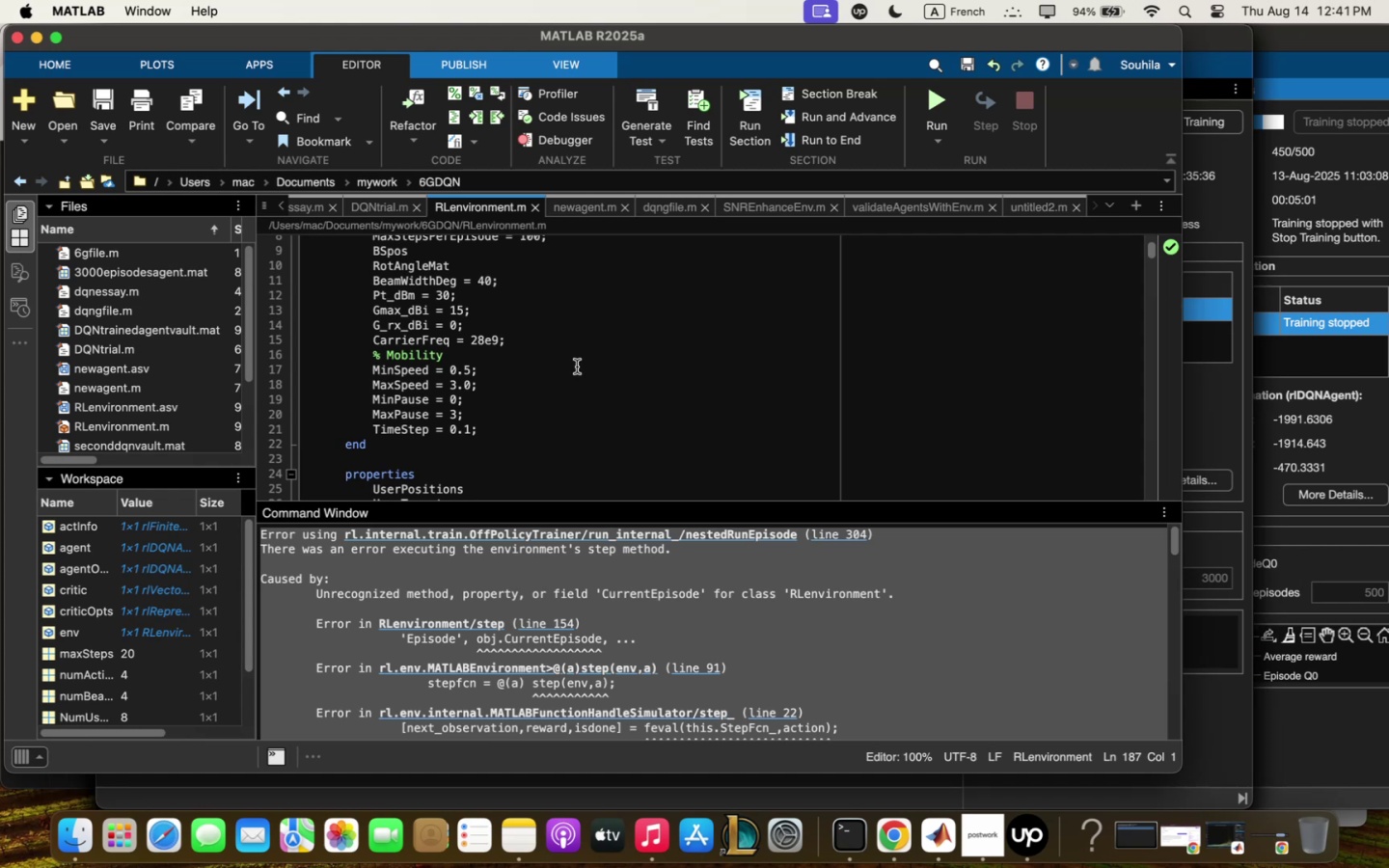 
wait(25.46)
 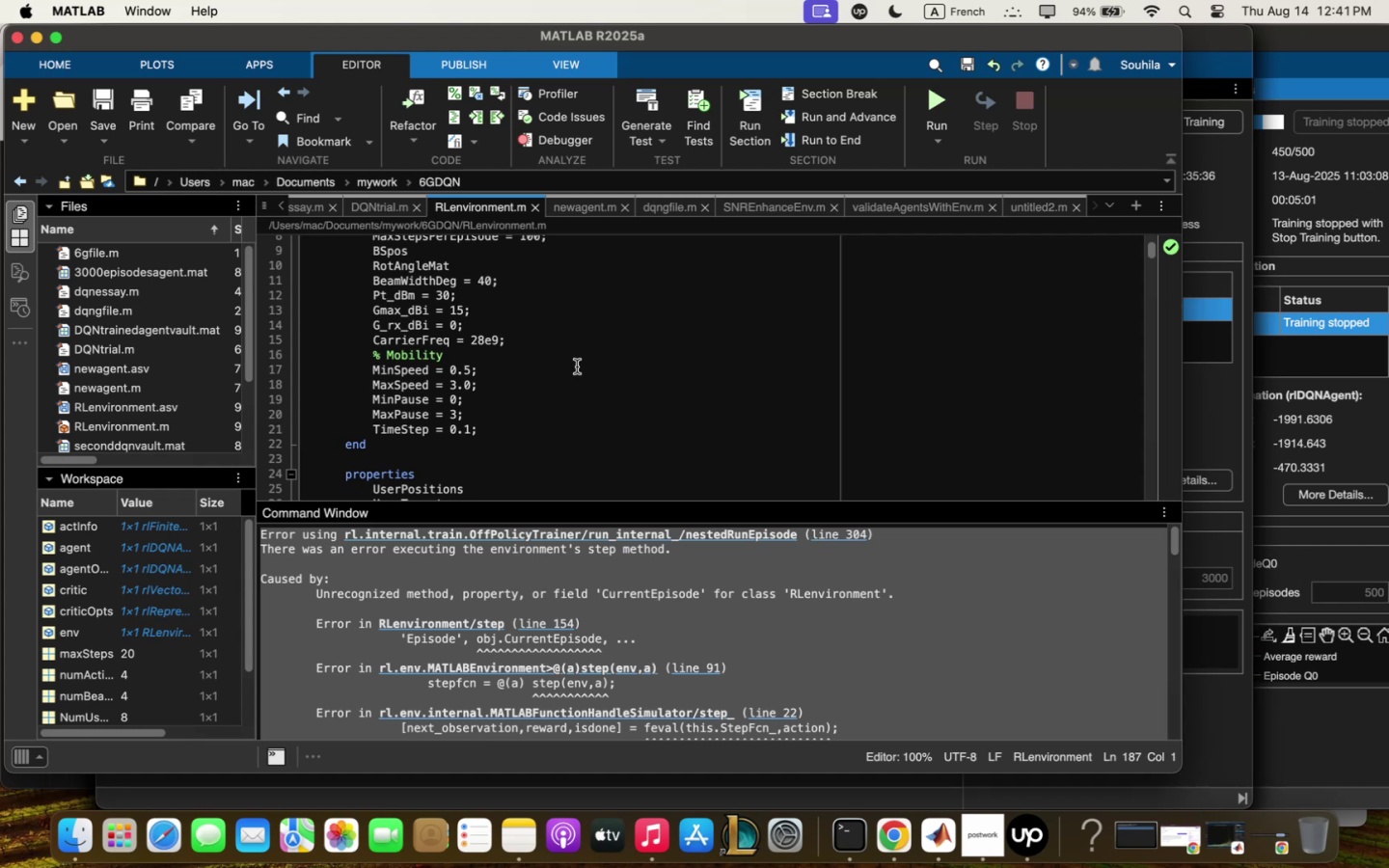 
scroll: coordinate [726, 461], scroll_direction: down, amount: 11.0
 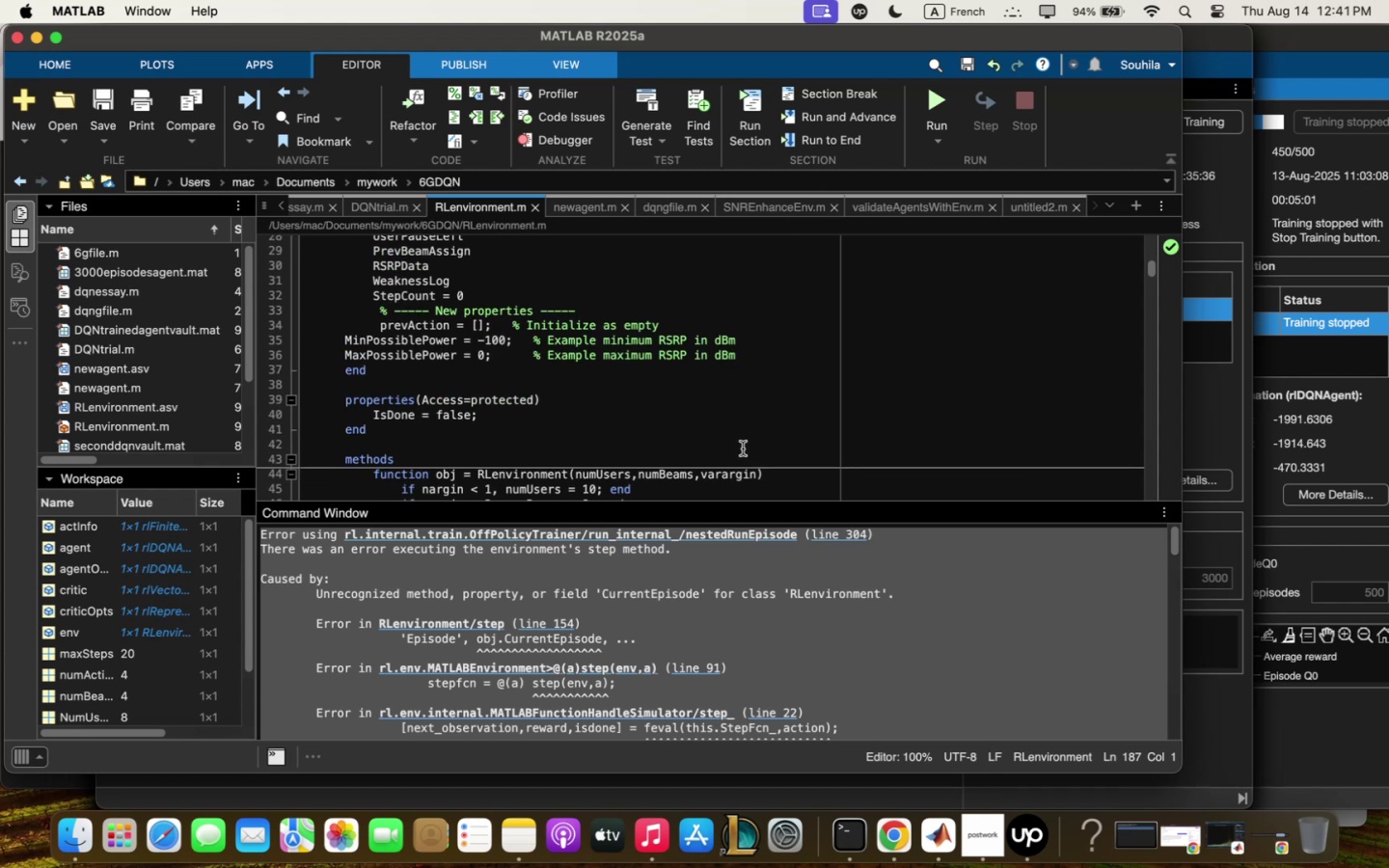 
wait(5.9)
 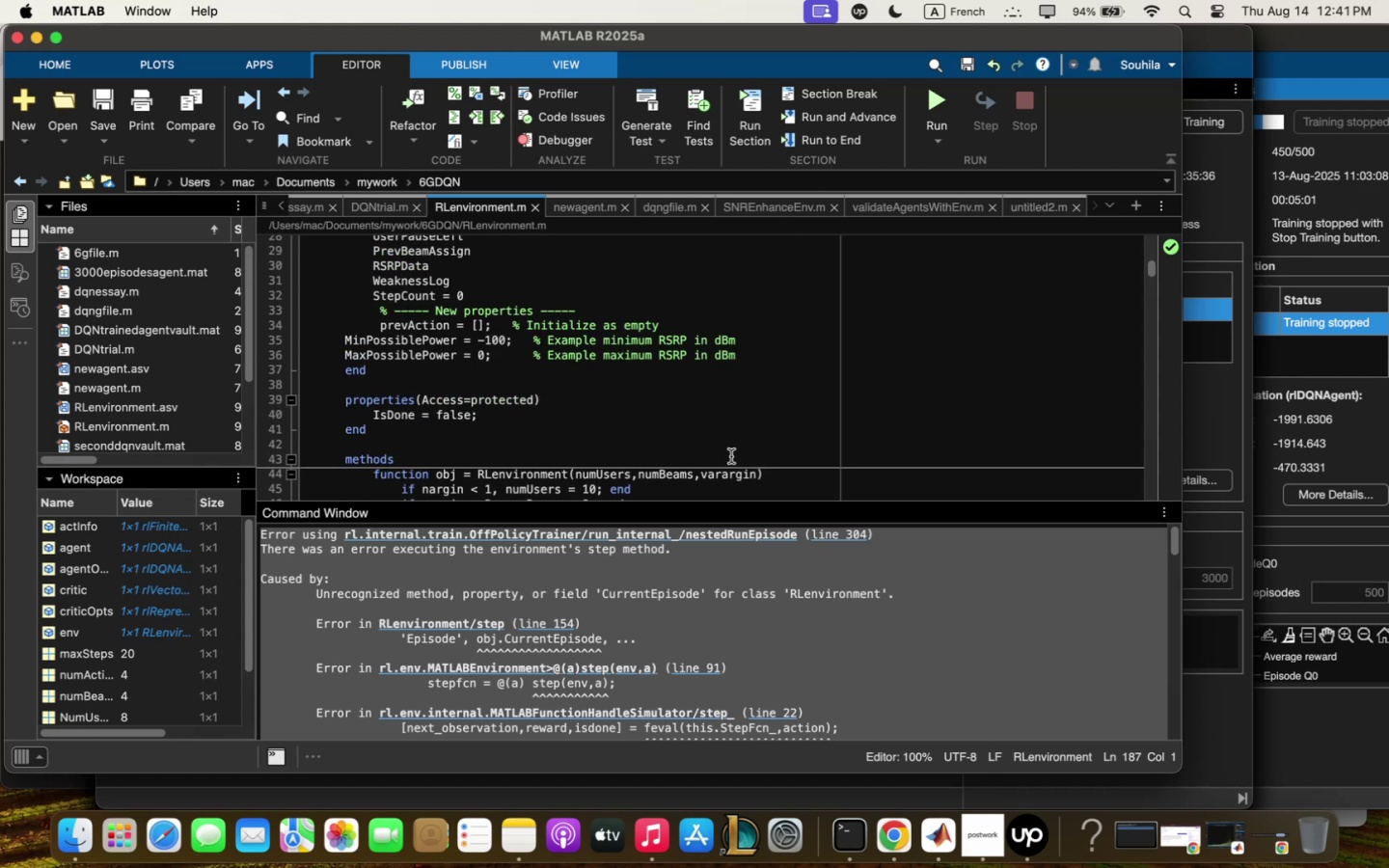 
scroll: coordinate [743, 435], scroll_direction: down, amount: 9.0
 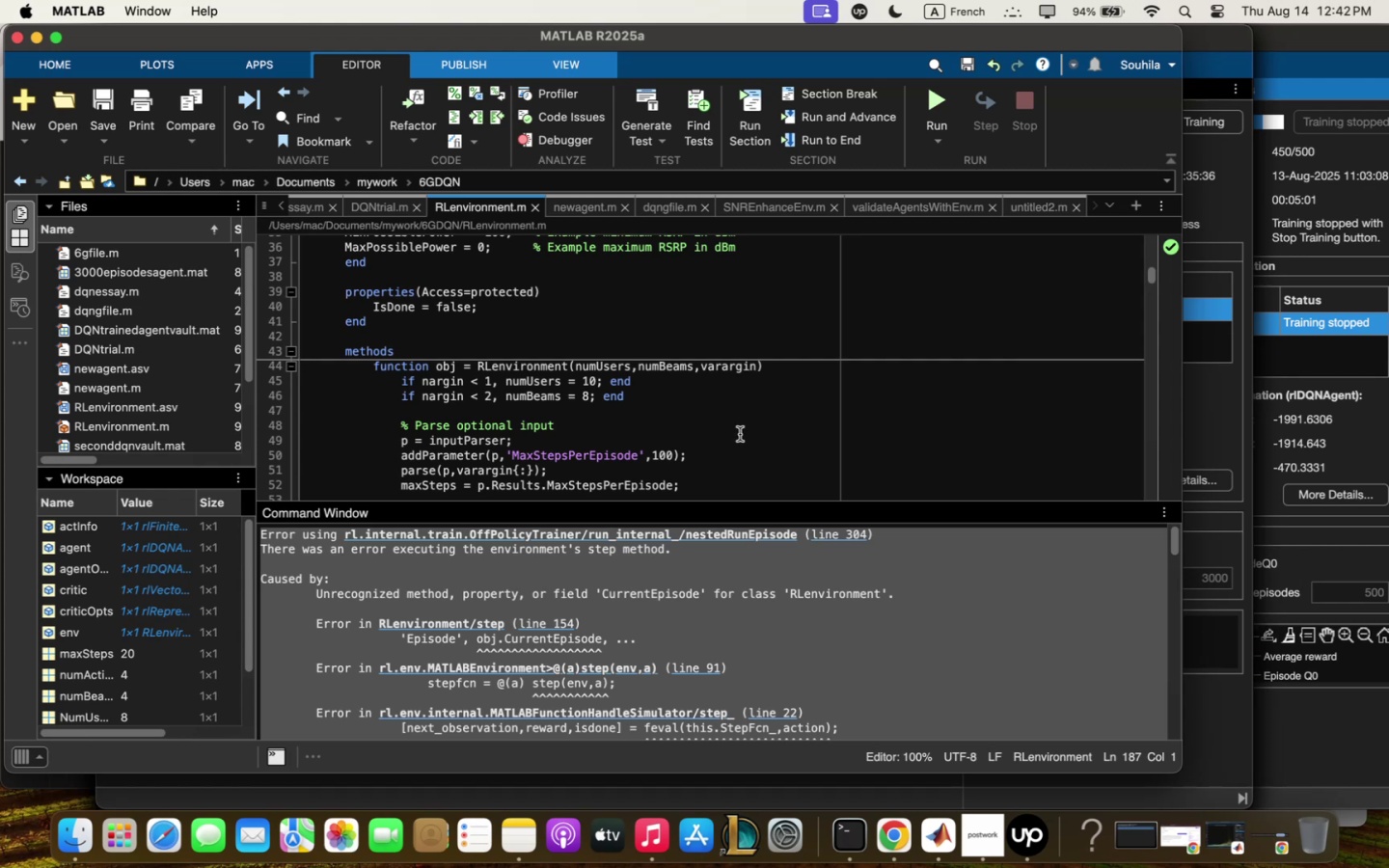 
wait(17.47)
 